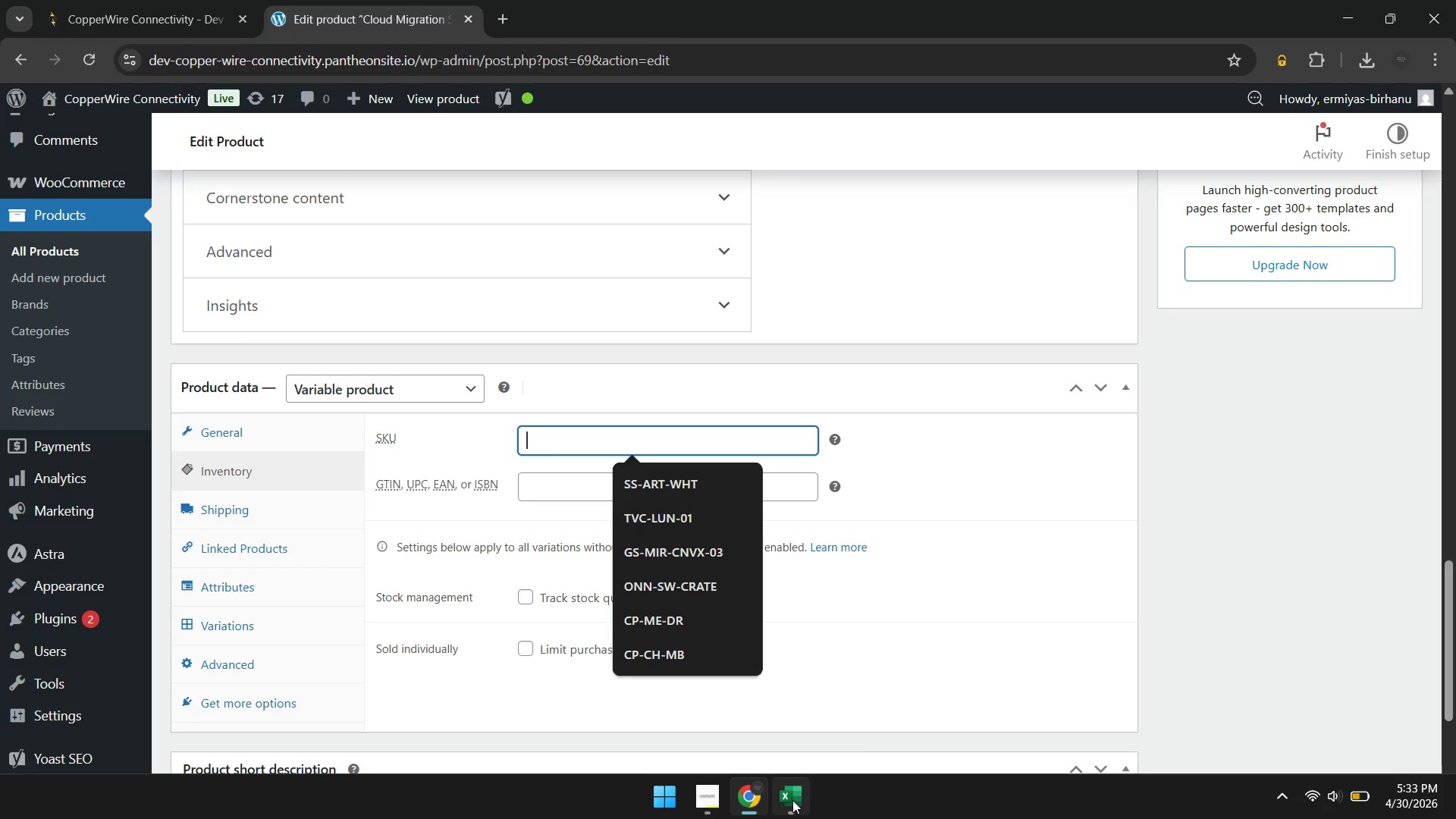 
left_click([792, 800])
 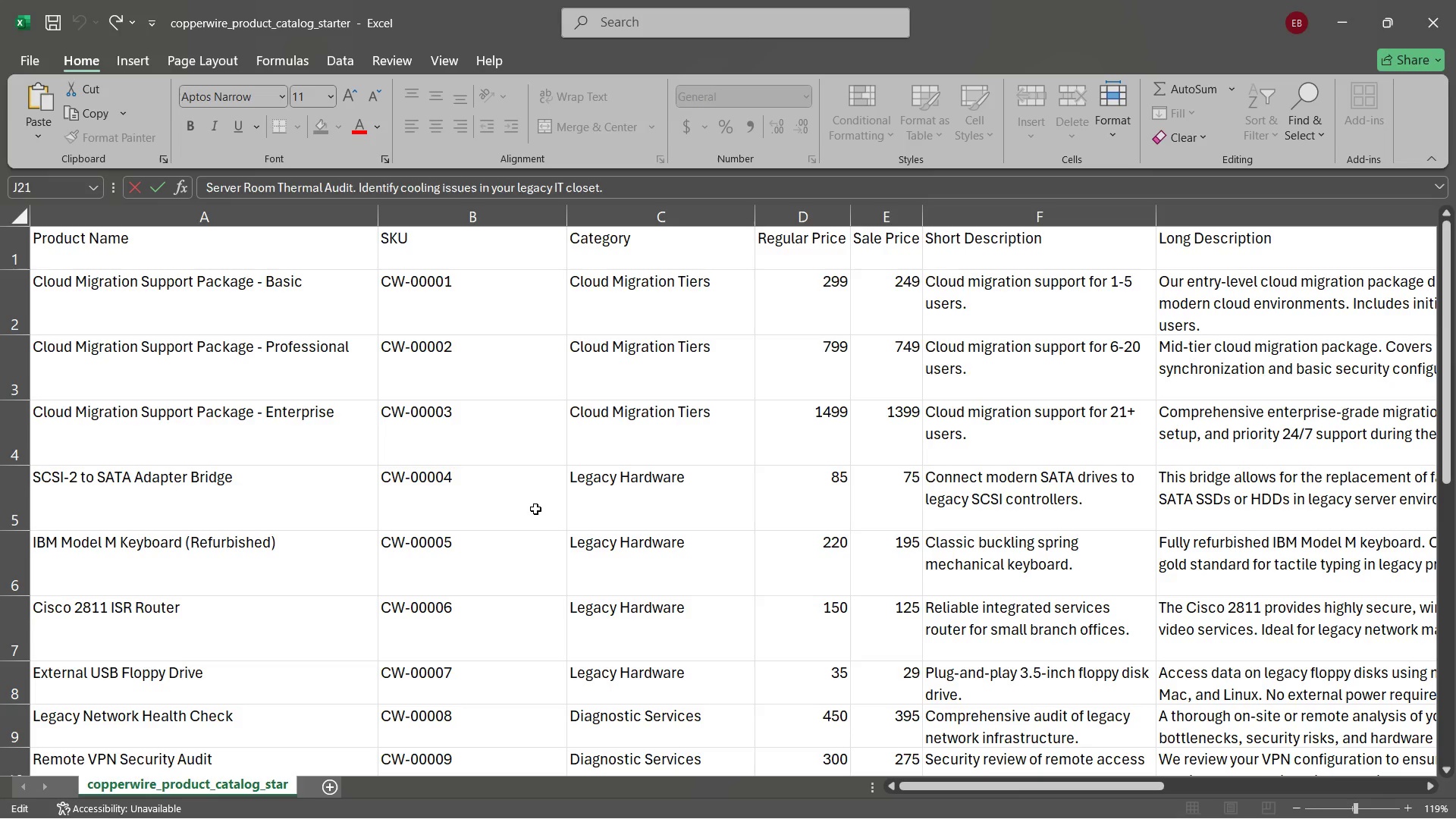 
wait(20.06)
 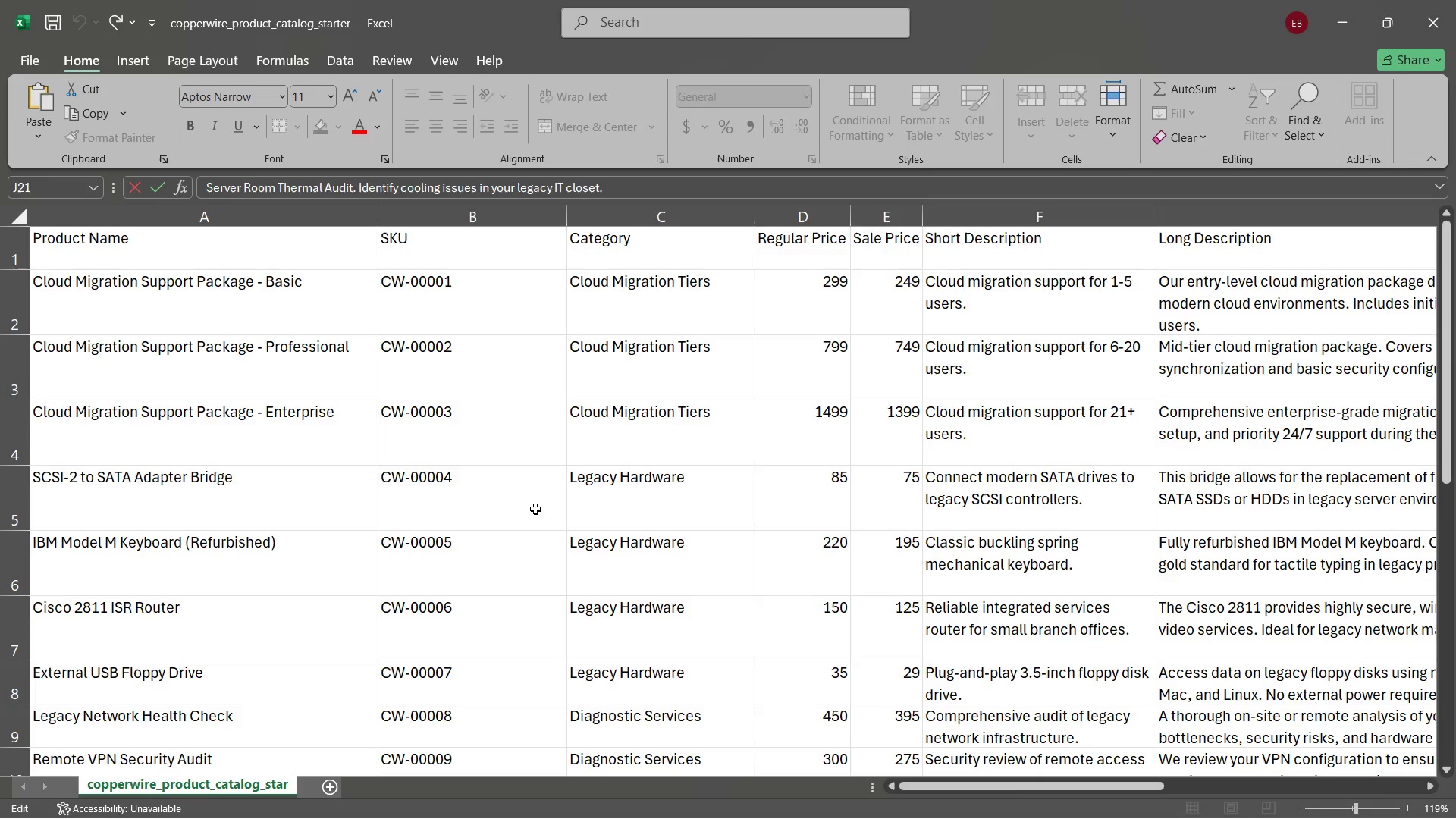 
left_click([763, 801])
 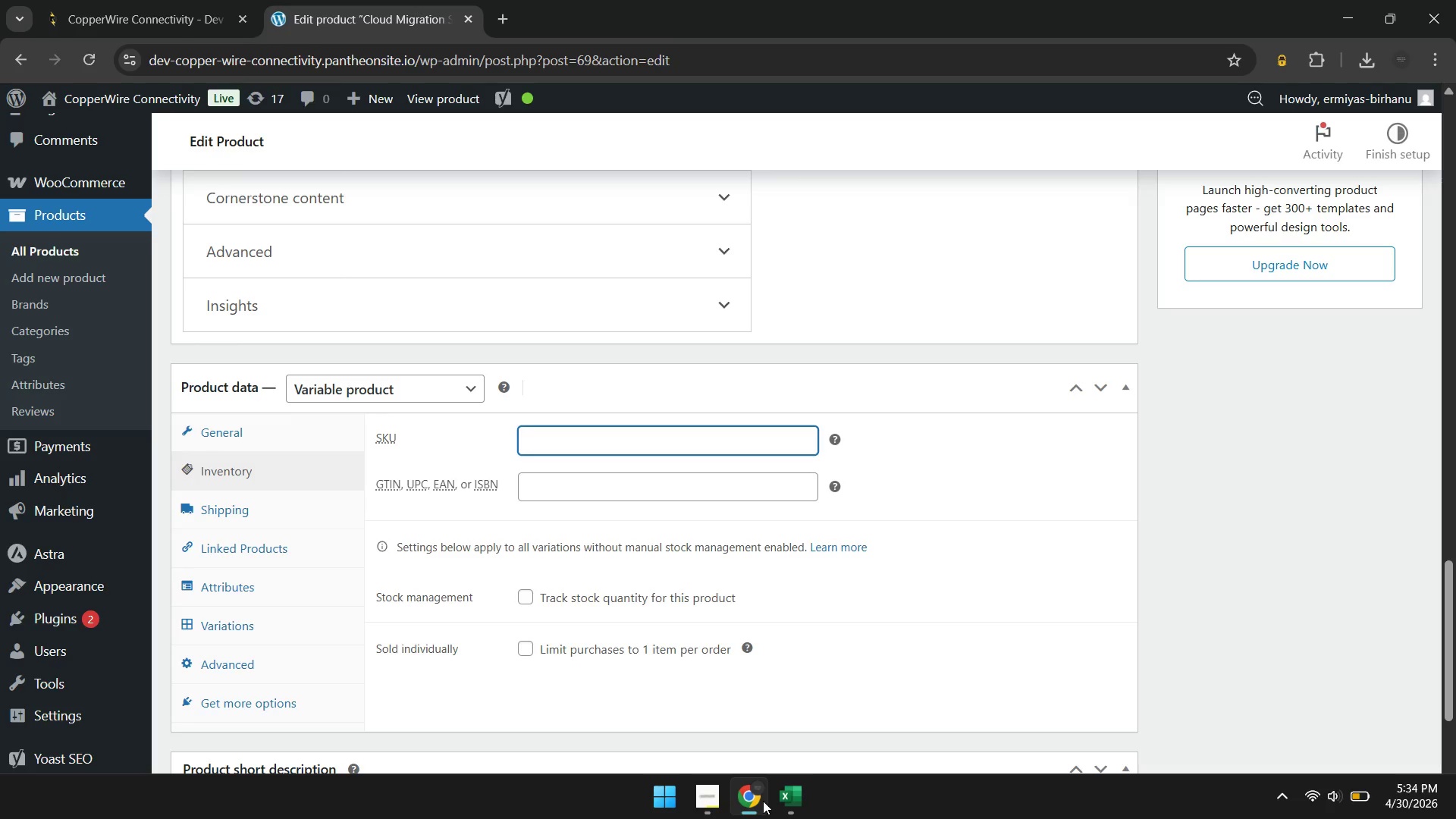 
wait(34.73)
 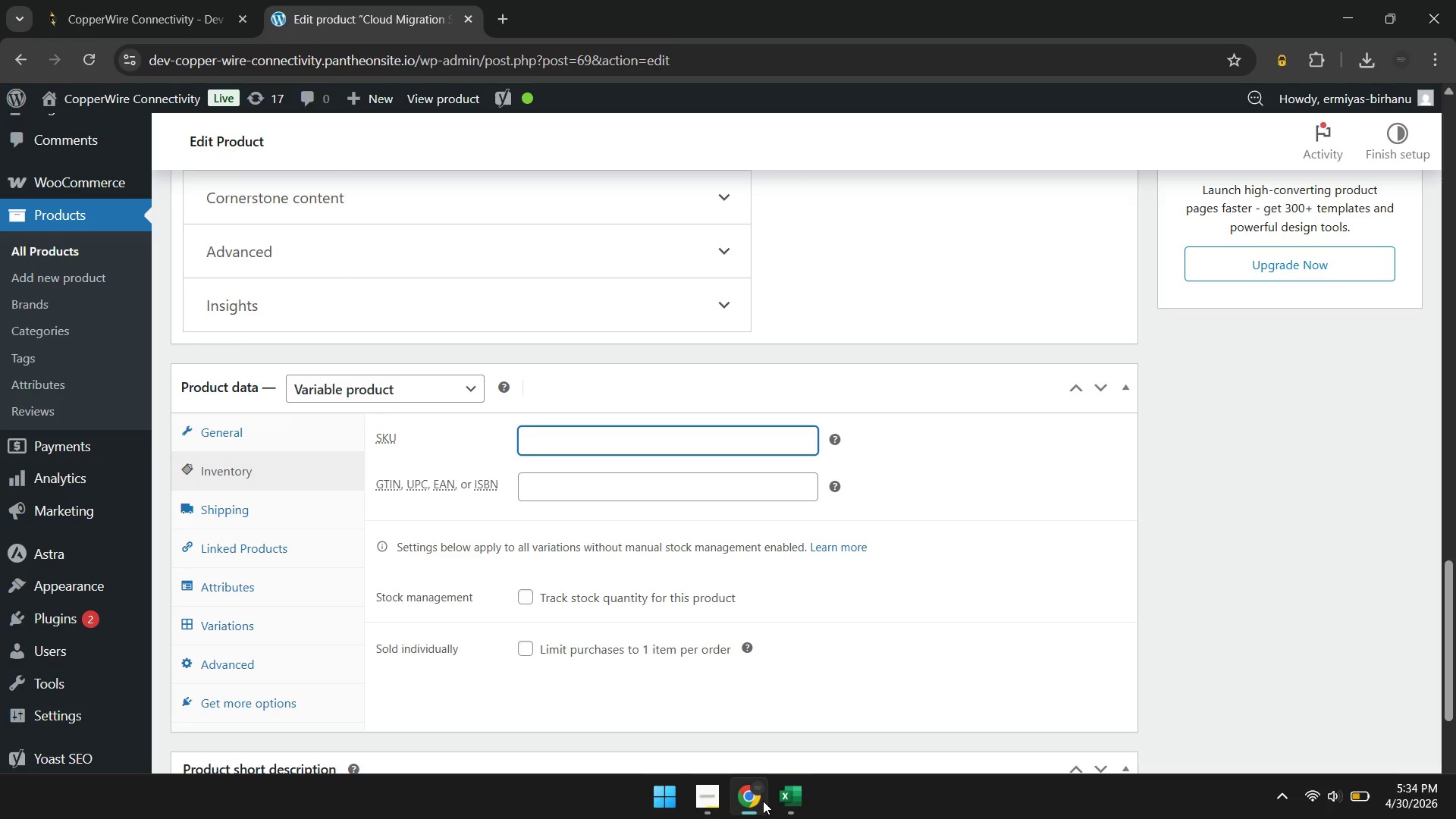 
left_click([263, 584])
 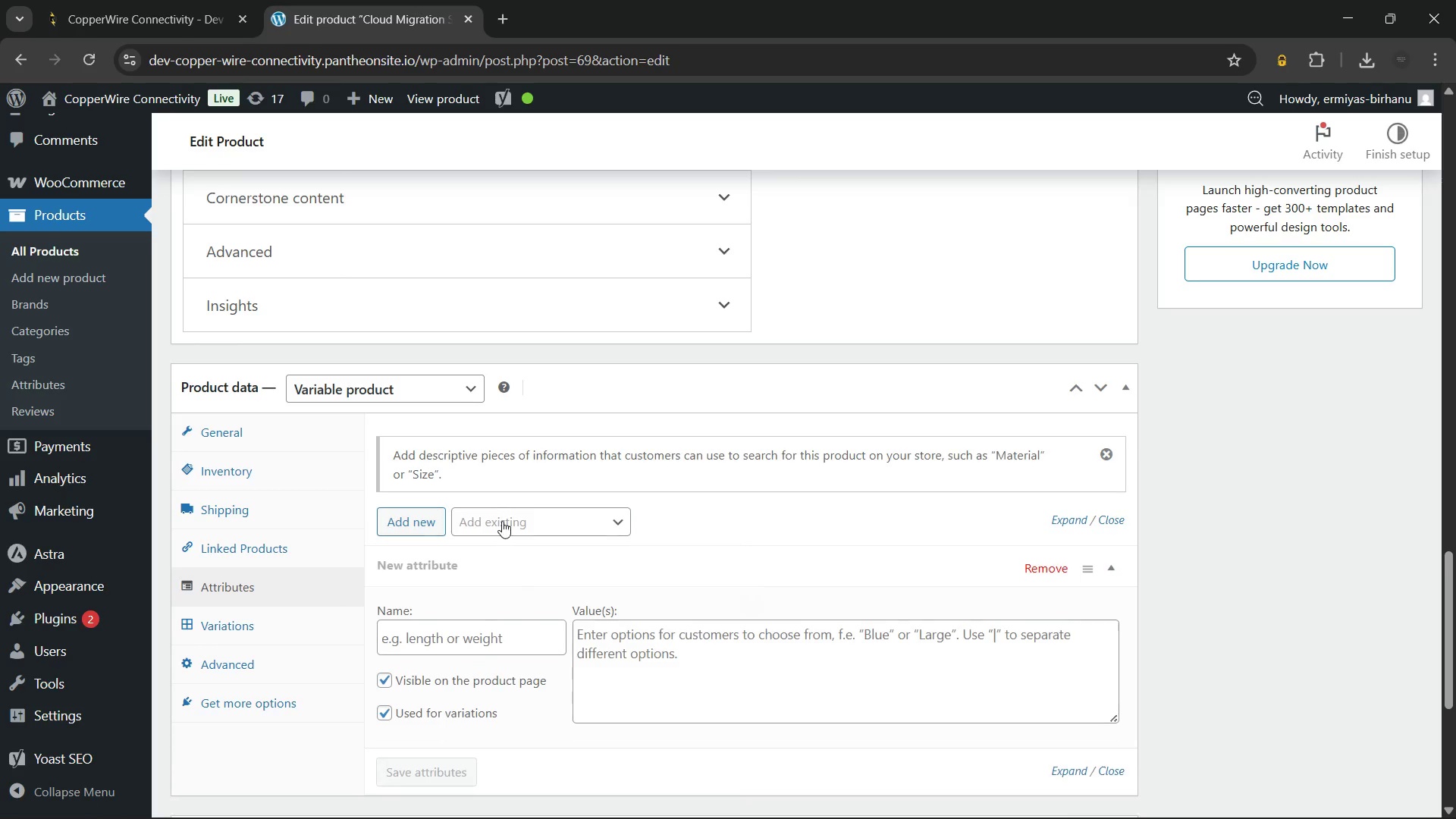 
left_click([479, 643])
 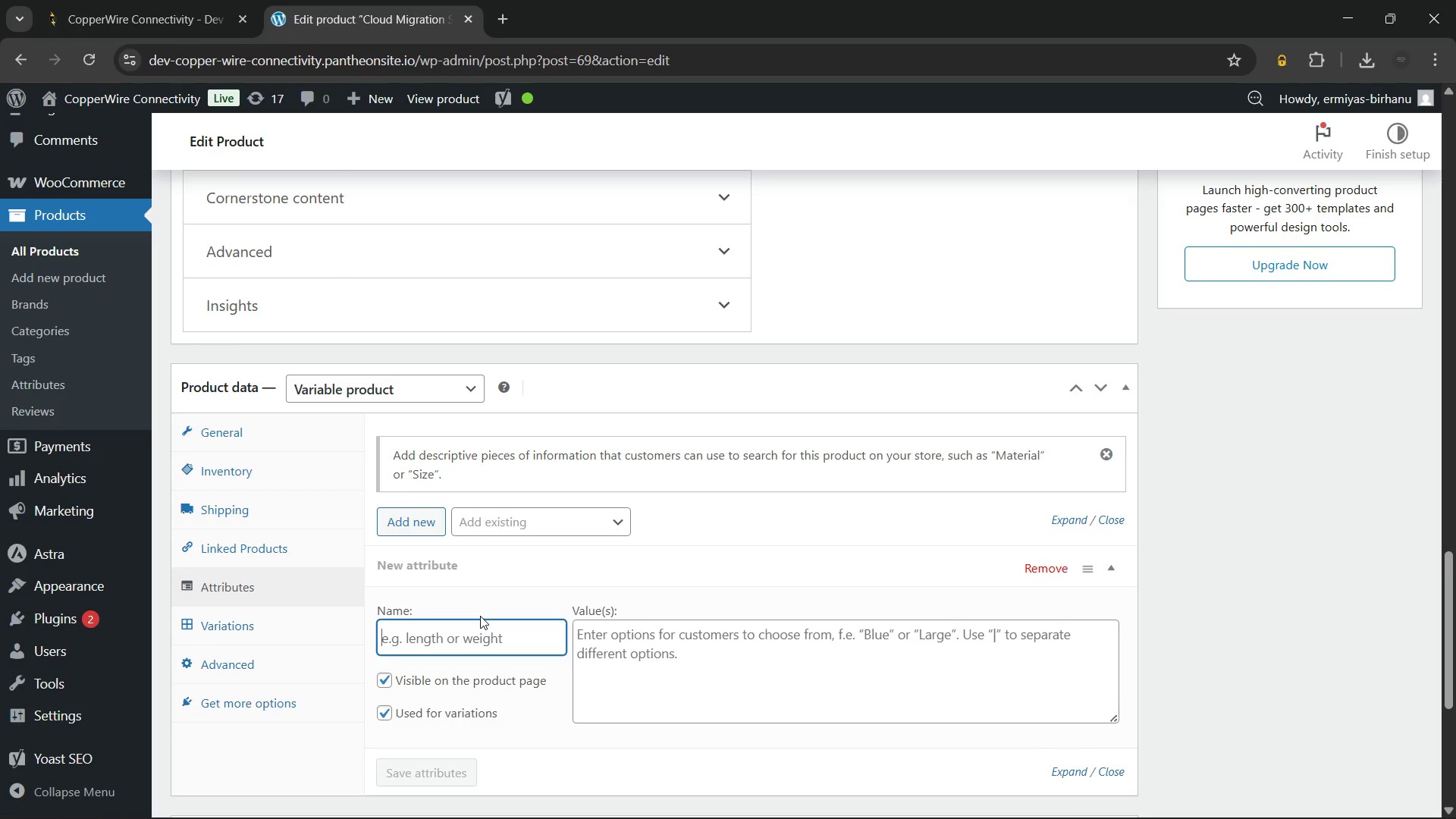 
type(Plan)
 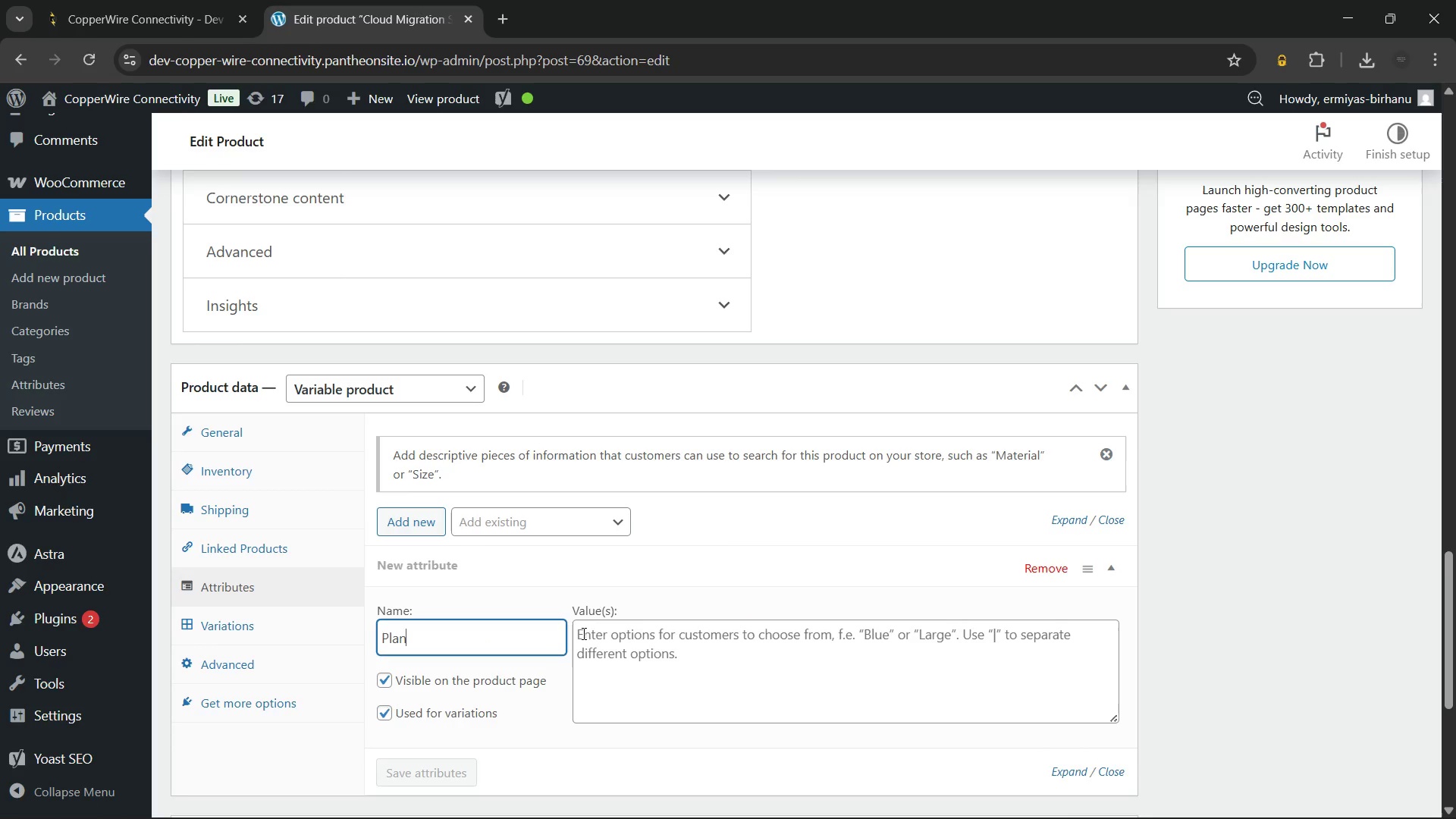 
left_click([598, 639])
 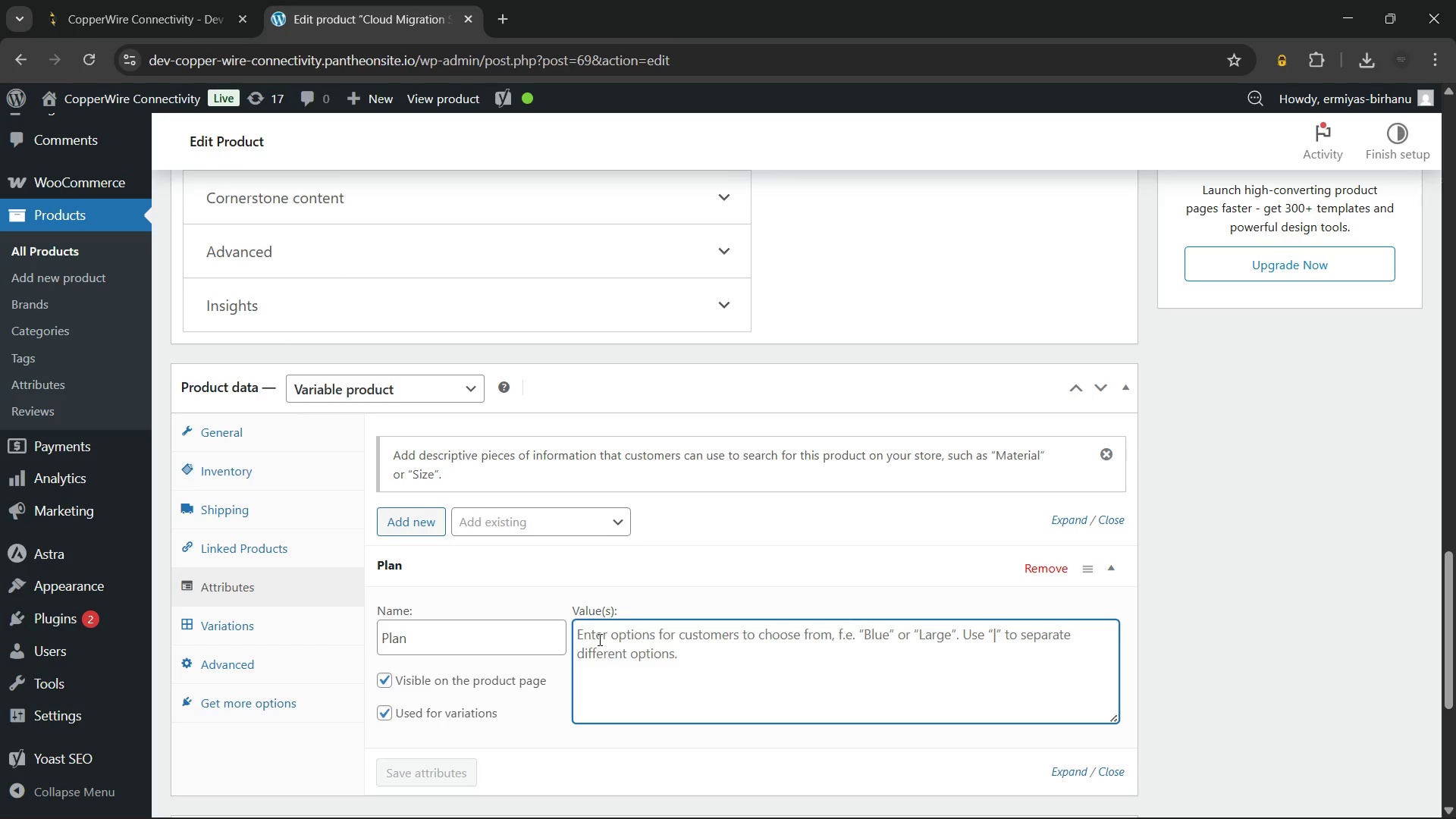 
type(Basc)
key(Backspace)
type(ic)
 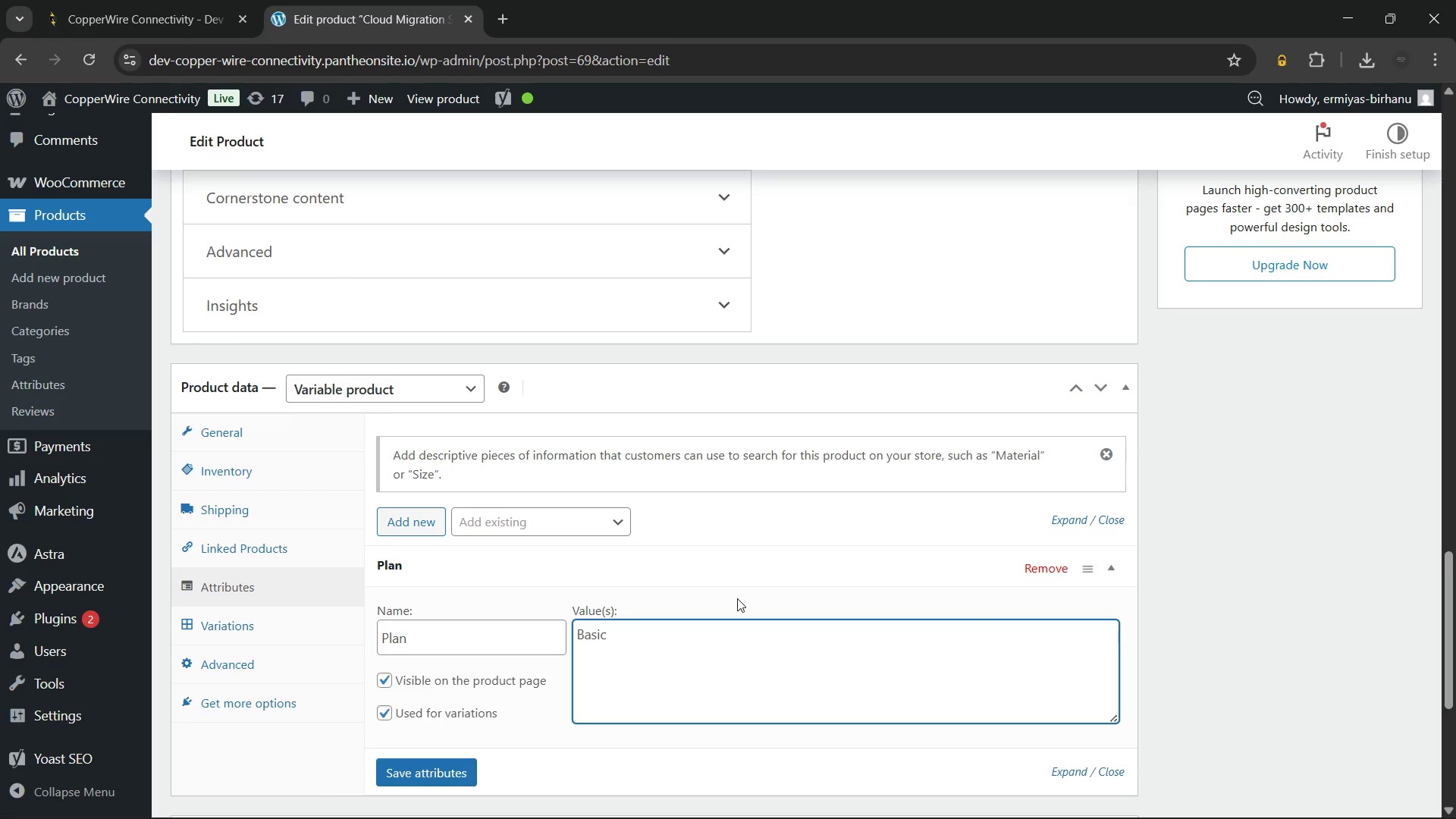 
type( (1-5 users))
 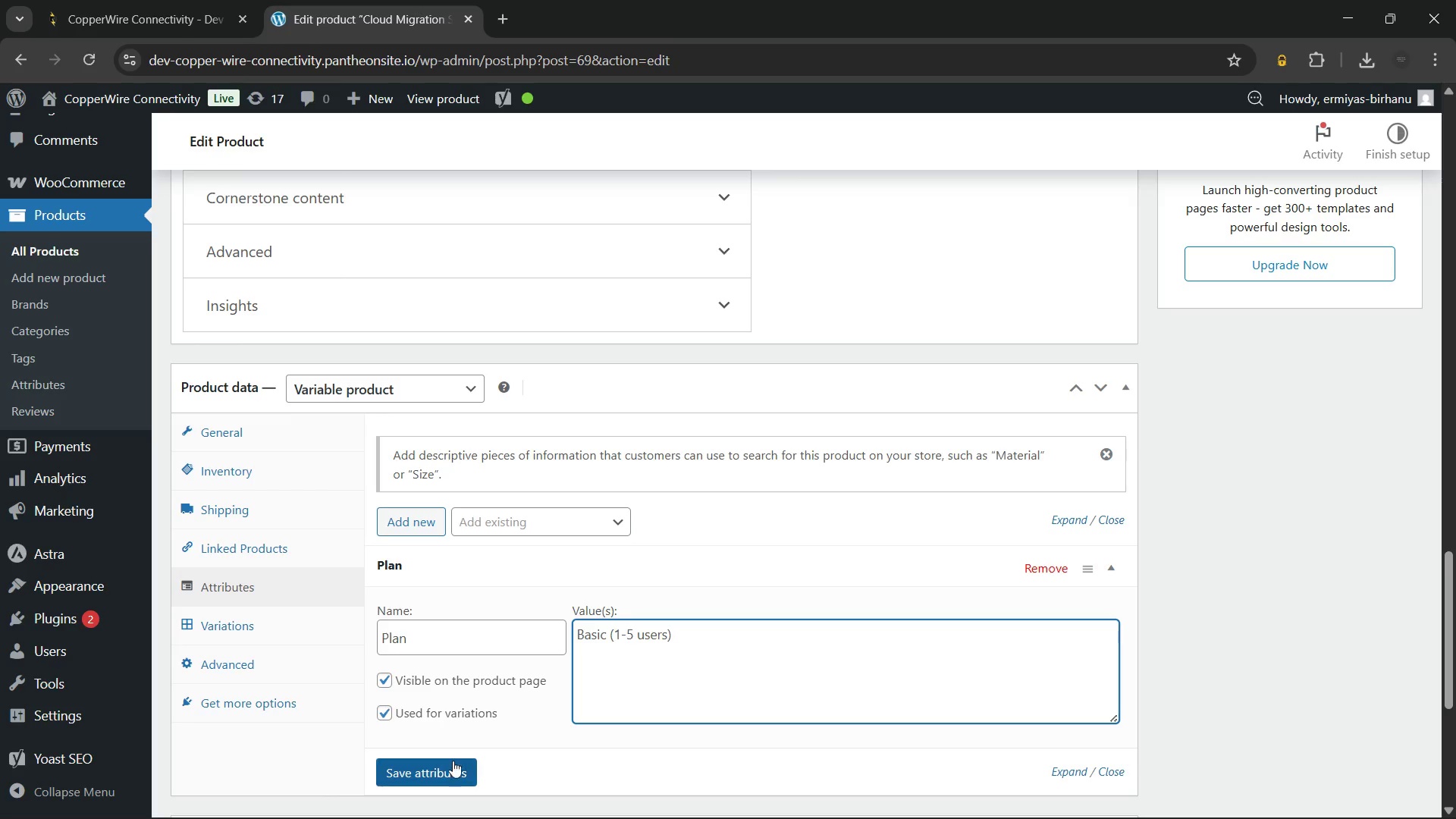 
left_click([451, 766])
 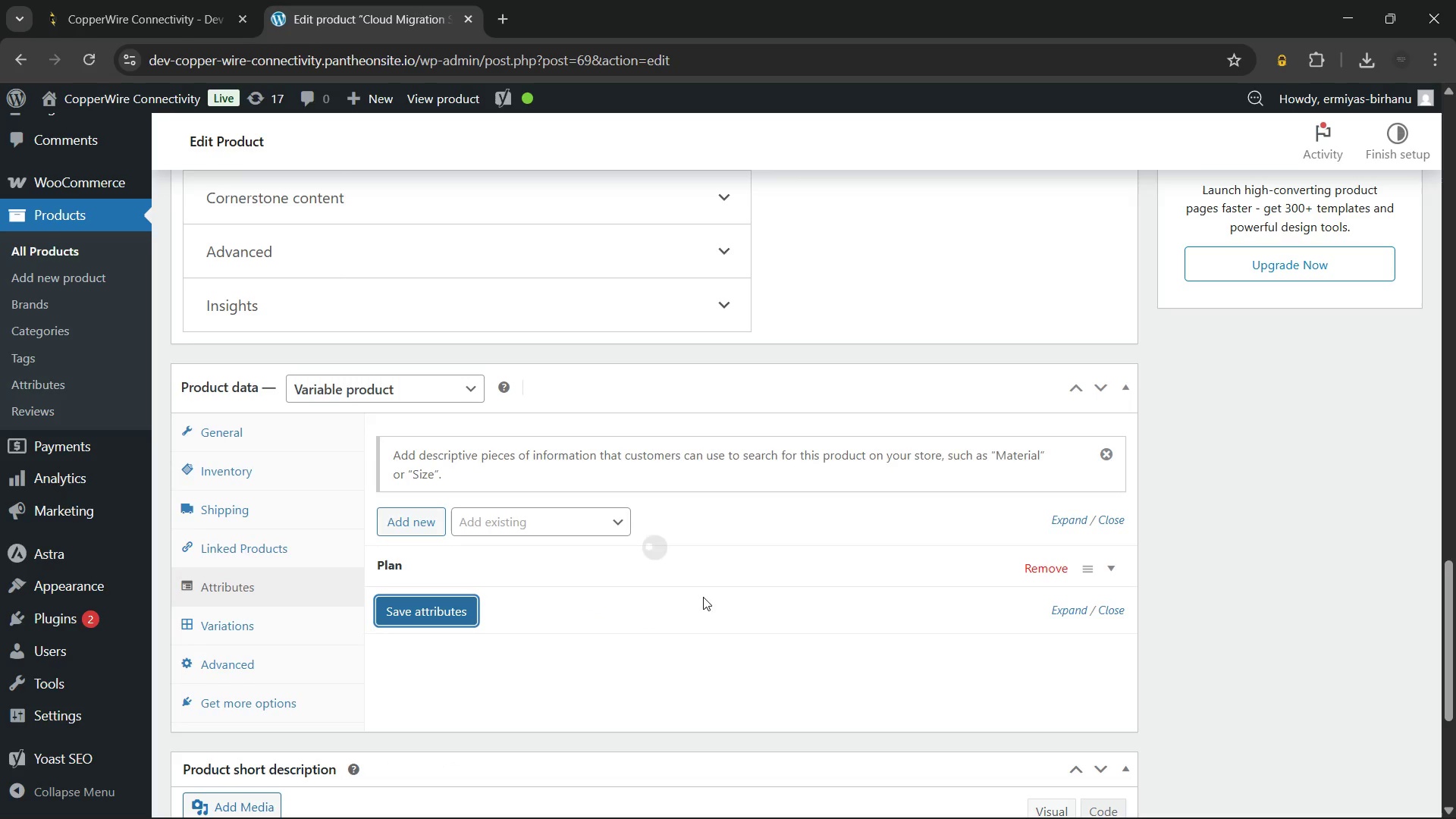 
left_click([701, 570])
 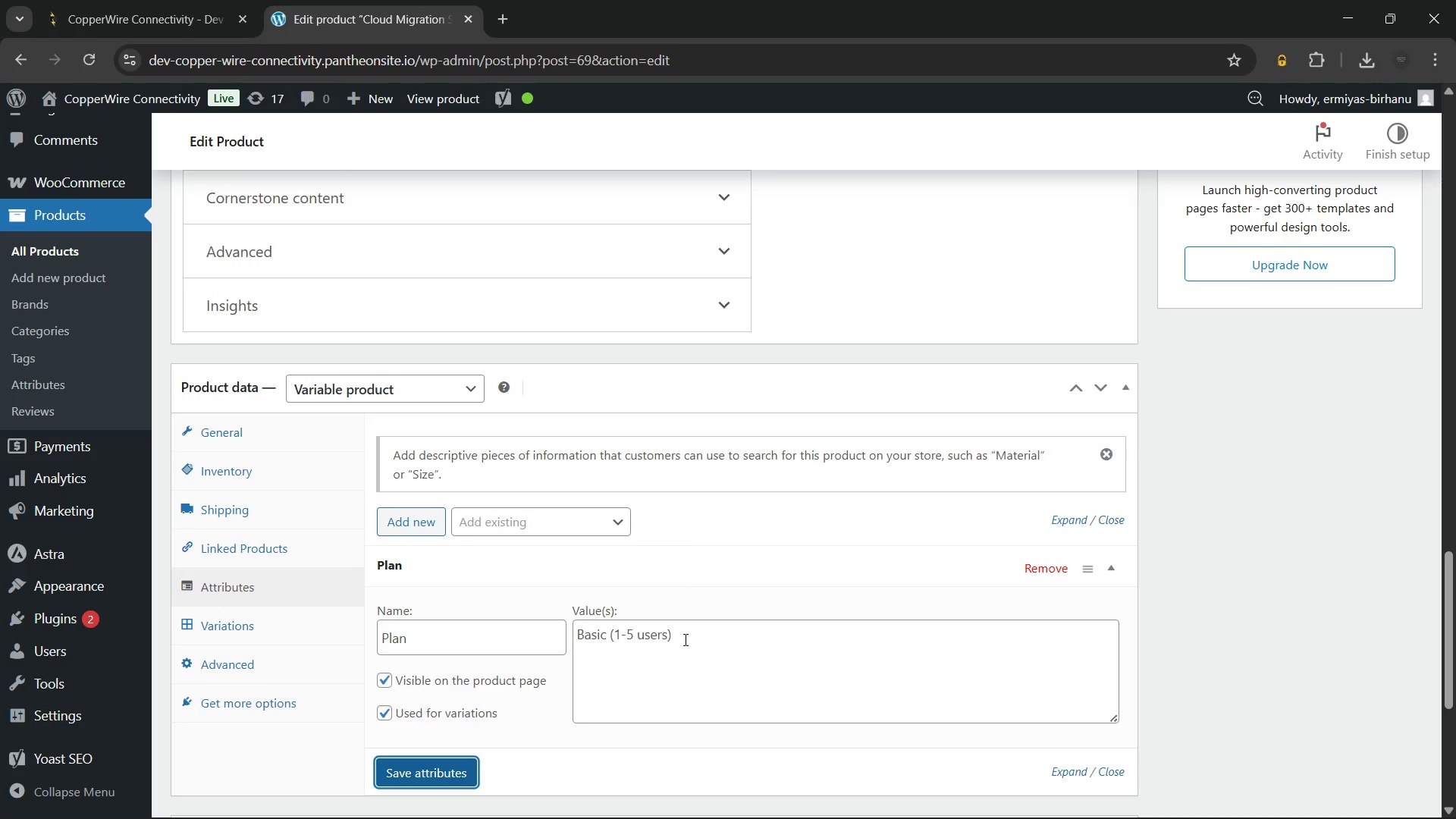 
left_click([684, 639])
 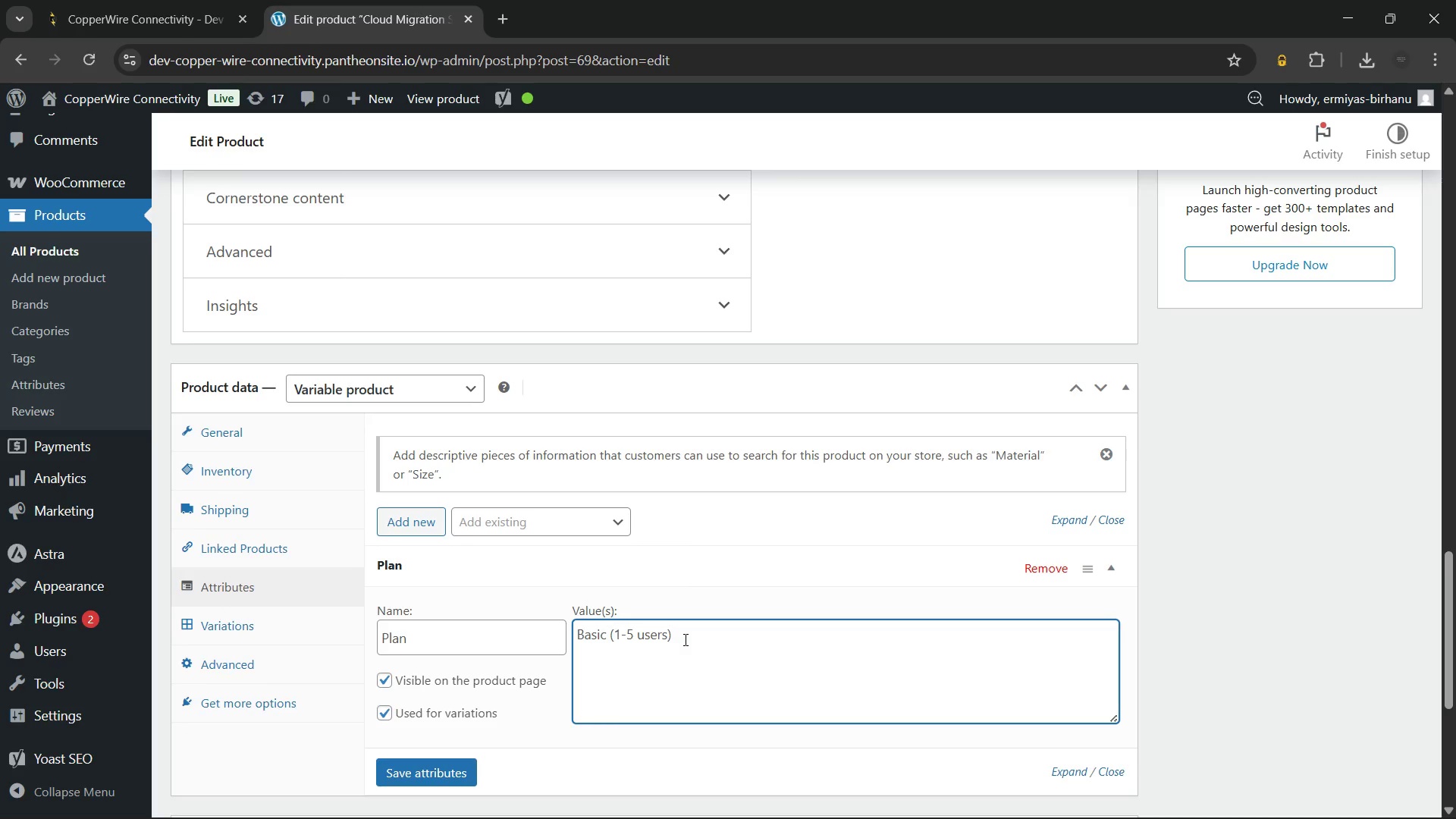 
hold_key(key=ControlLeft, duration=0.31)
 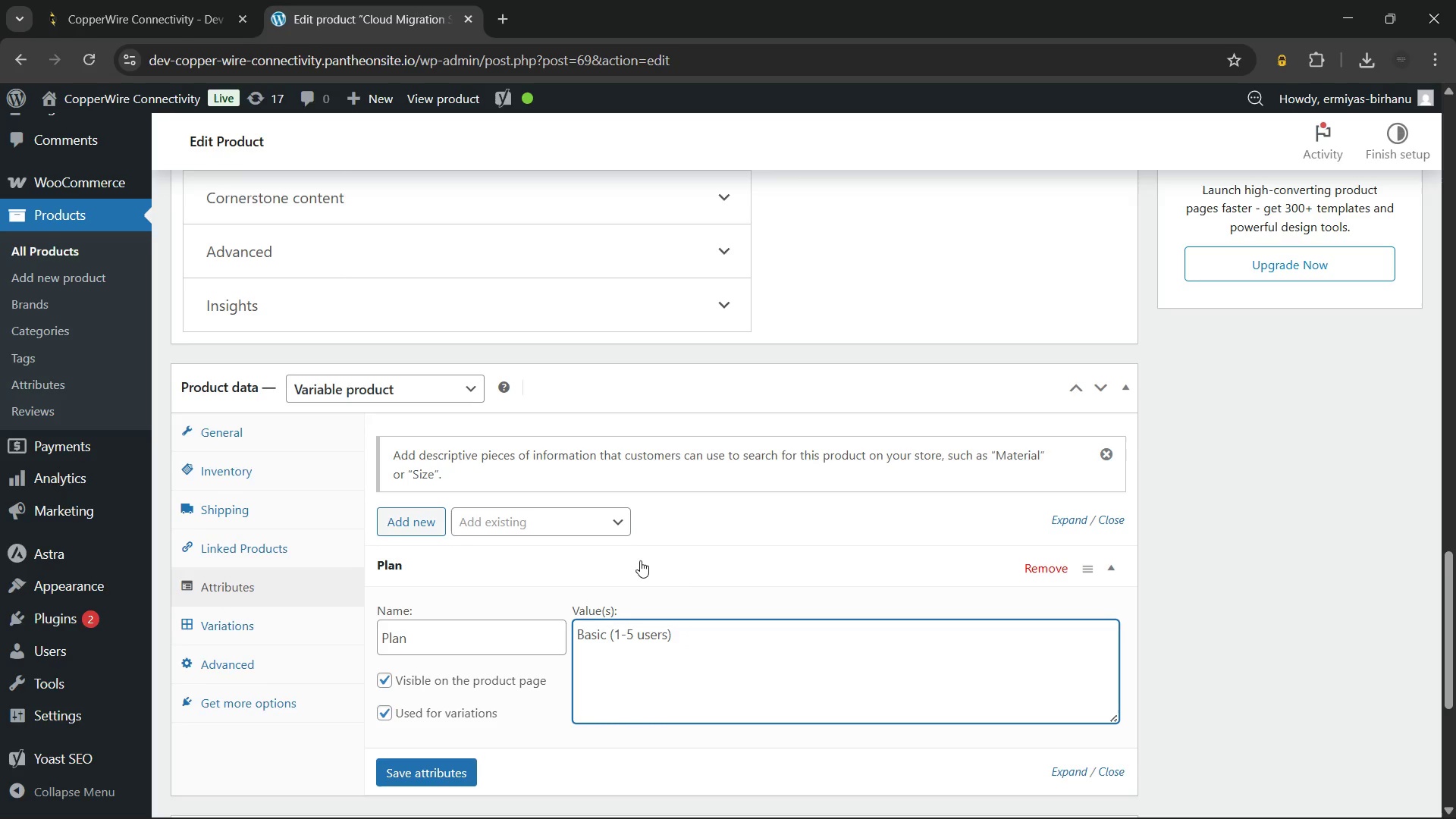 
left_click([641, 560])
 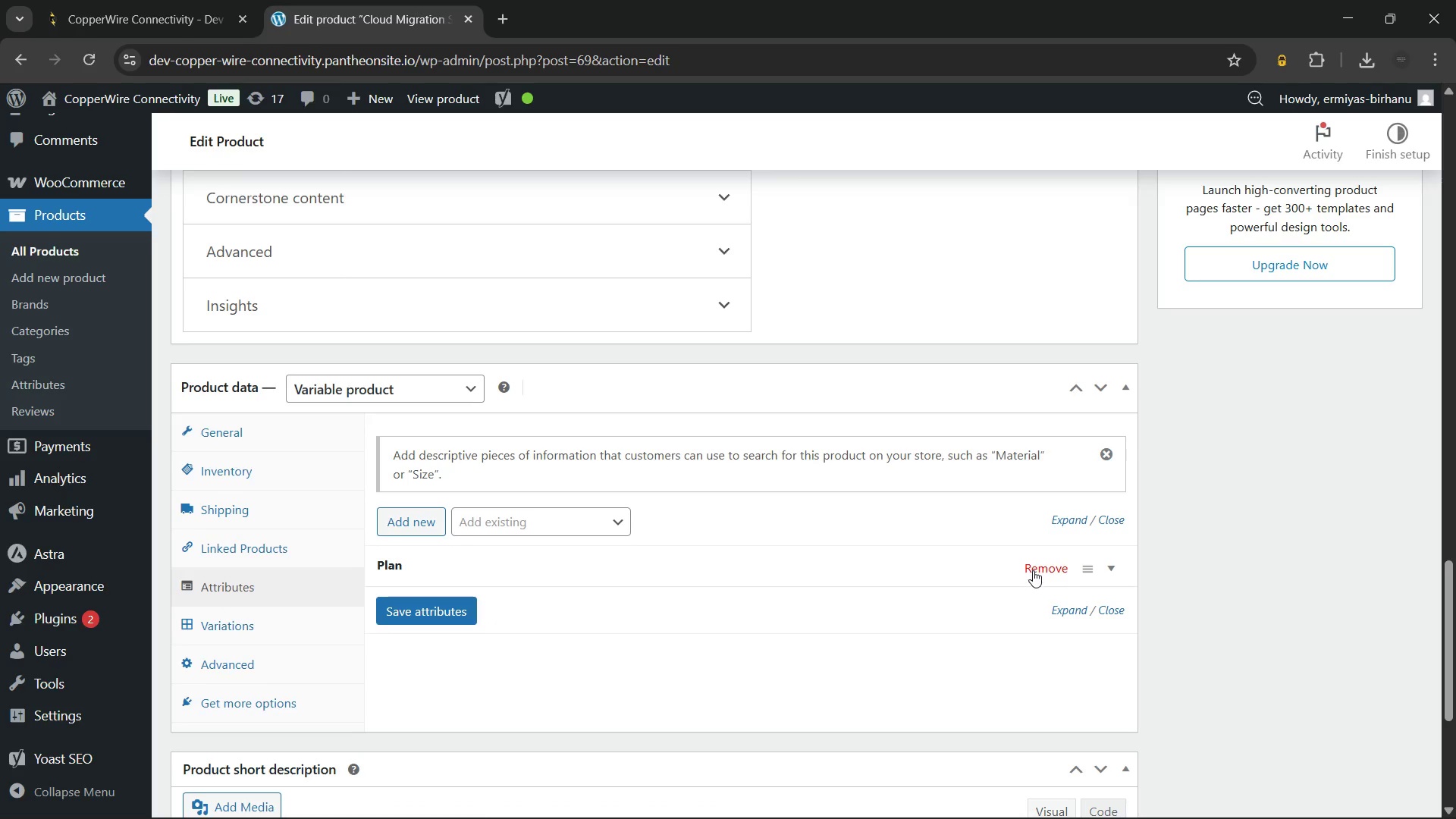 
left_click([1033, 570])
 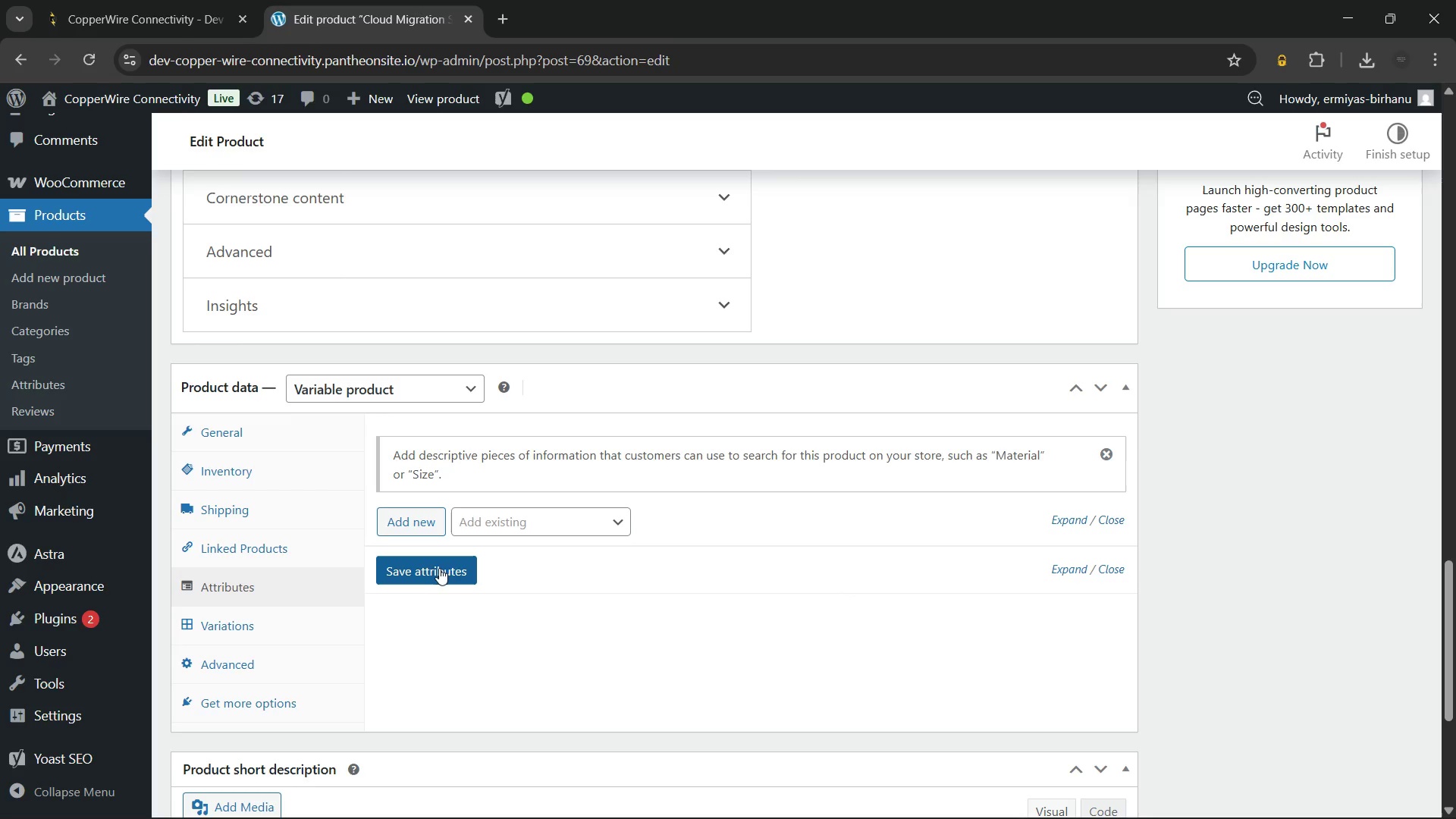 
left_click([438, 570])
 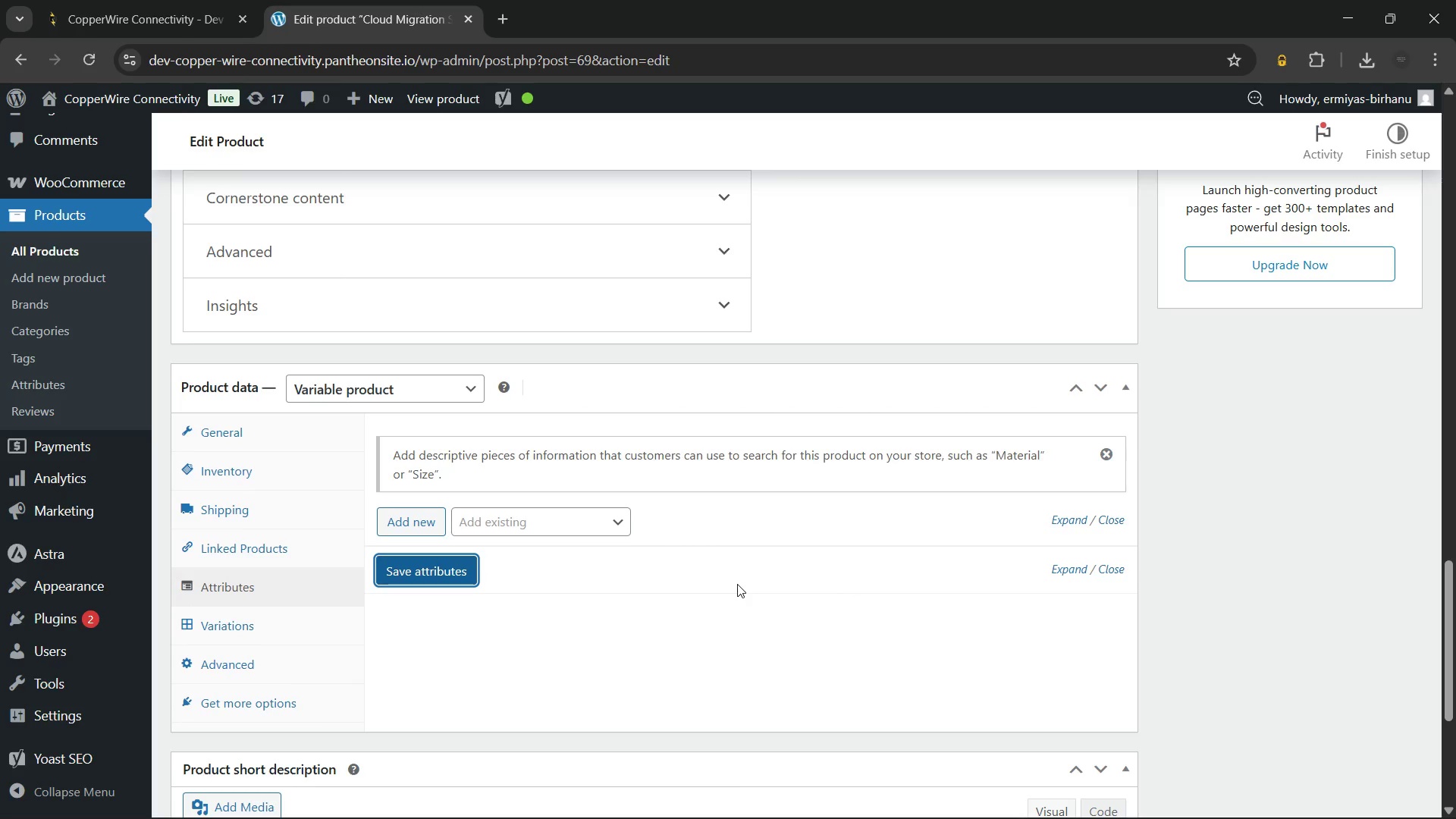 
wait(10.47)
 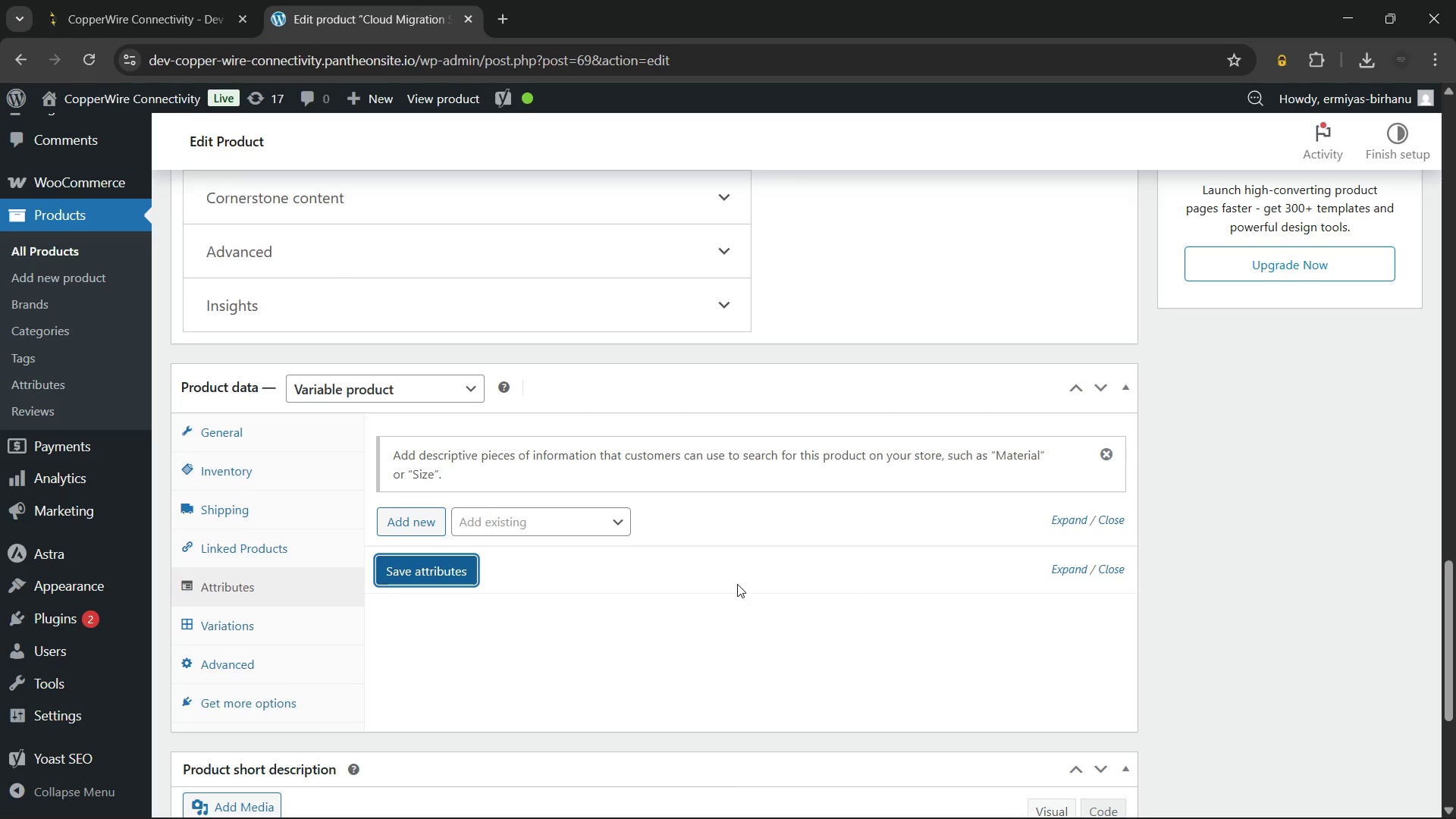 
scroll: coordinate [689, 566], scroll_direction: down, amount: 3.0
 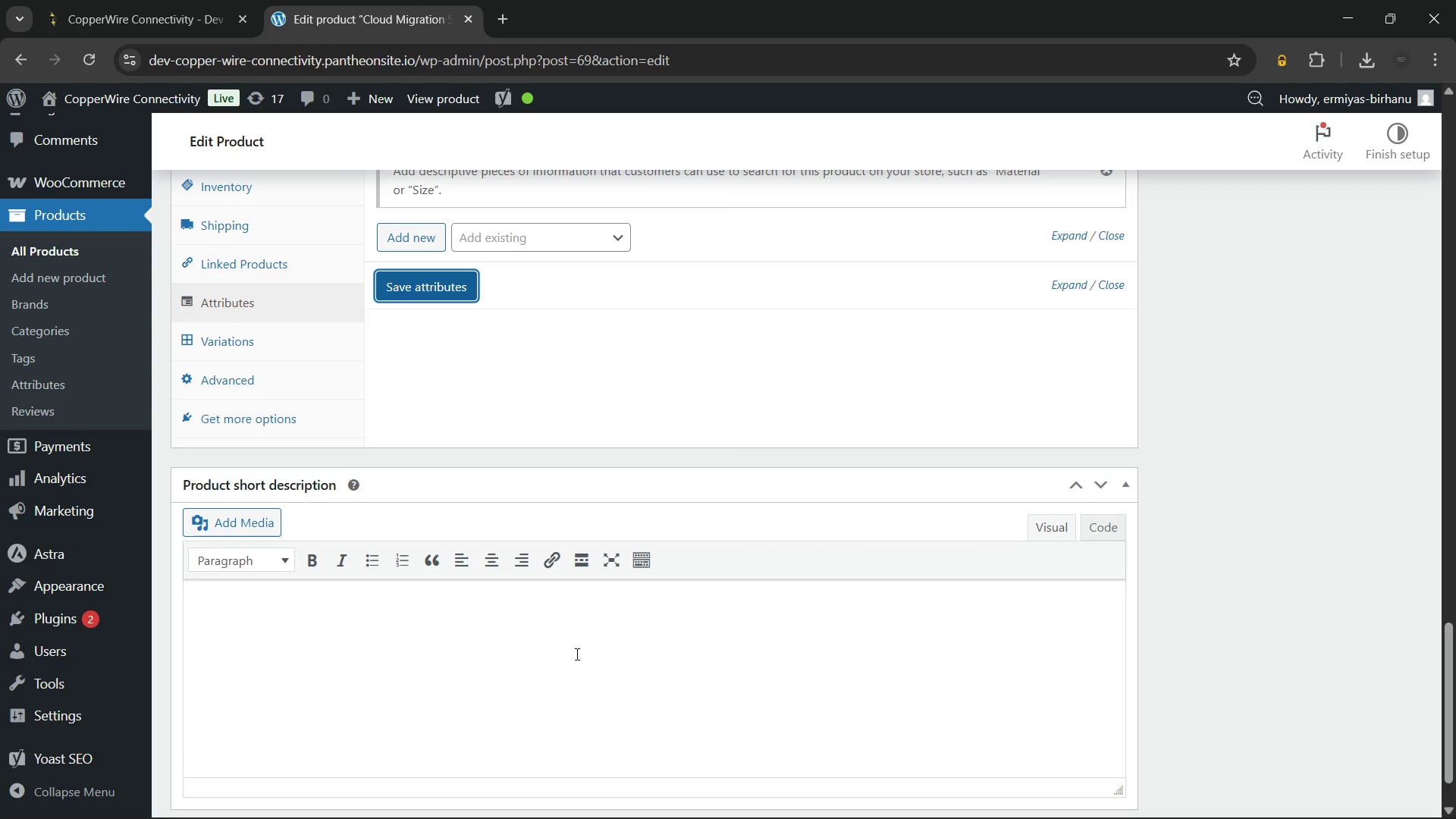 
left_click([576, 653])
 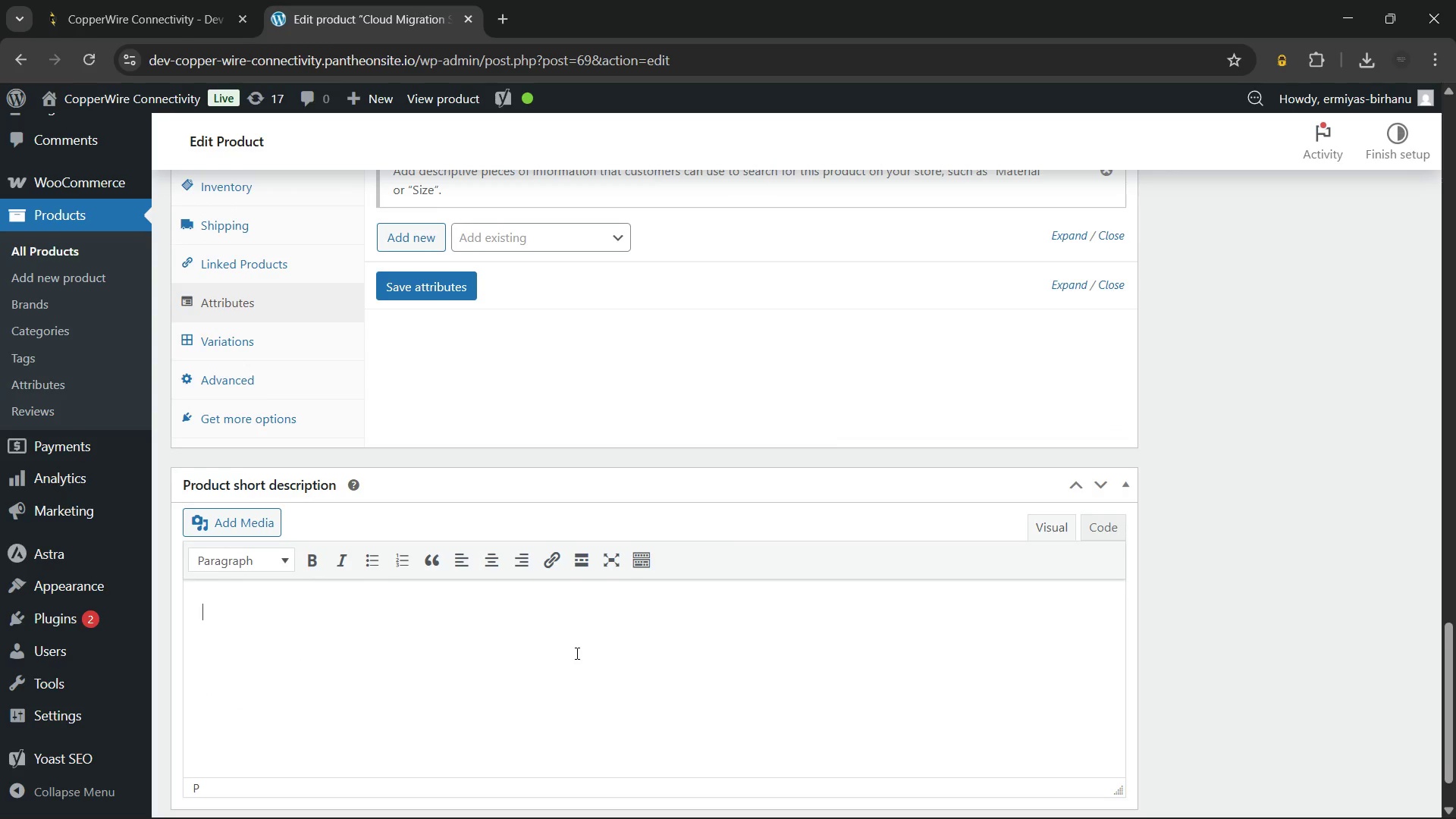 
scroll: coordinate [576, 653], scroll_direction: down, amount: 4.0
 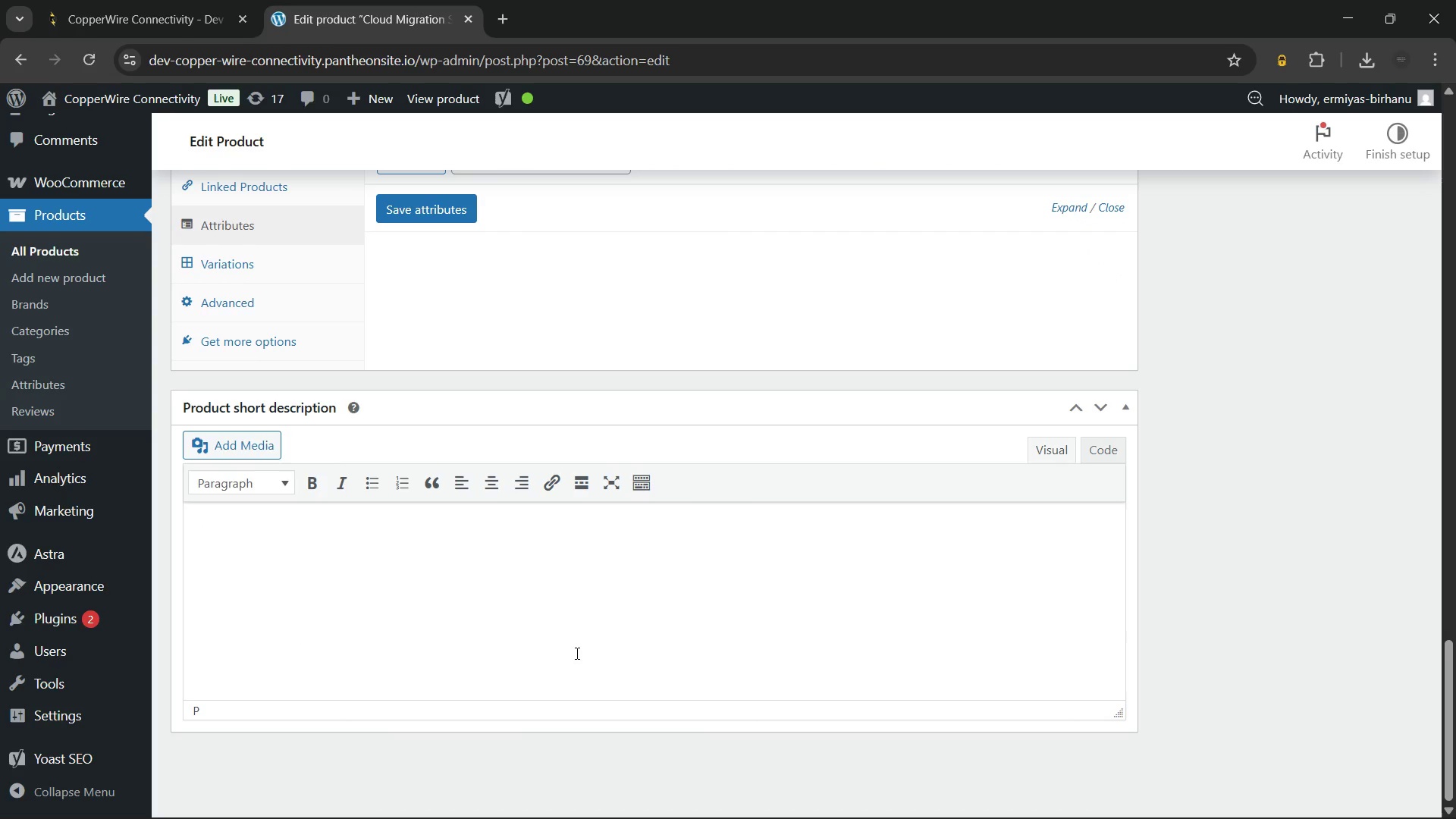 
type(Upgrade your infrastructure with our cloud migration support package designed for growing be)
key(Backspace)
type(usinesses. Choose the right plan for your team size and ensure secure data transfer, minimal downtime, and expert guidancet)
key(Backspace)
type( throughout your eni)
key(Backspace)
type(tire migration process.)
 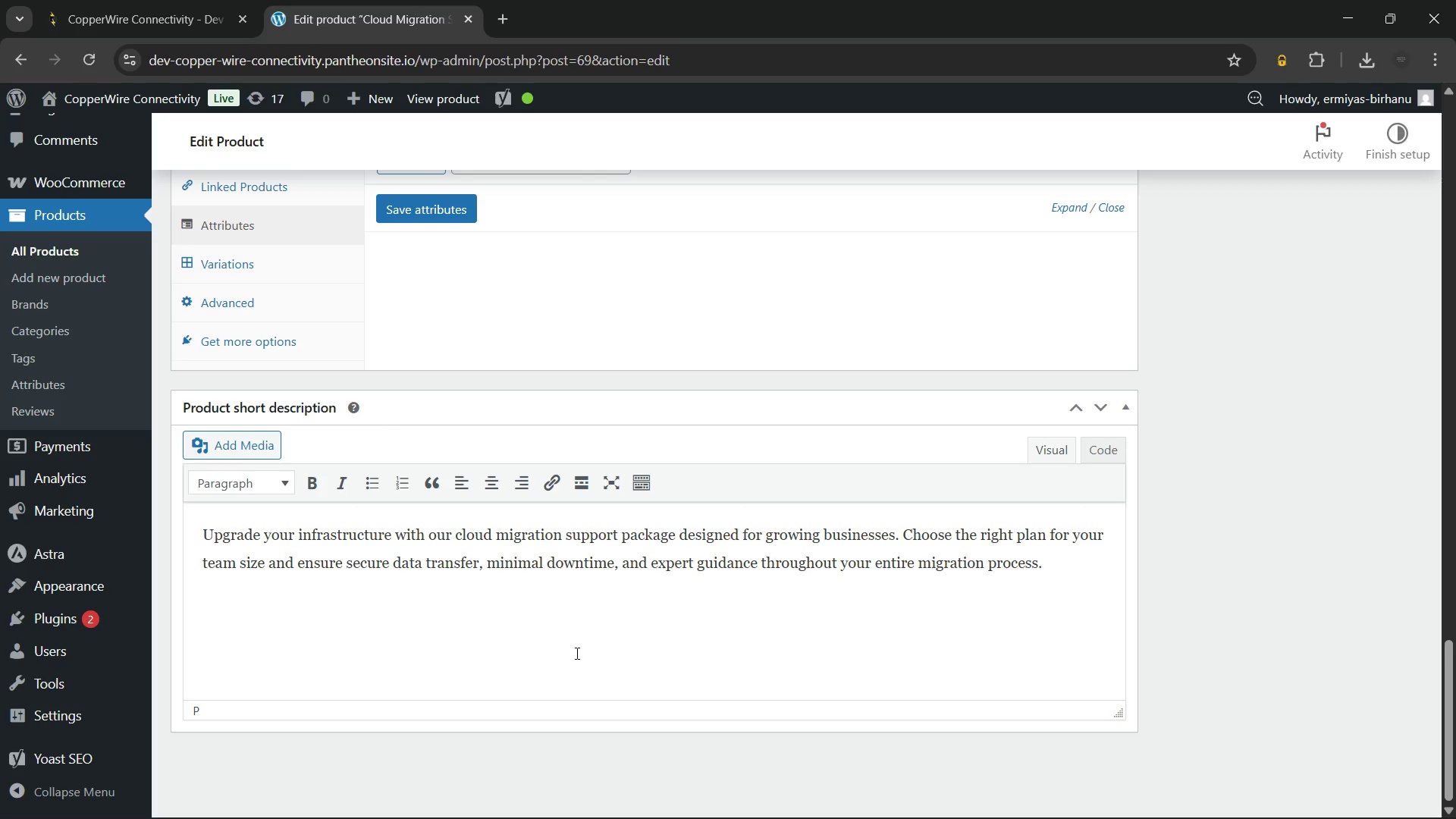 
left_click_drag(start_coordinate=[453, 532], to_coordinate=[675, 540])
 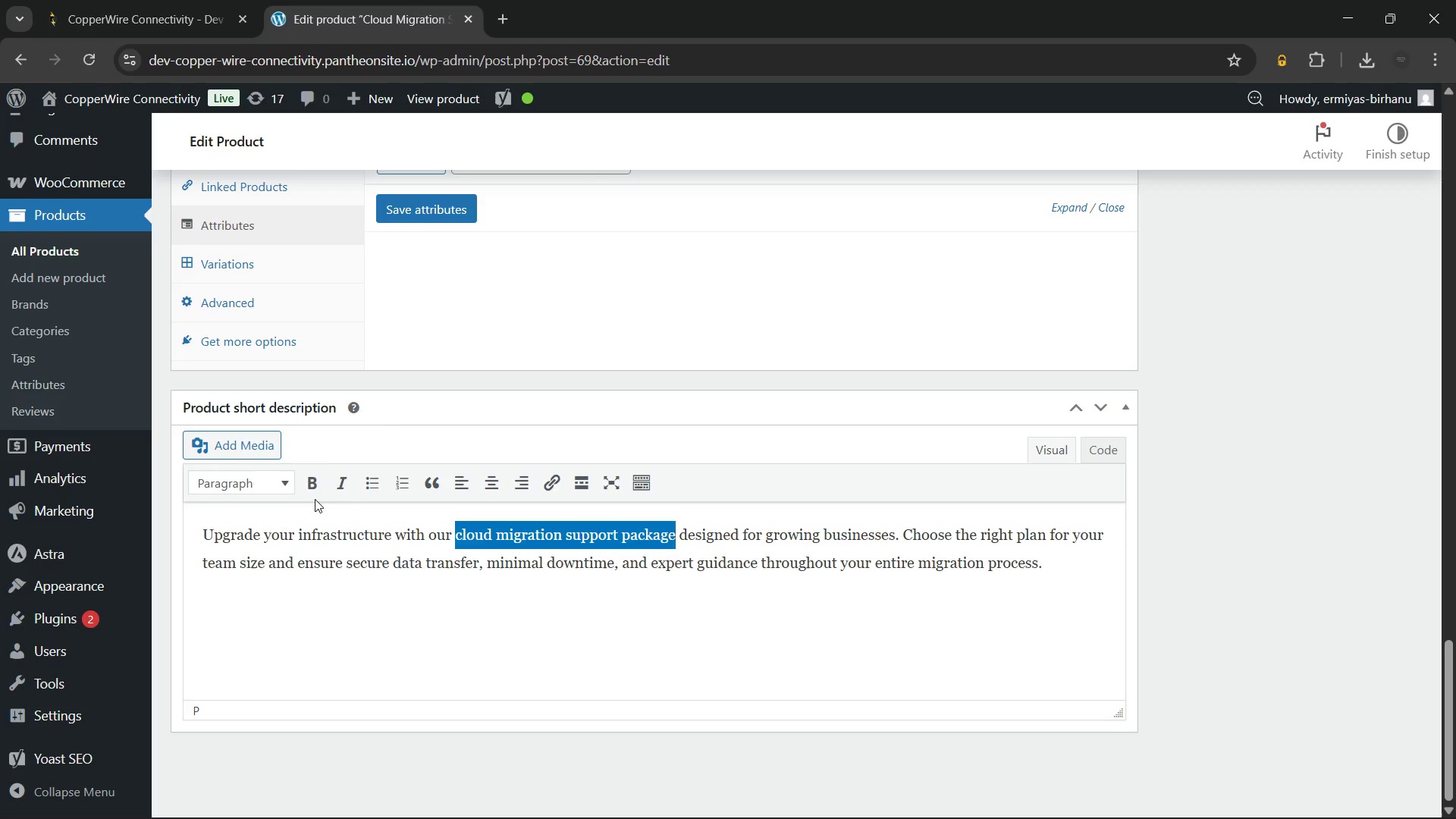 
left_click([314, 491])
 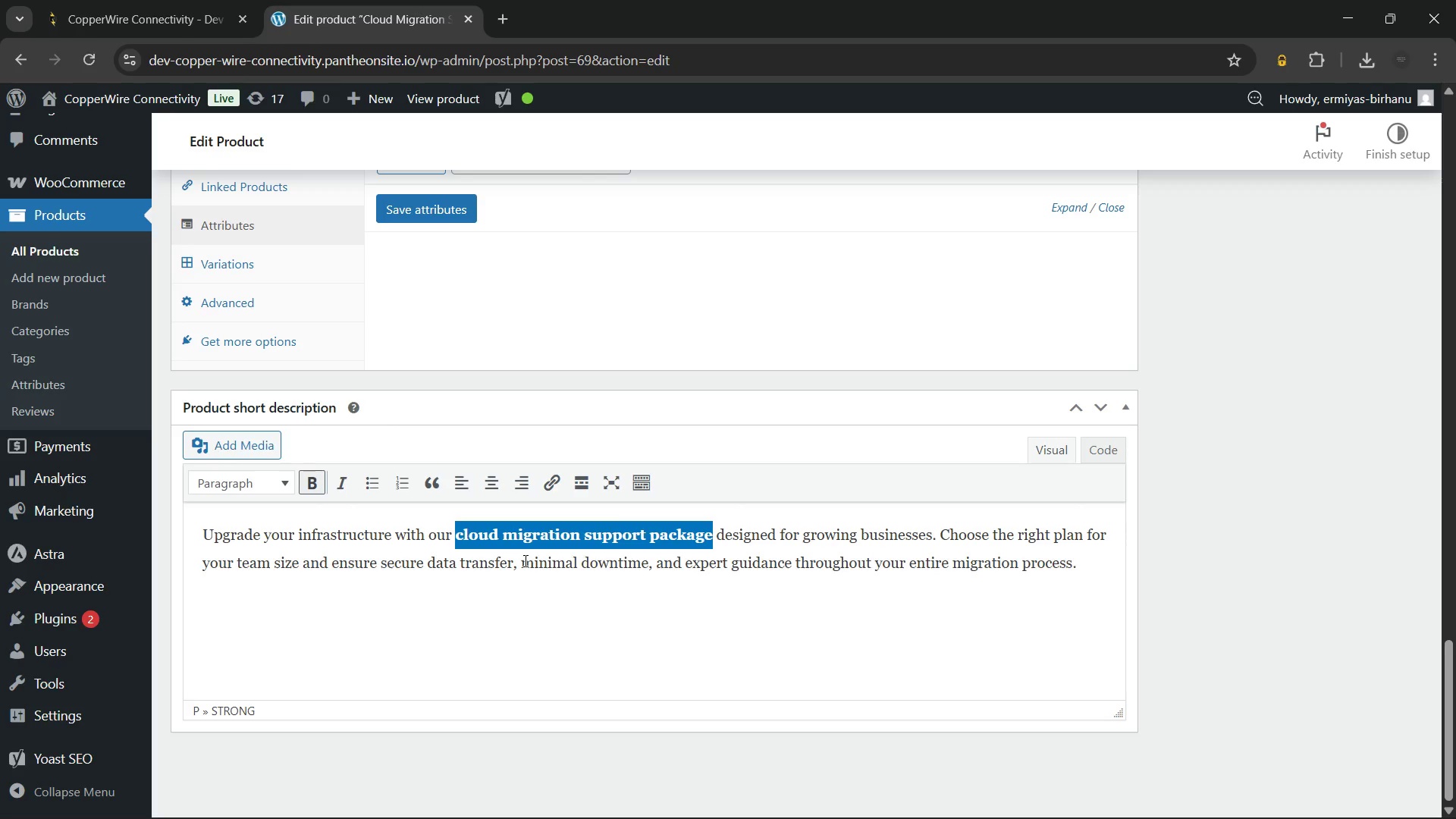 
key(ArrowLeft)
 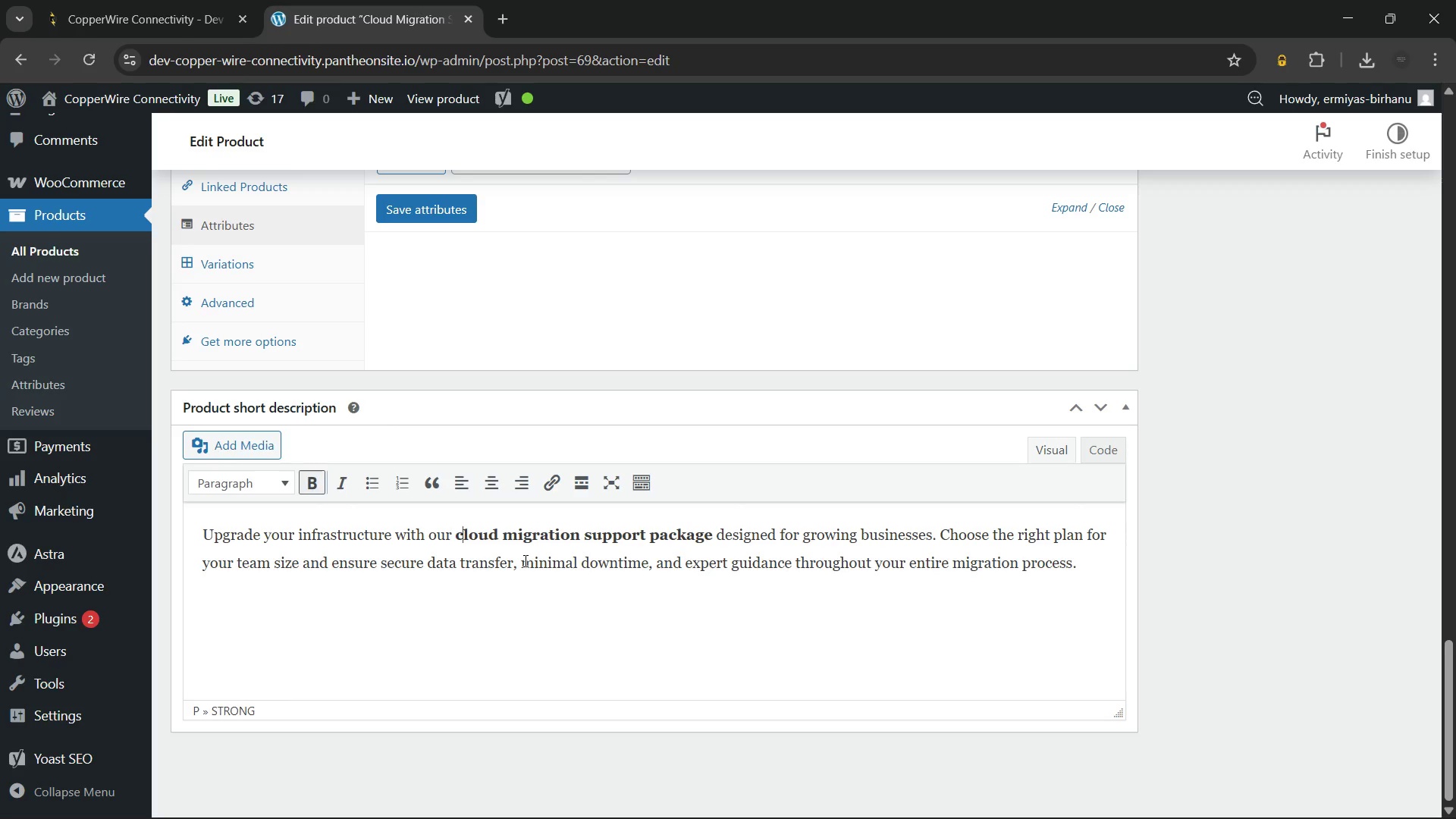 
key(ArrowRight)
 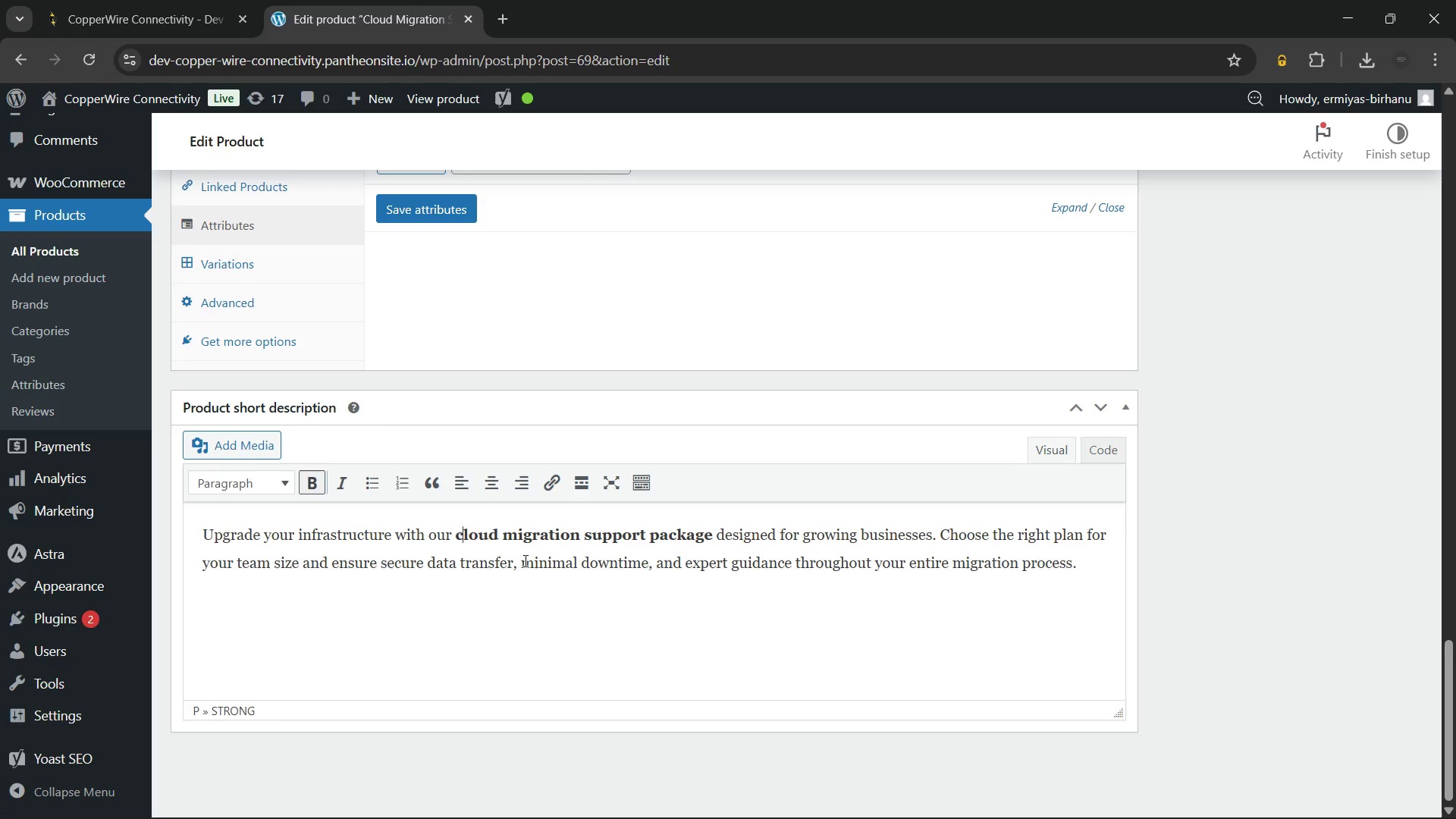 
key(Backspace)
 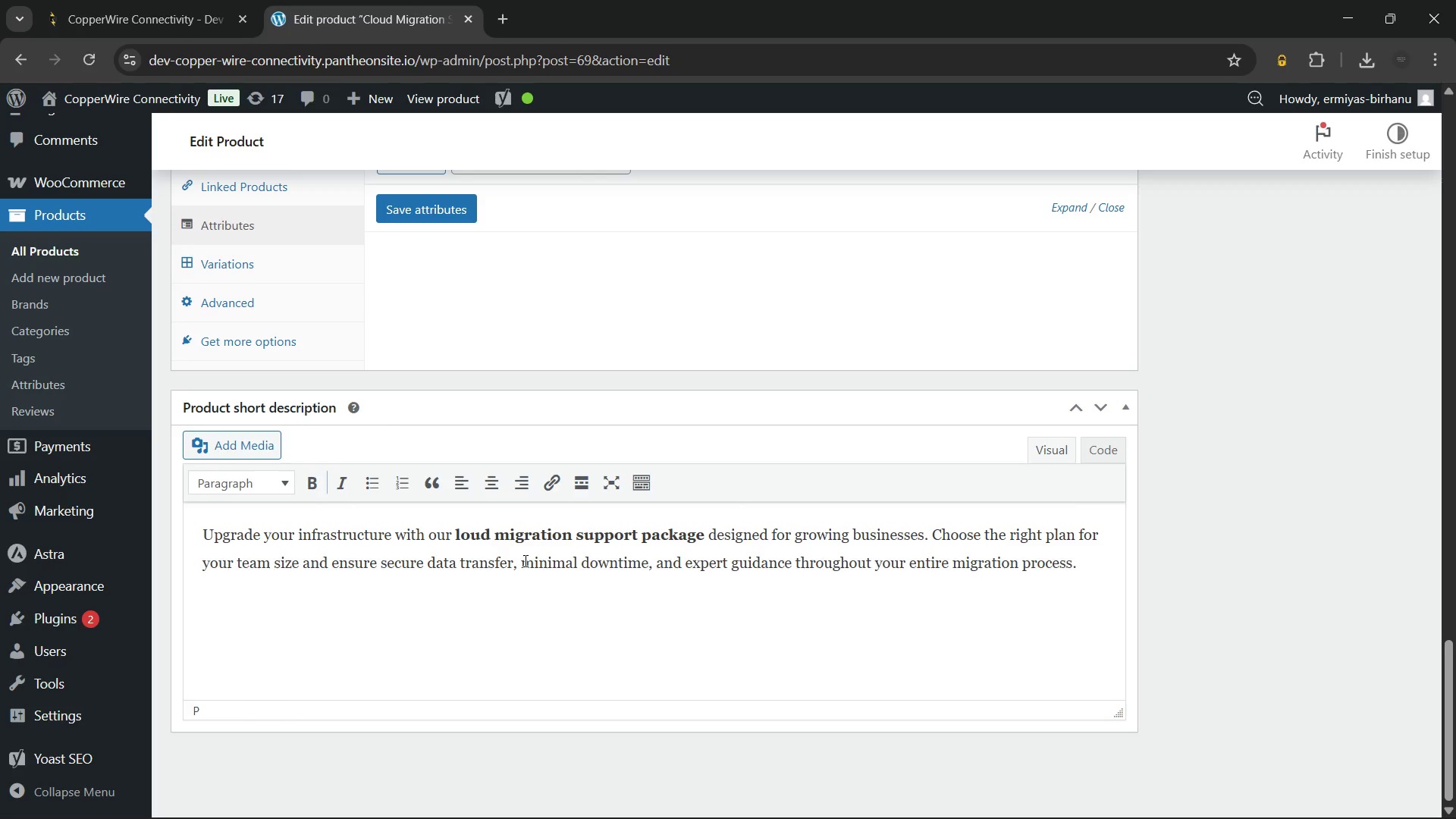 
key(Shift+C)
 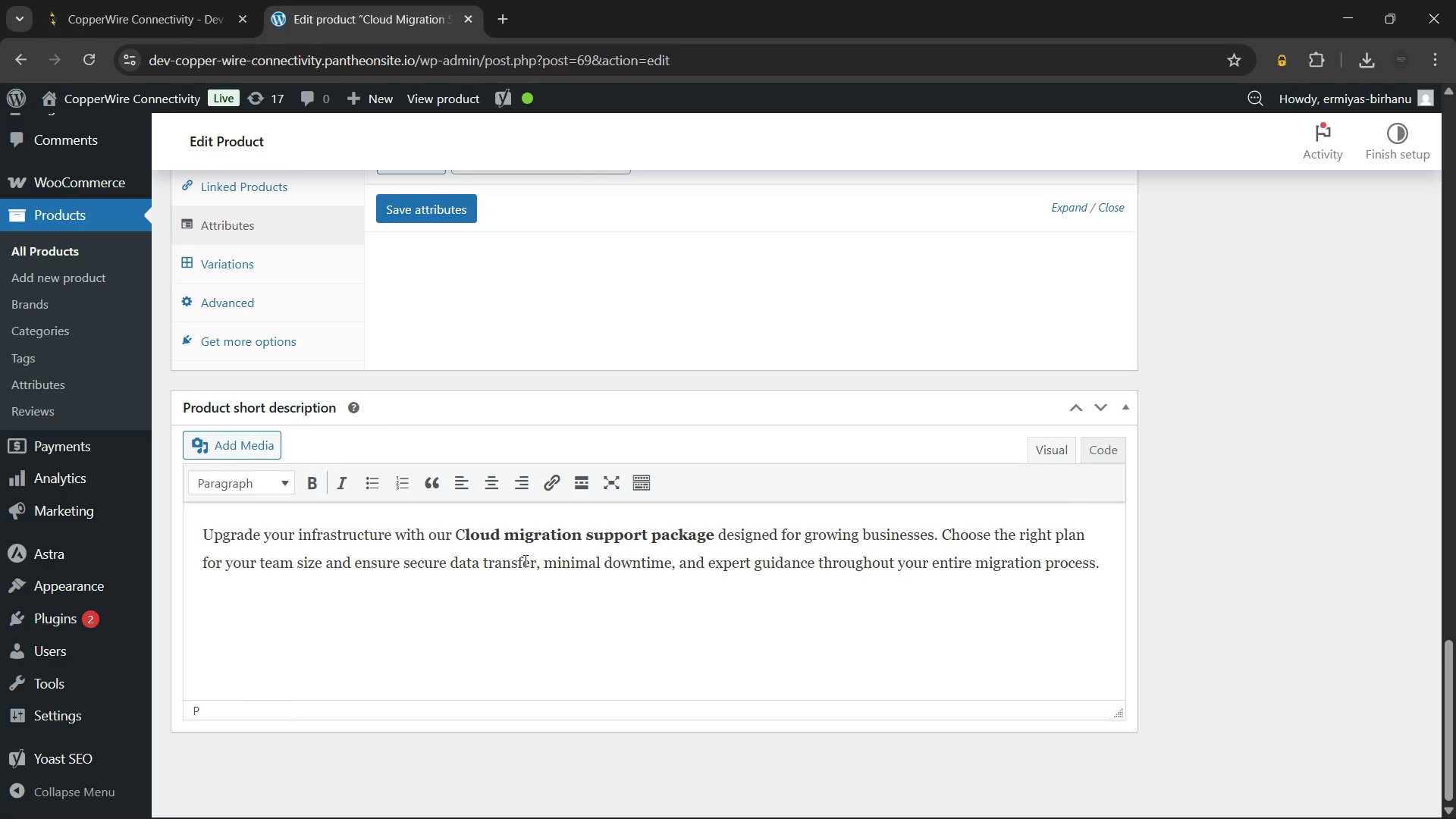 
key(Shift+ArrowLeft)
 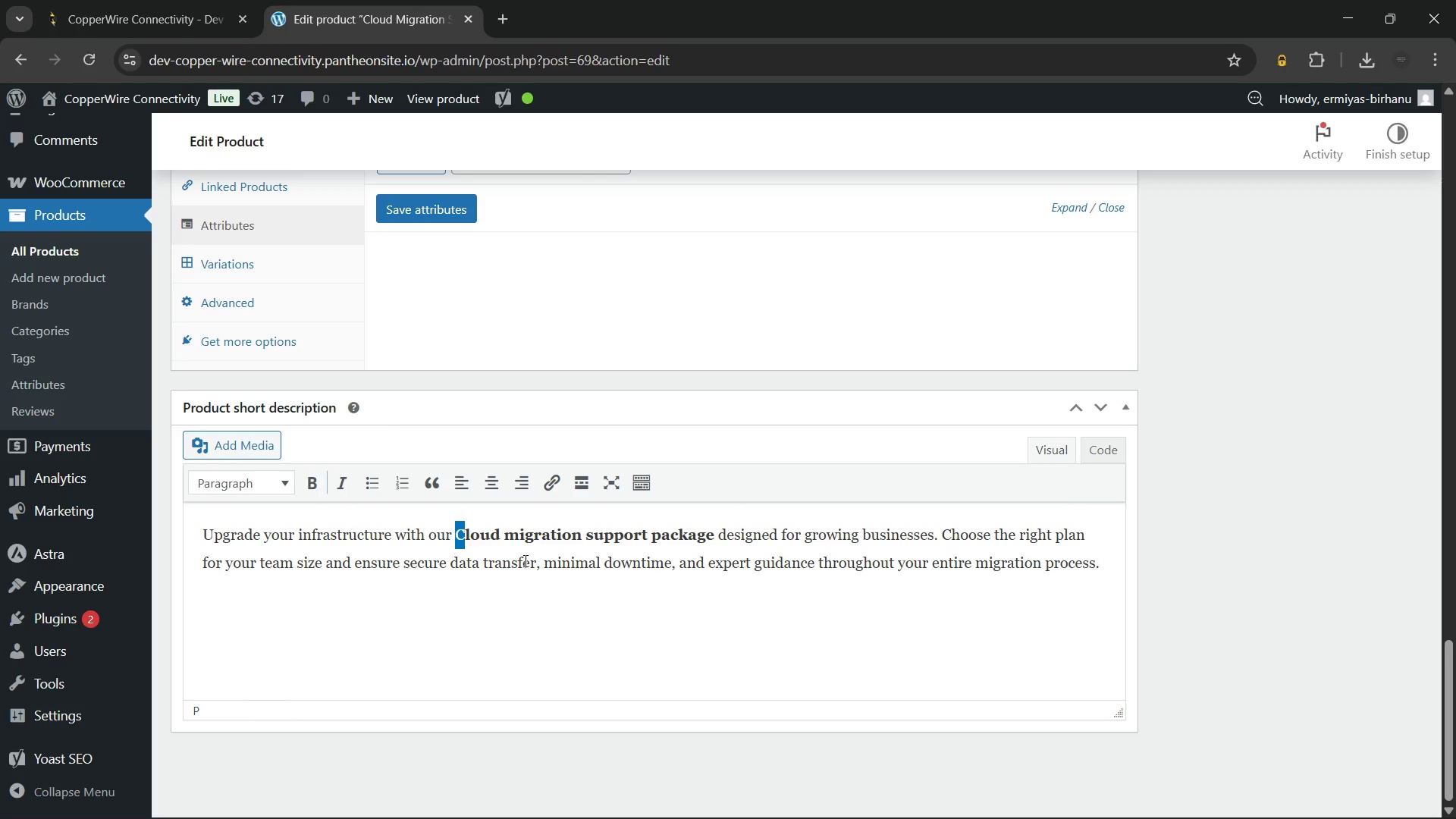 
key(Control+B)
 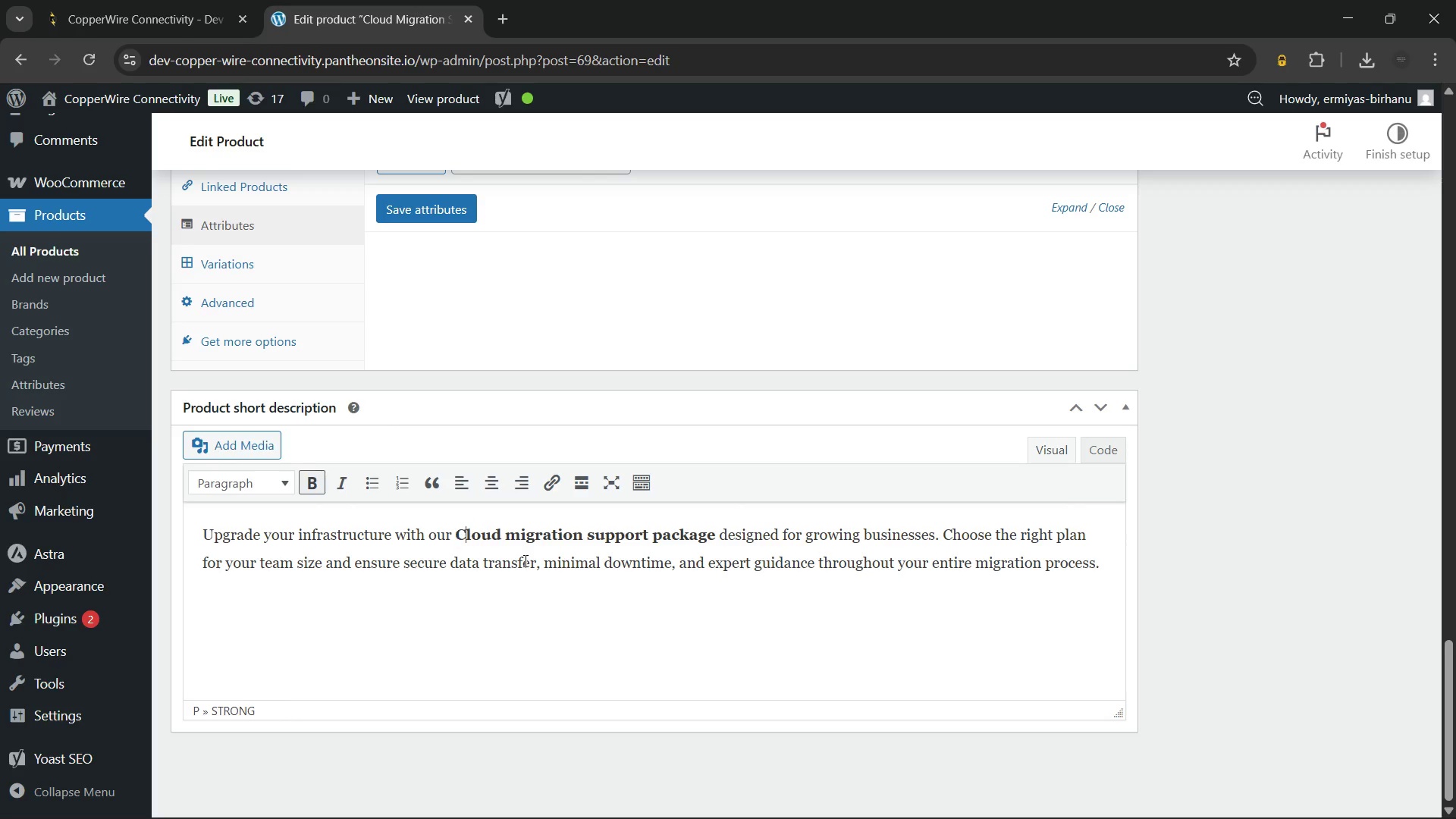 
key(ArrowRight)
 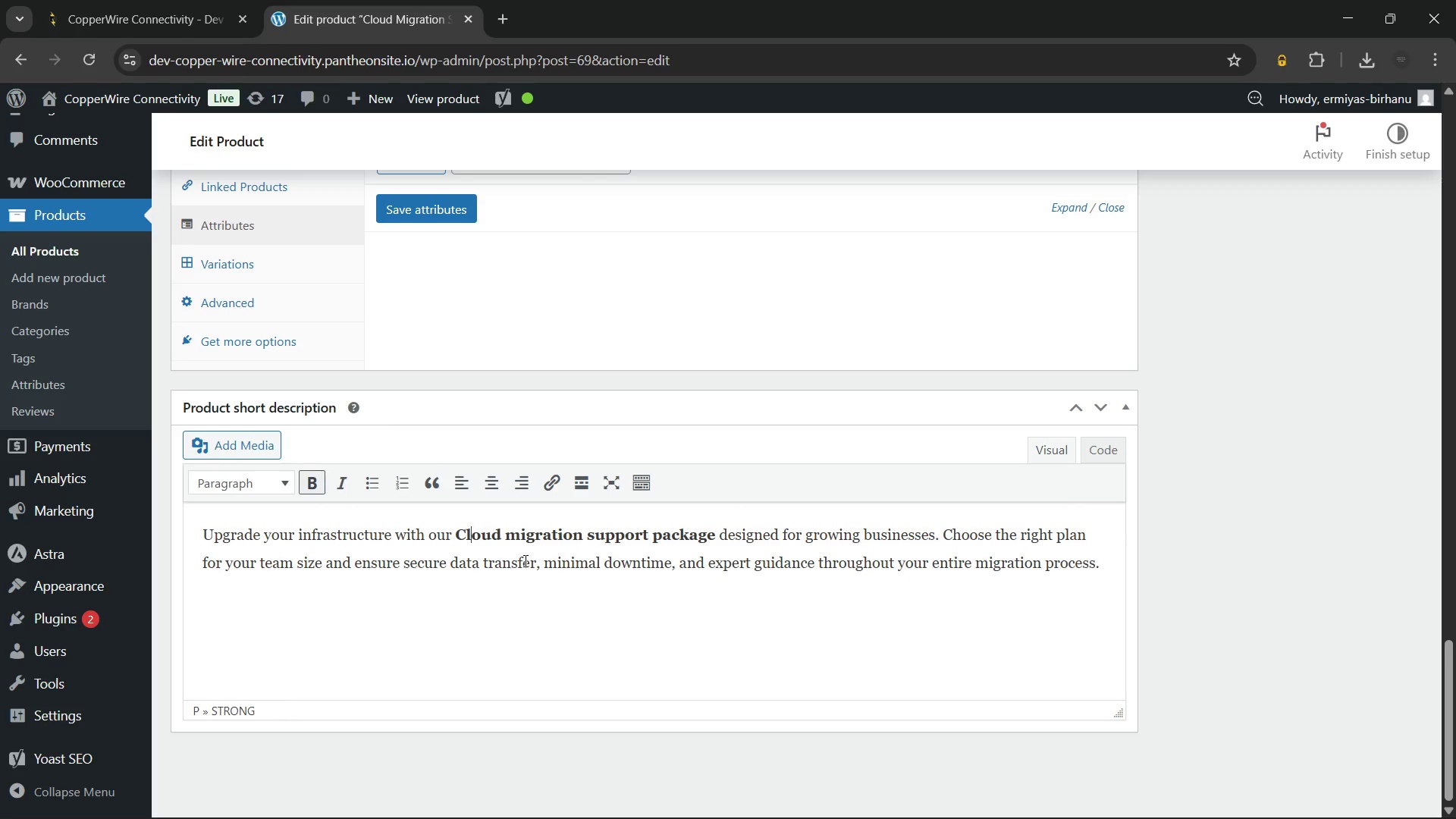 
key(ArrowRight)
 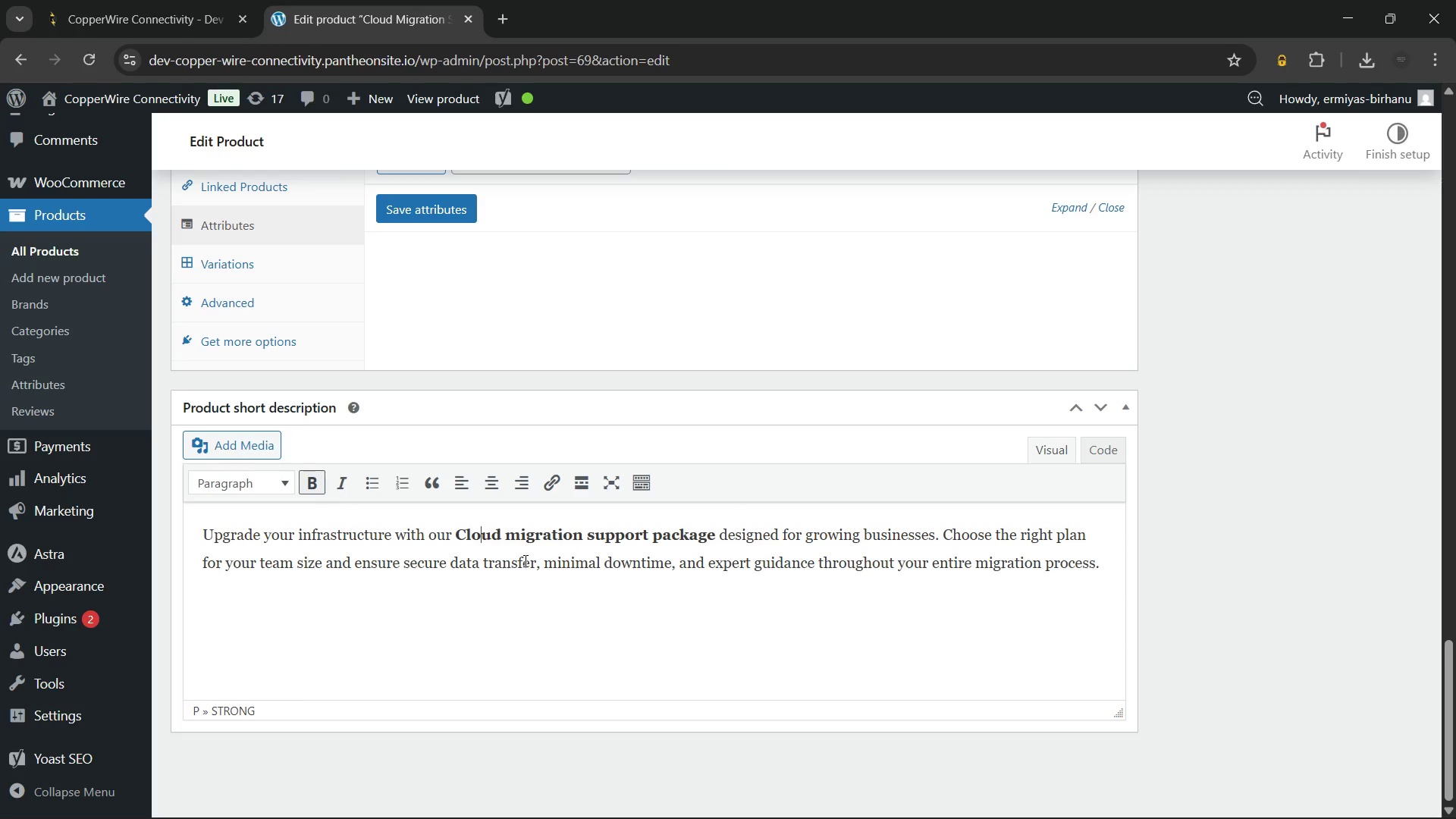 
key(ArrowRight)
 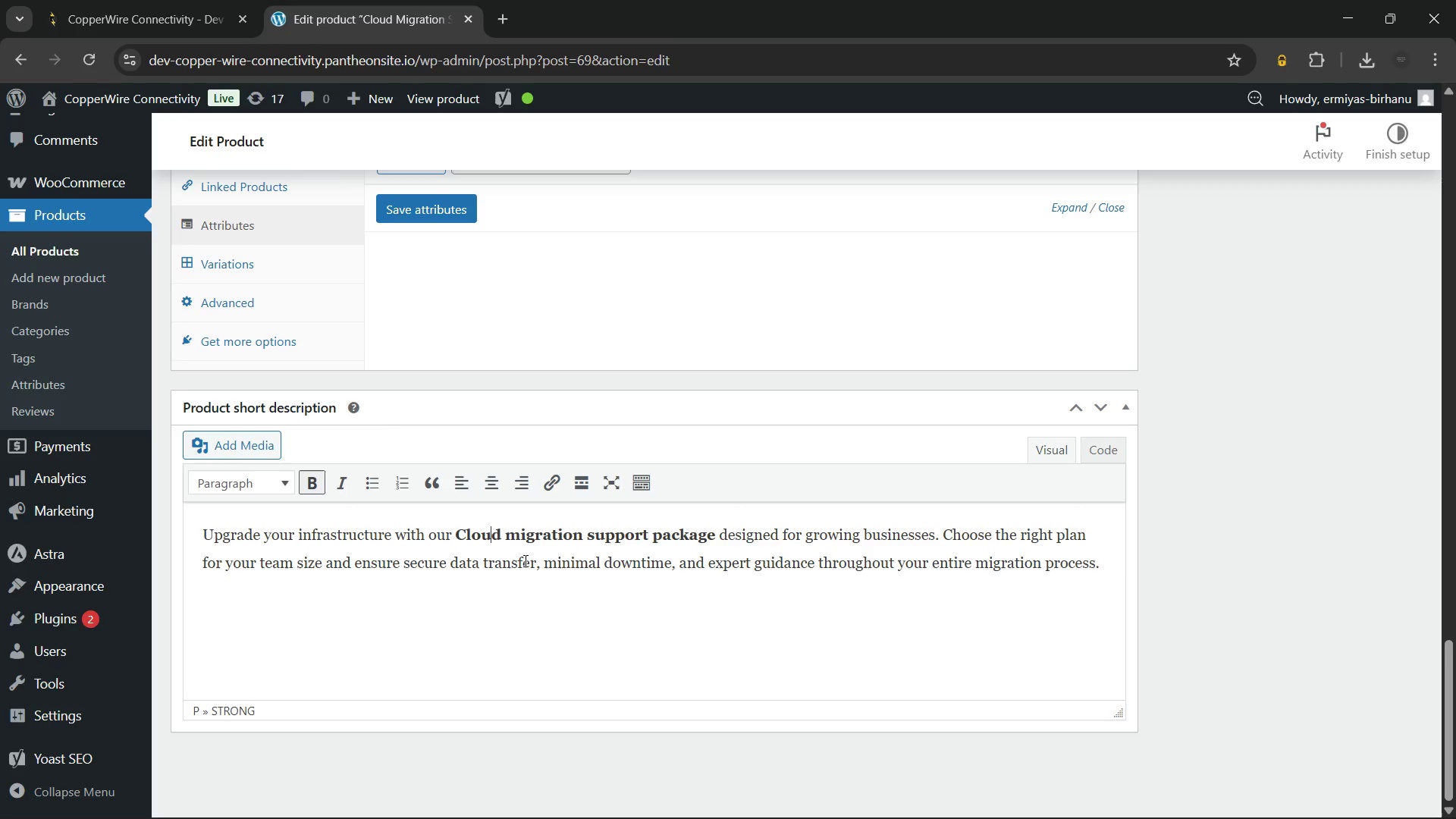 
key(ArrowRight)
 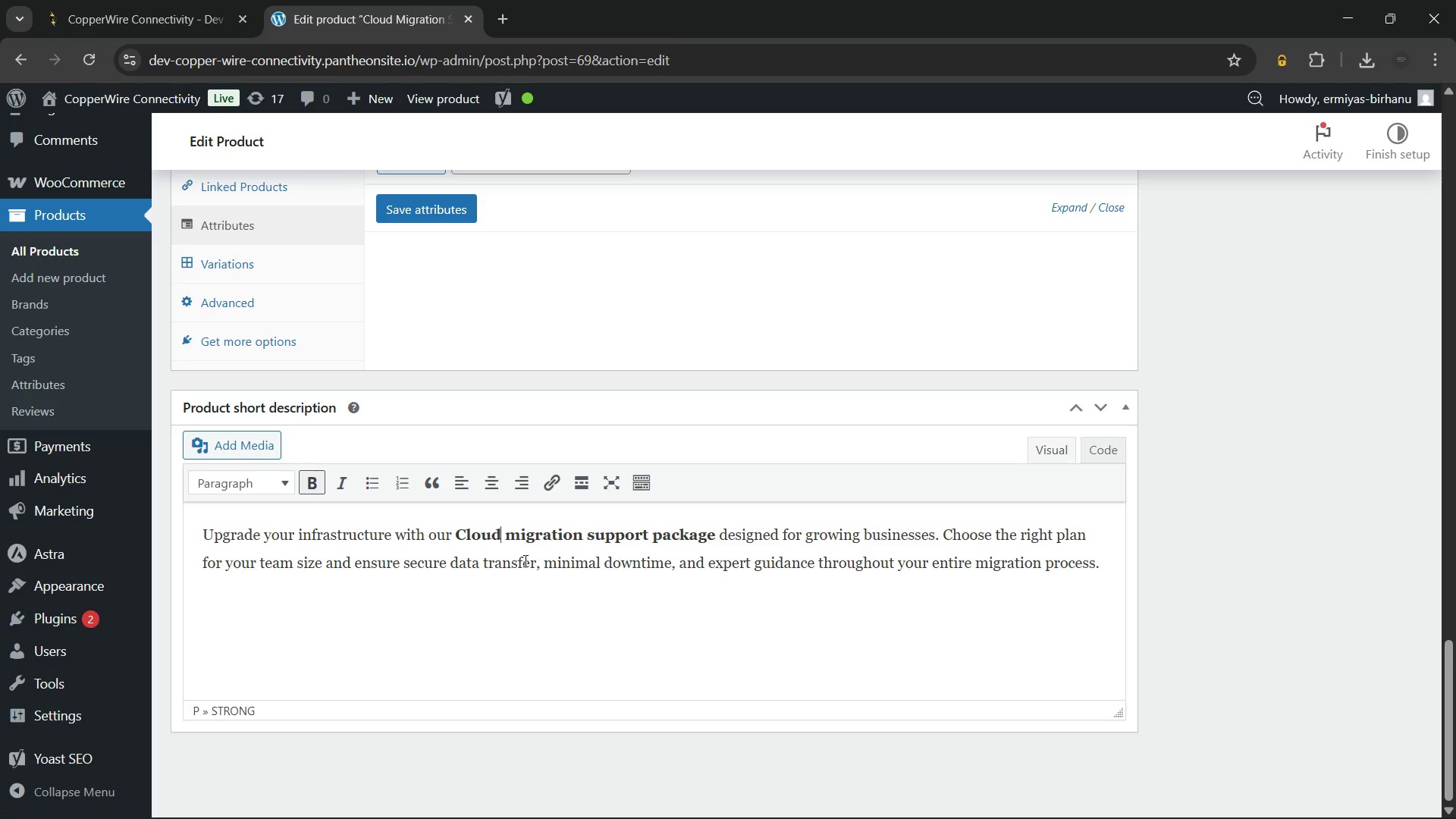 
key(ArrowRight)
 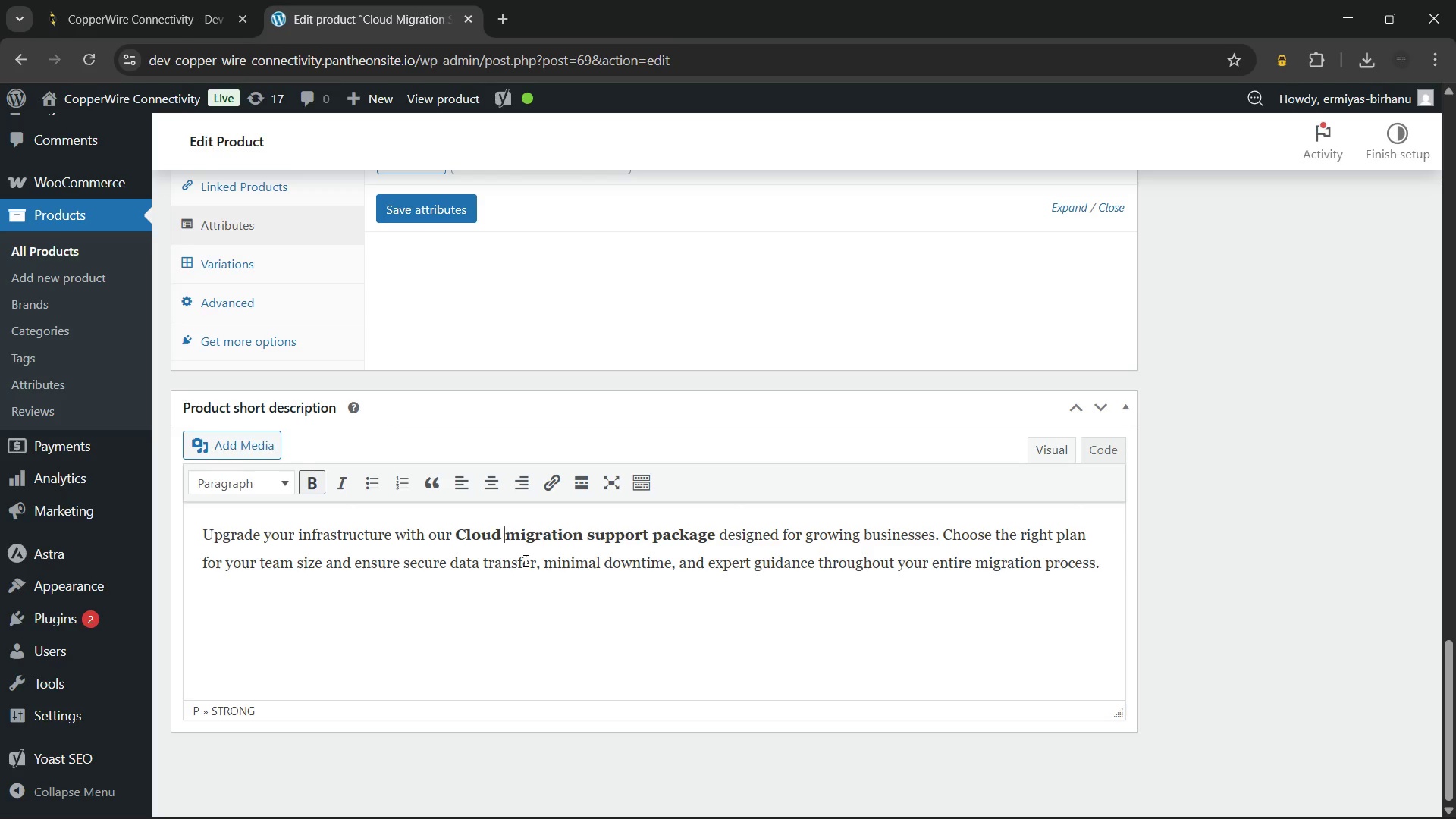 
key(ArrowRight)
 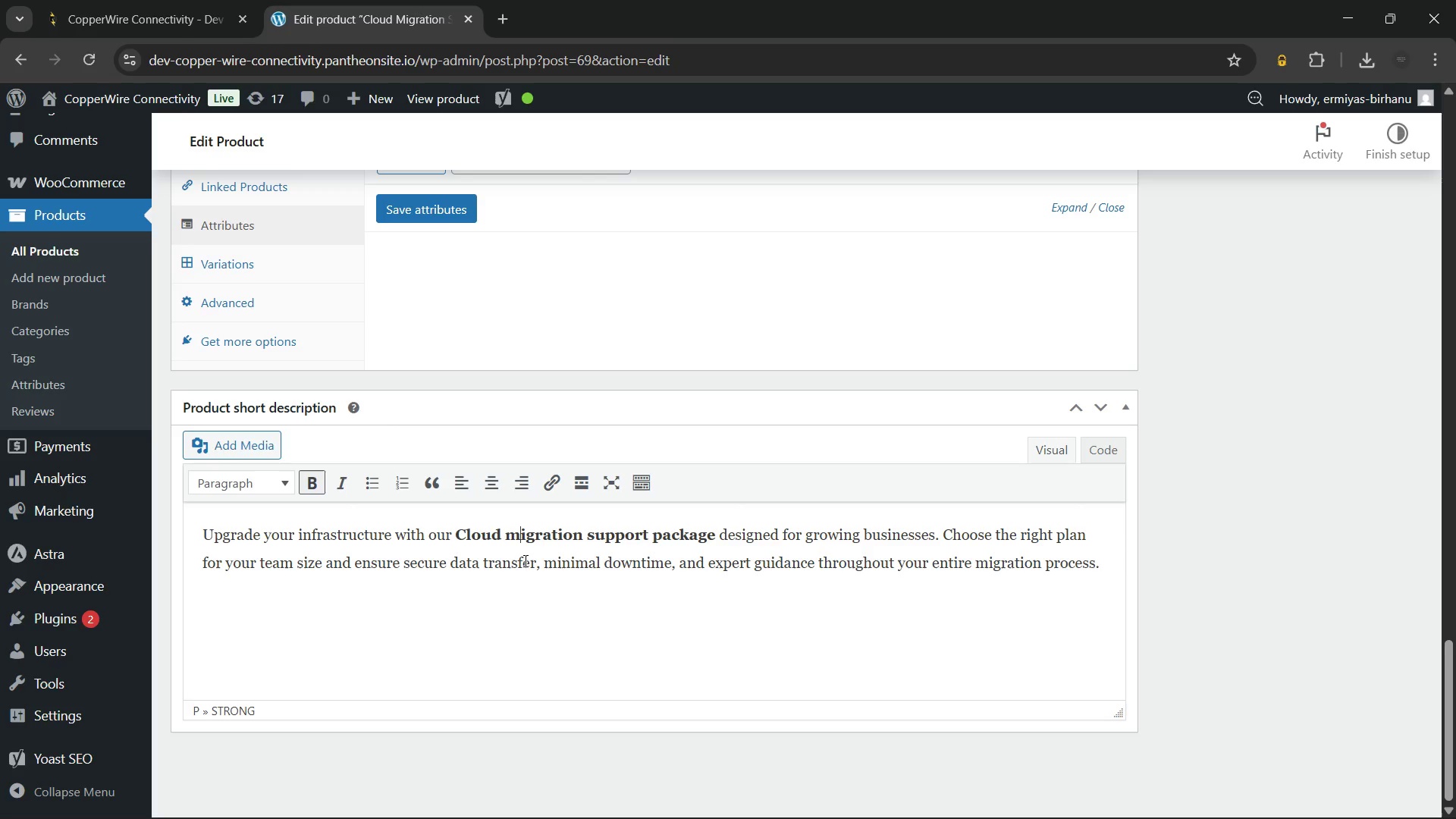 
key(ArrowRight)
 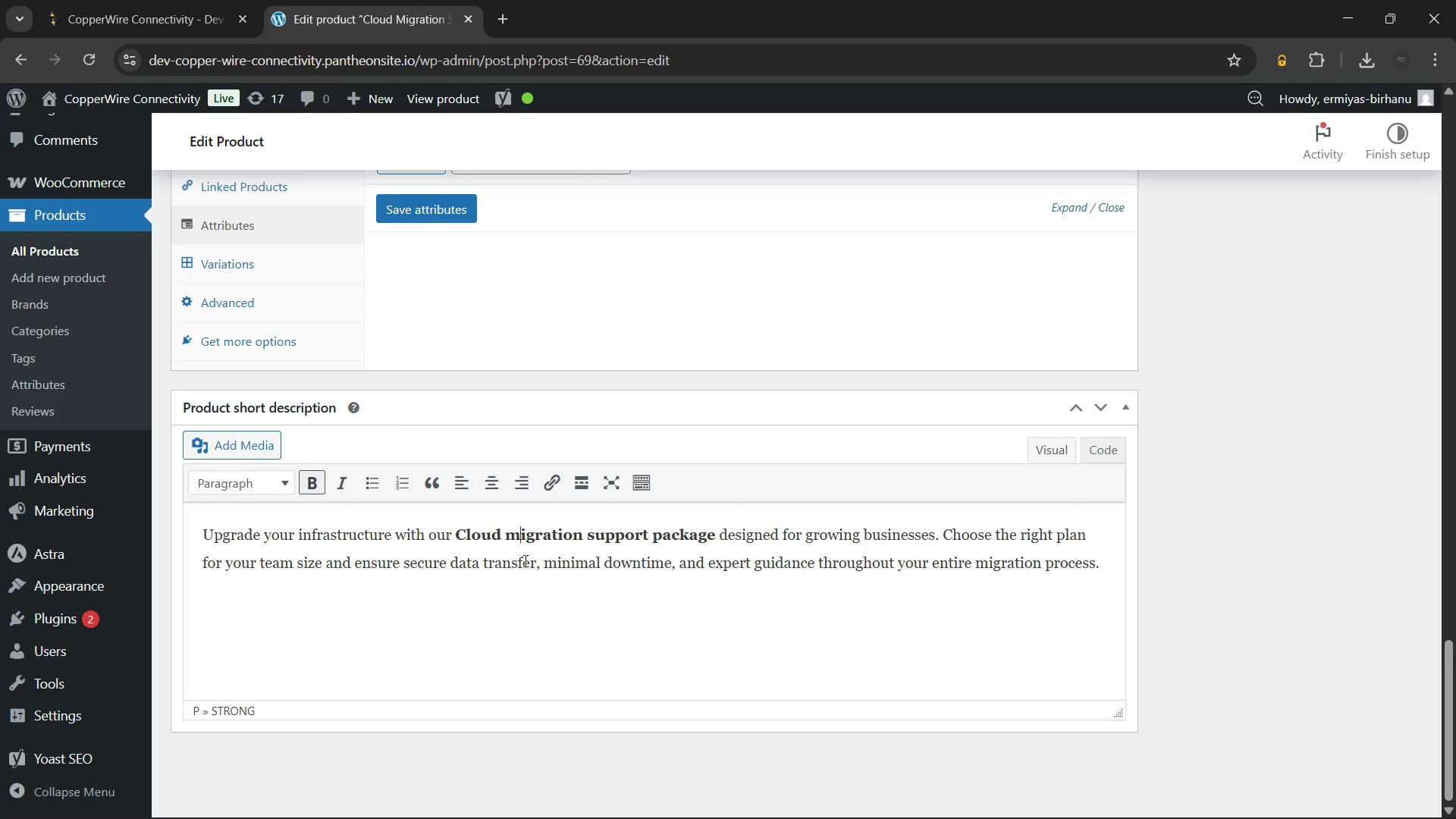 
key(Backspace)
 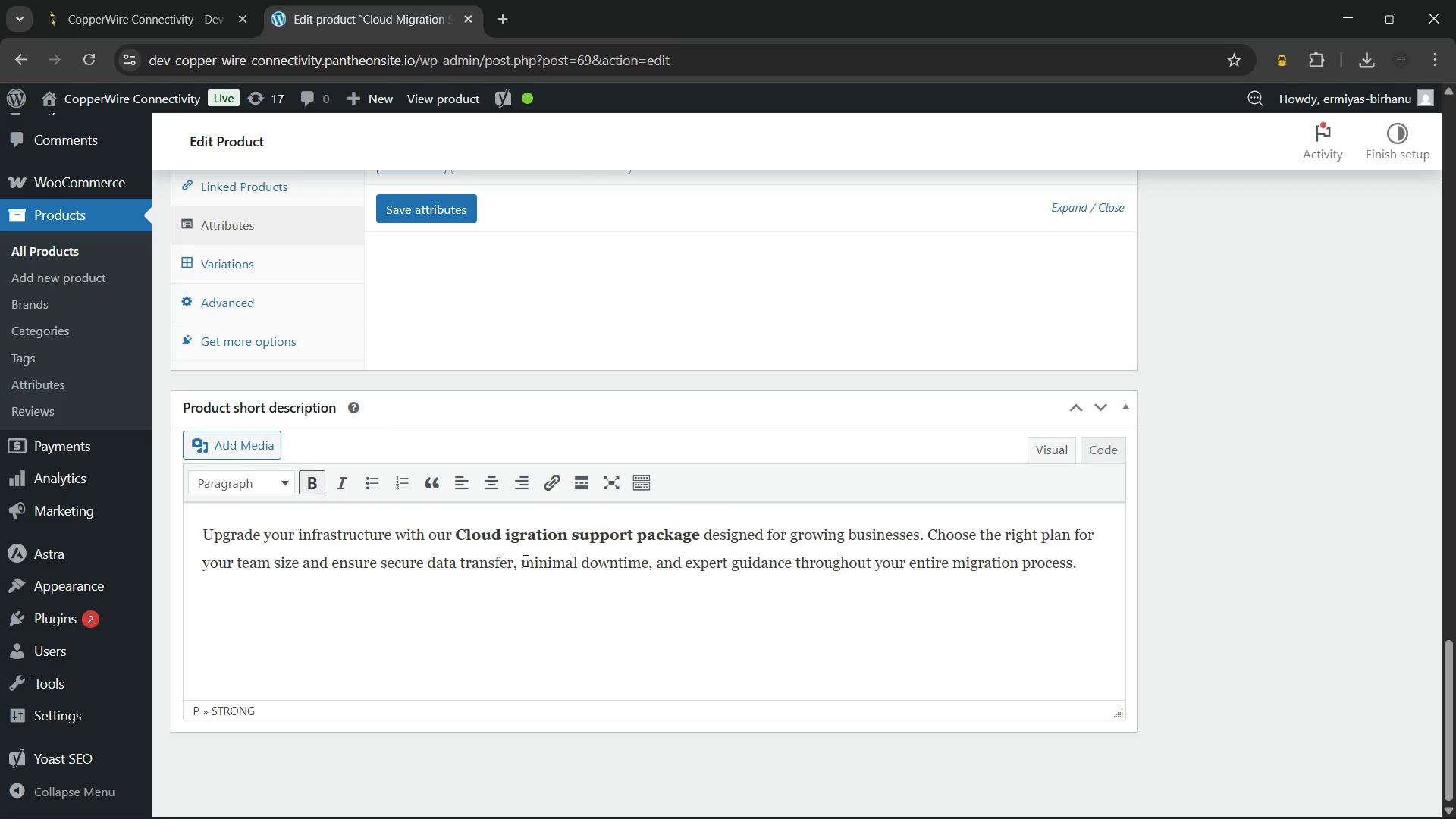 
key(Shift+ShiftLeft)
 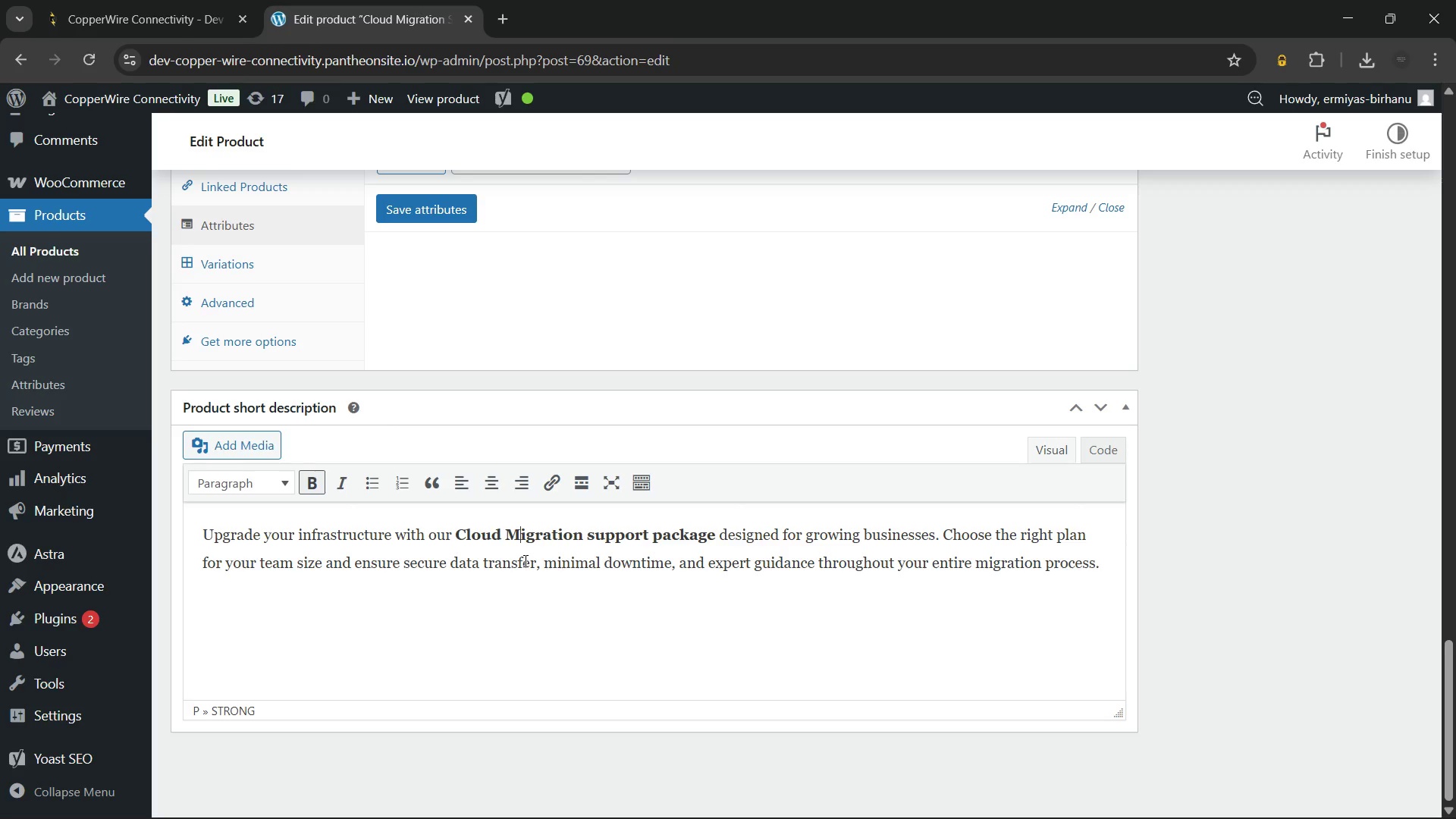 
key(Shift+M)
 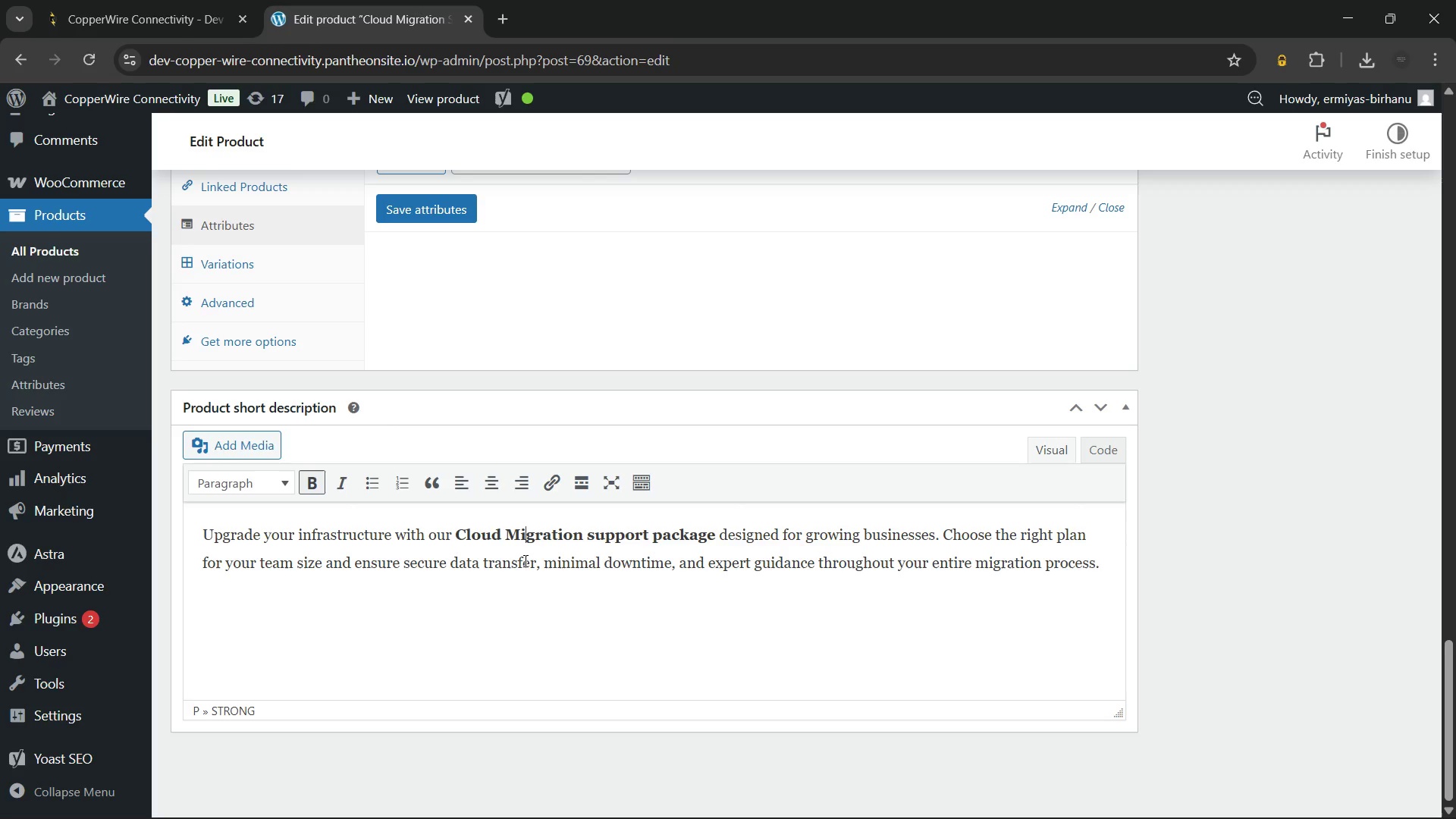 
key(ArrowRight)
 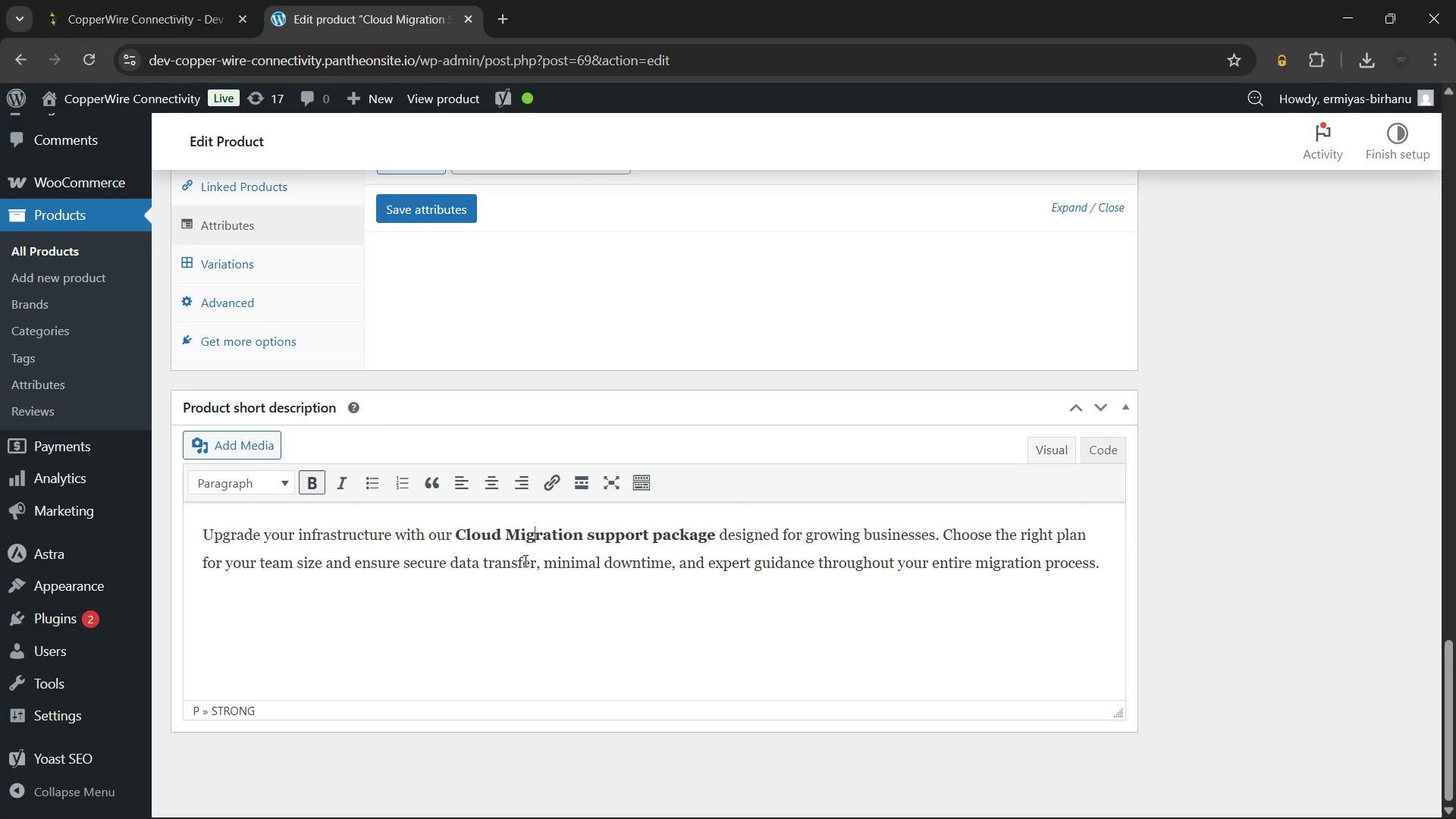 
key(ArrowRight)
 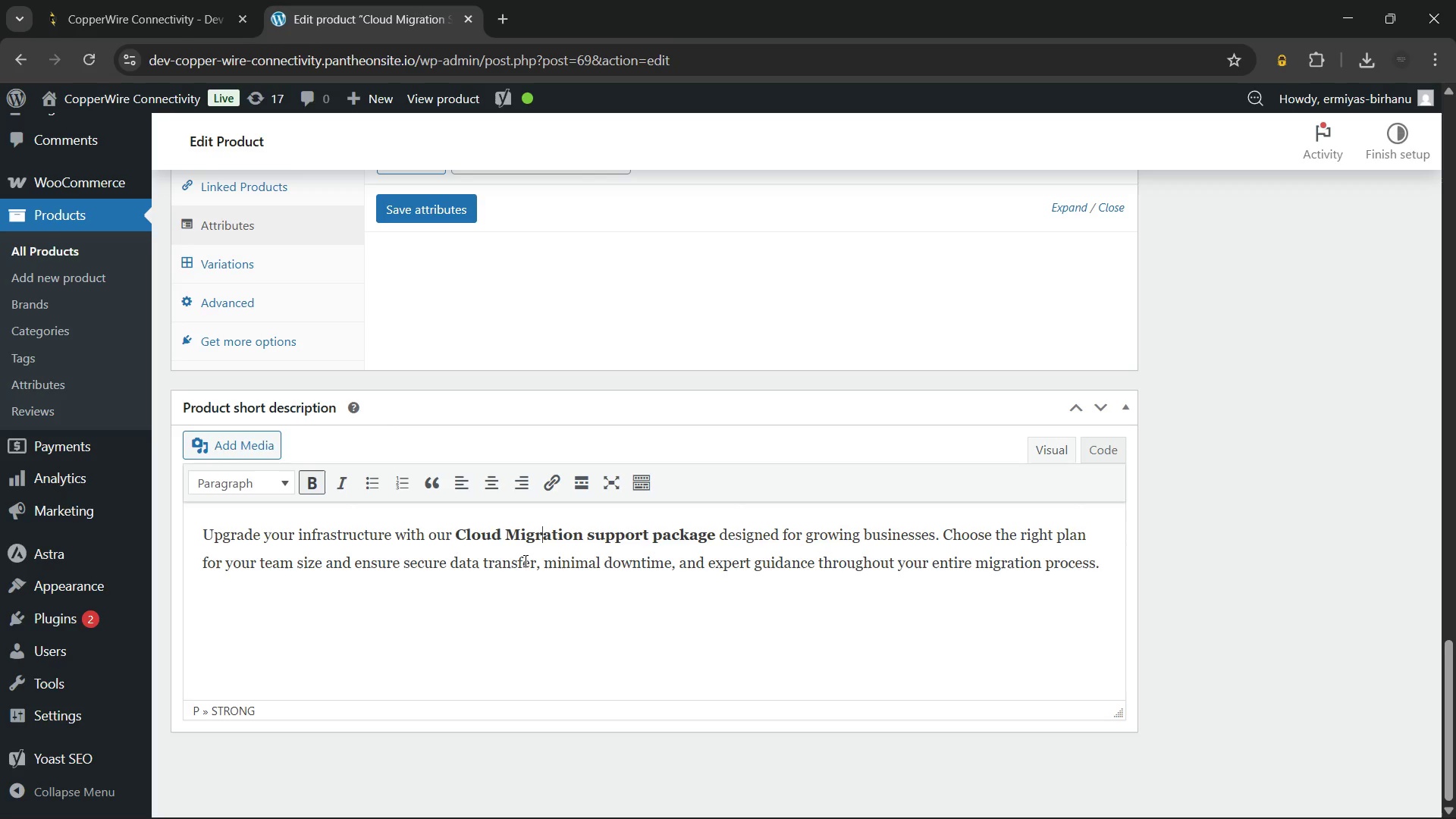 
hold_key(key=ArrowRight, duration=0.72)
 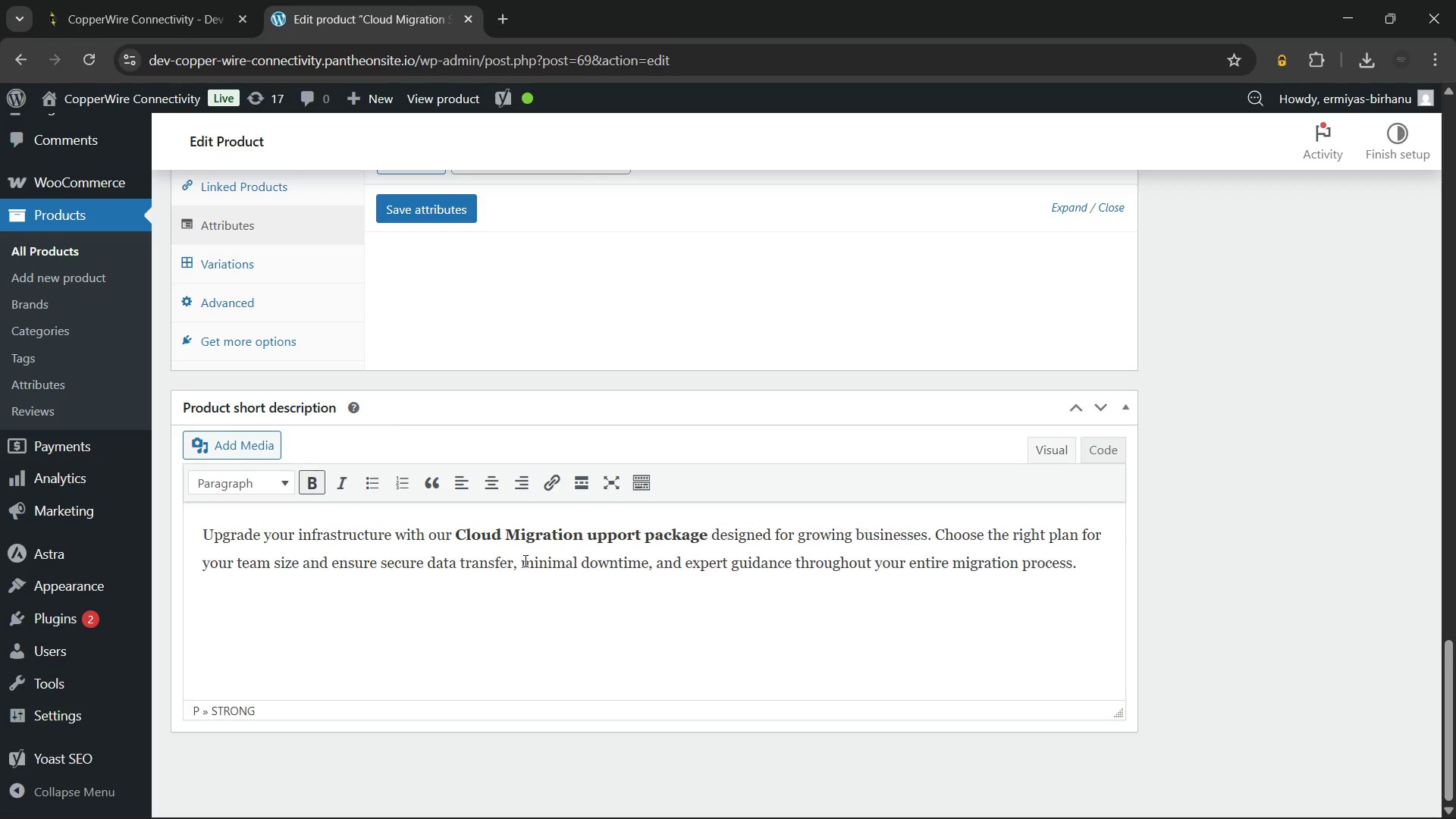 
key(Backspace)
 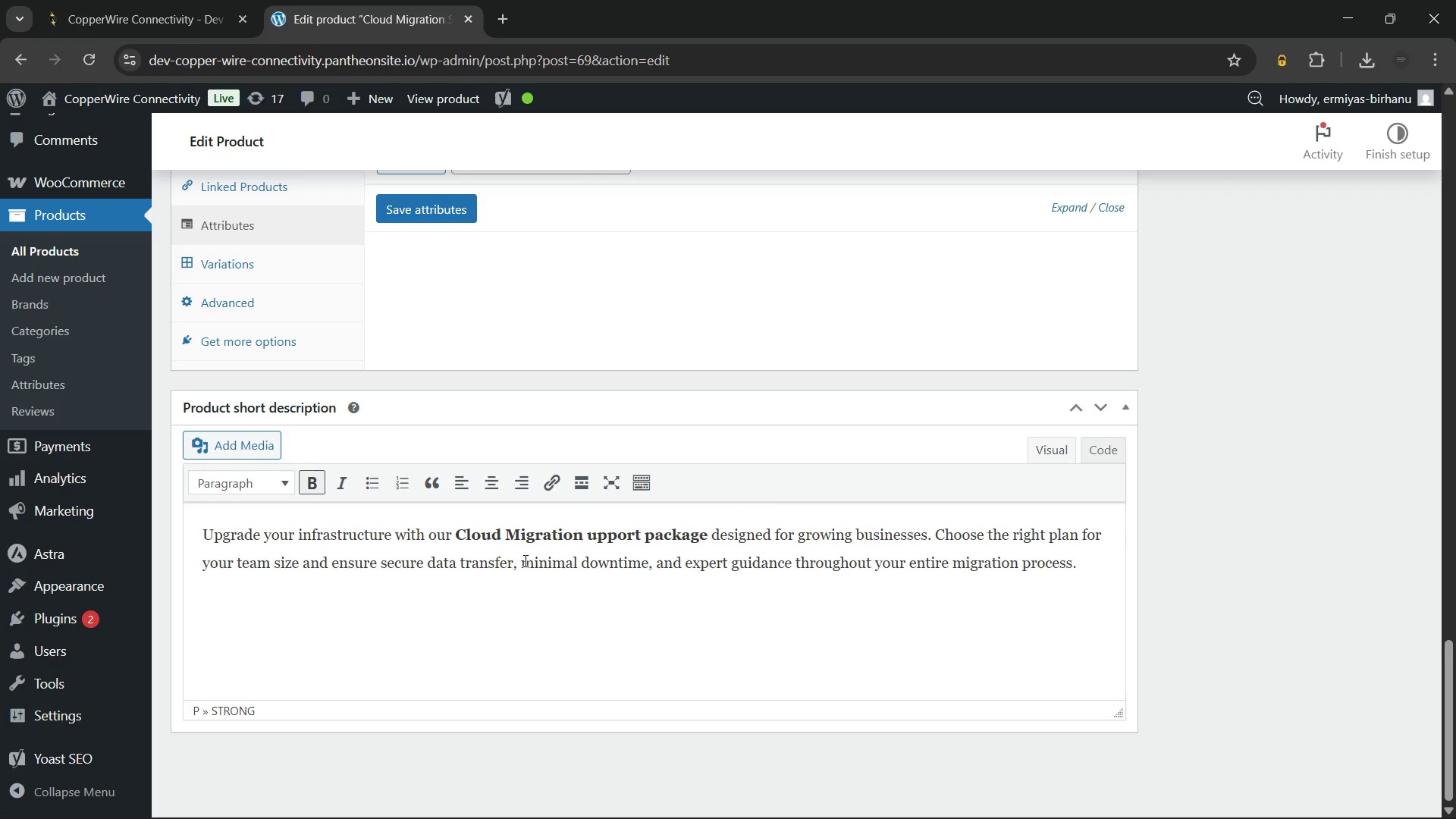 
key(Shift+ShiftRight)
 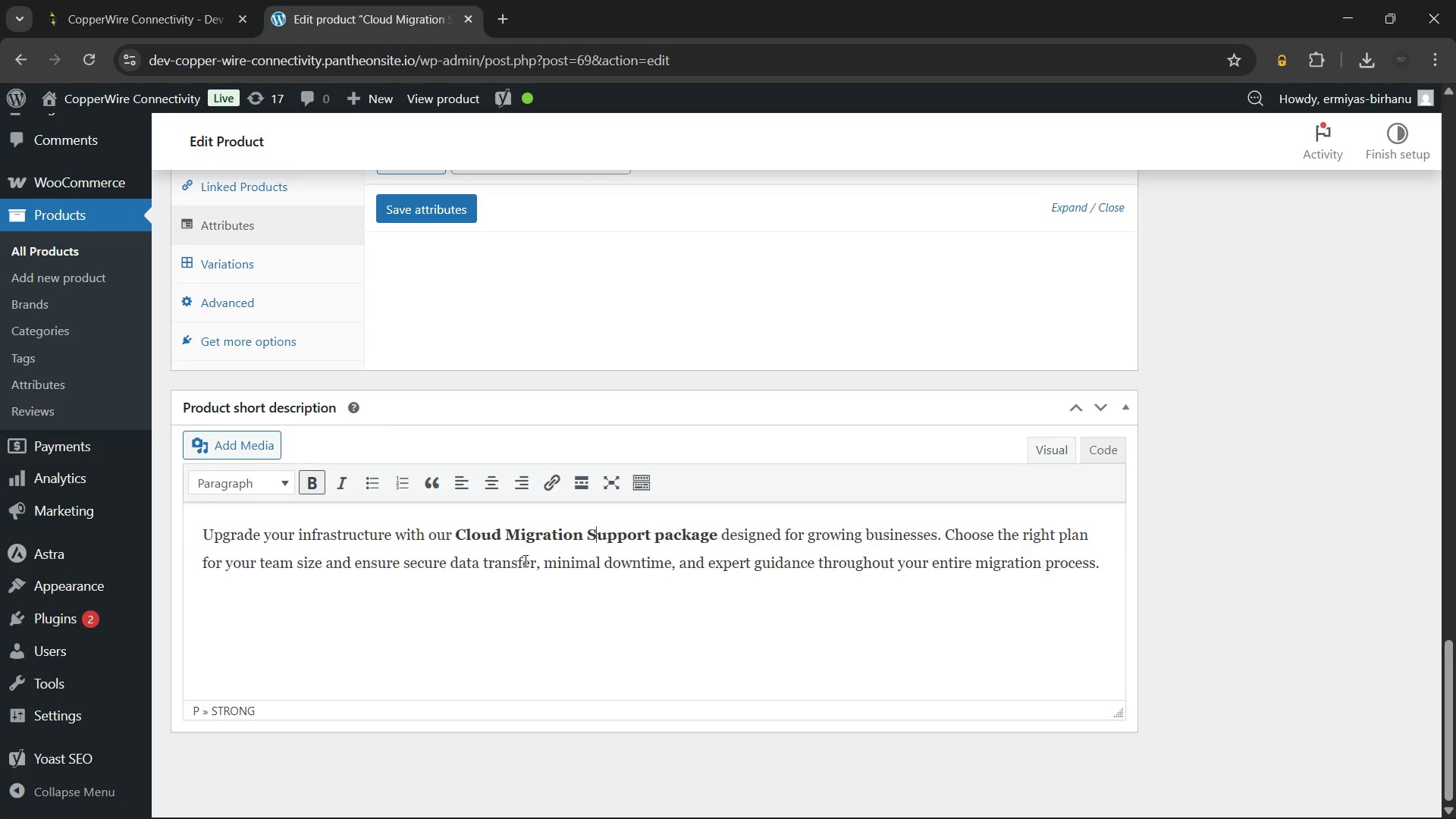 
key(Shift+S)
 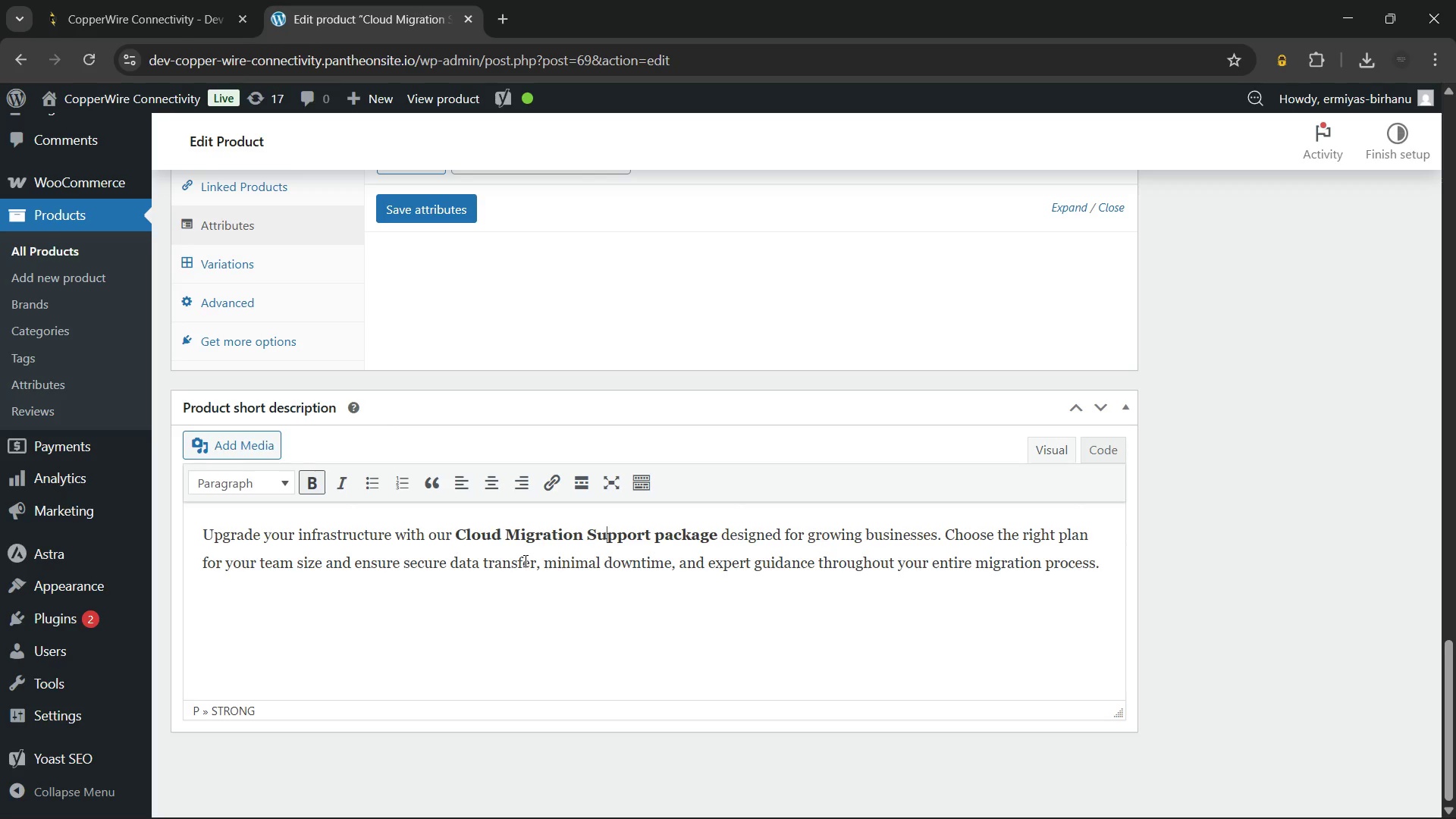 
hold_key(key=ArrowRight, duration=0.67)
 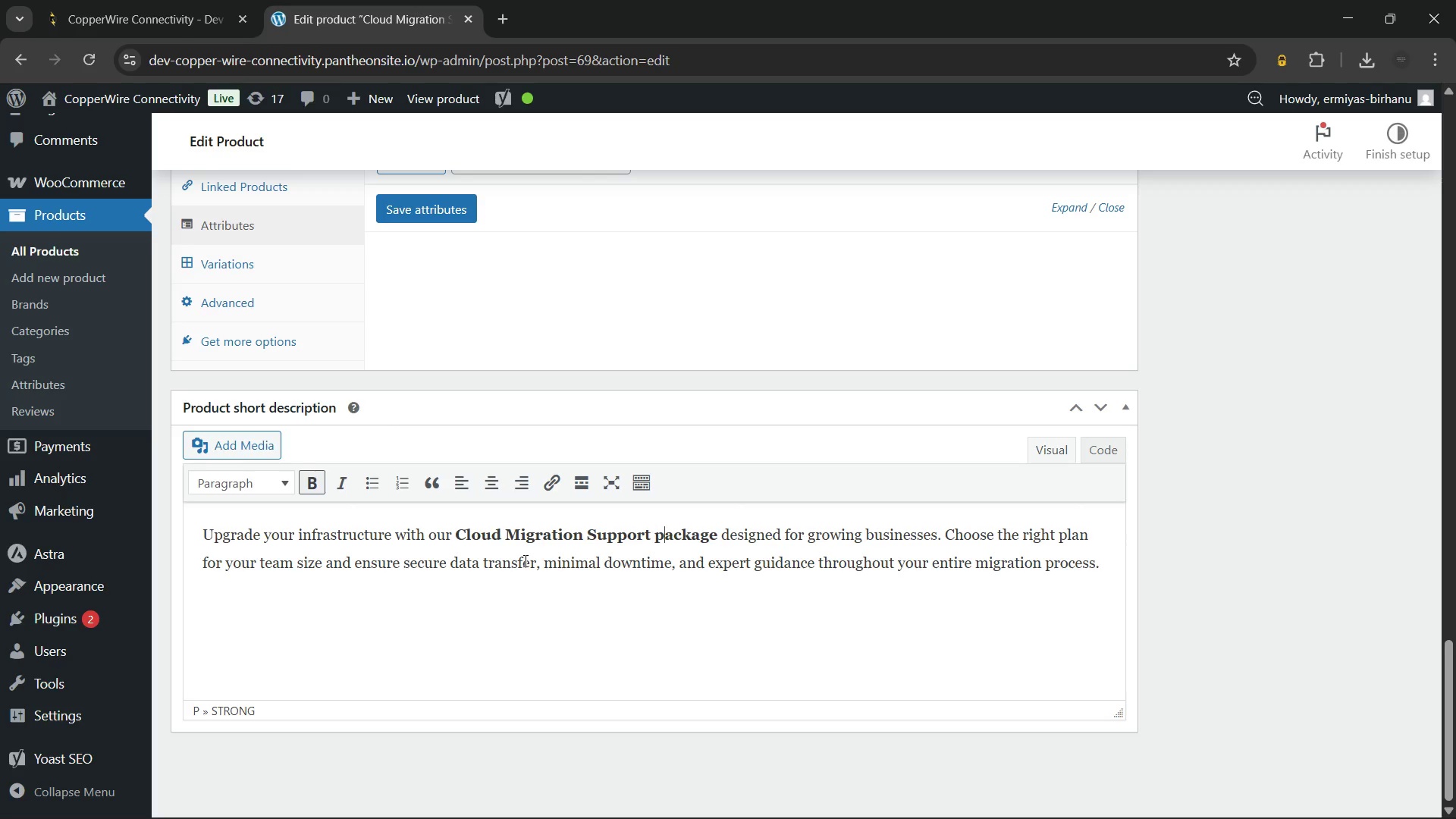 
key(ArrowRight)
 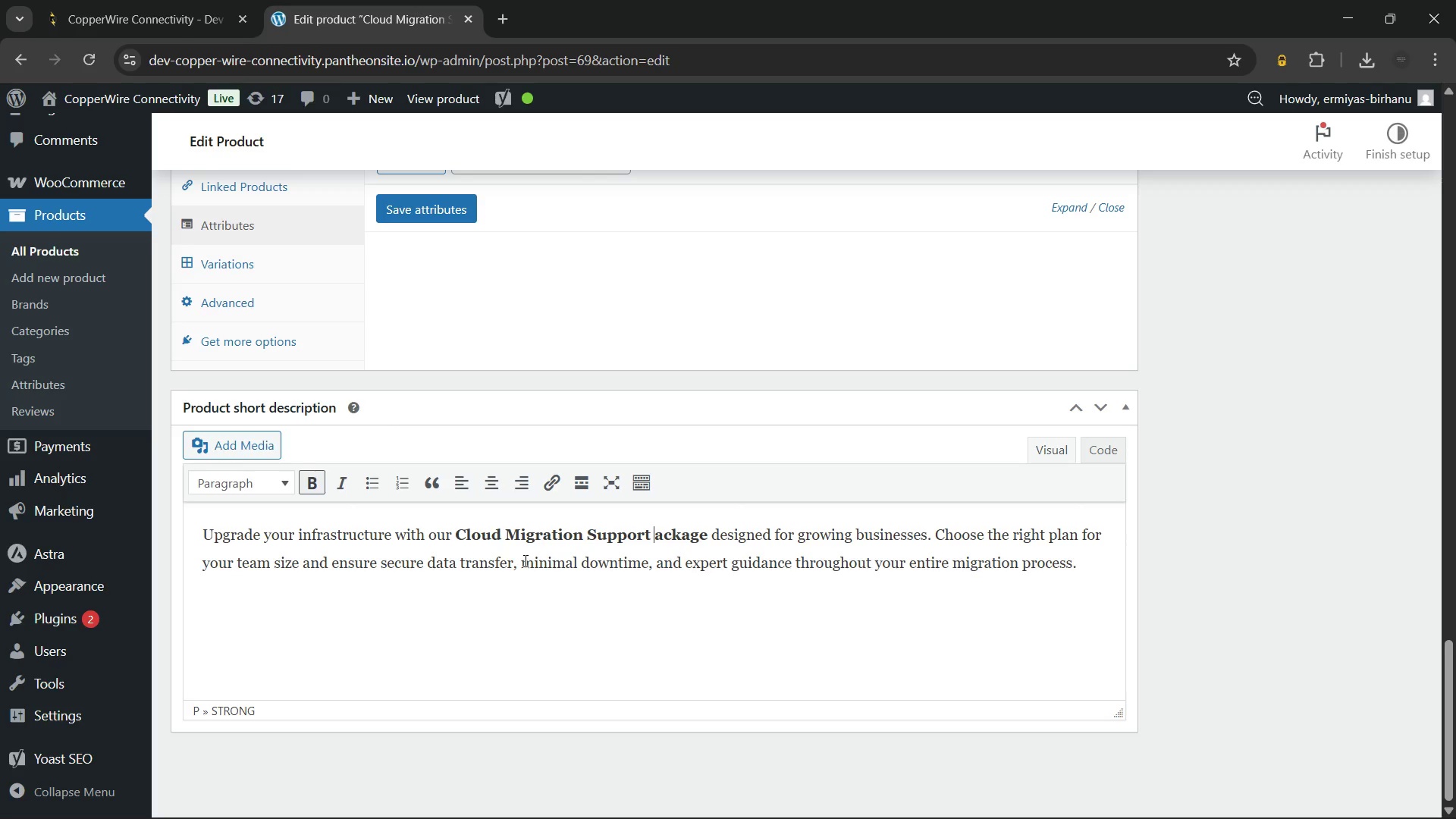 
key(Backspace)
 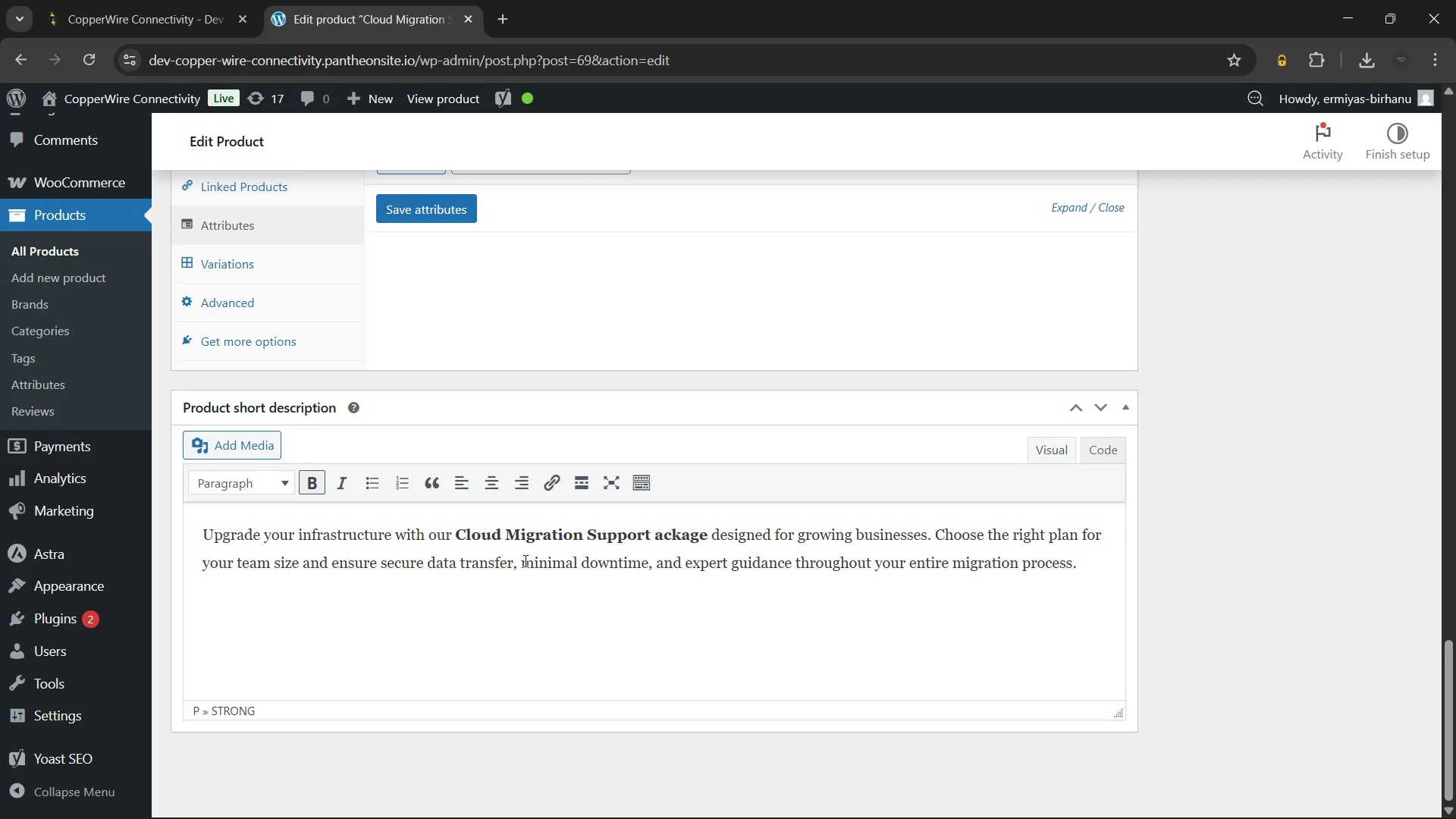 
key(Shift+ShiftLeft)
 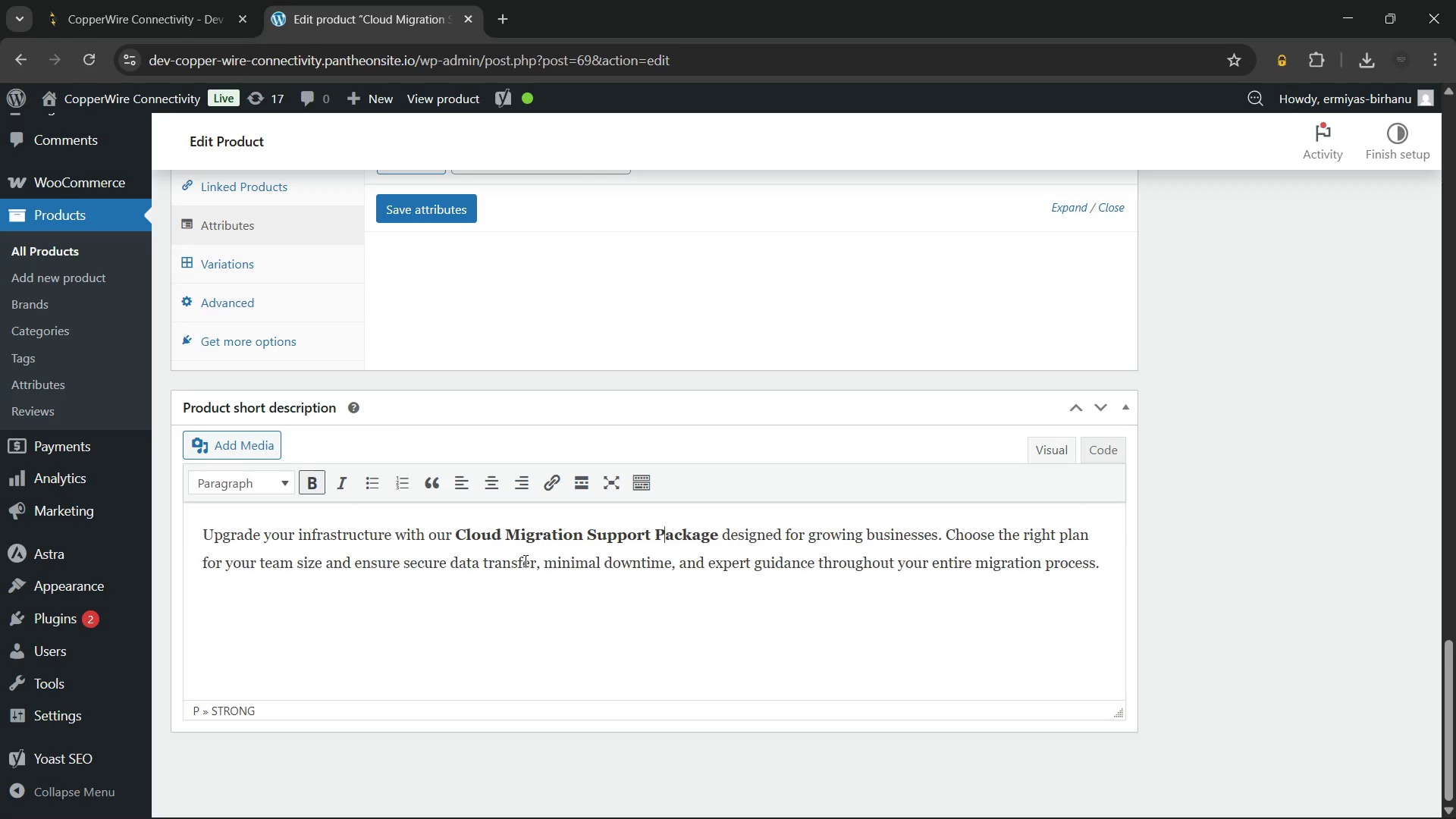 
key(Shift+P)
 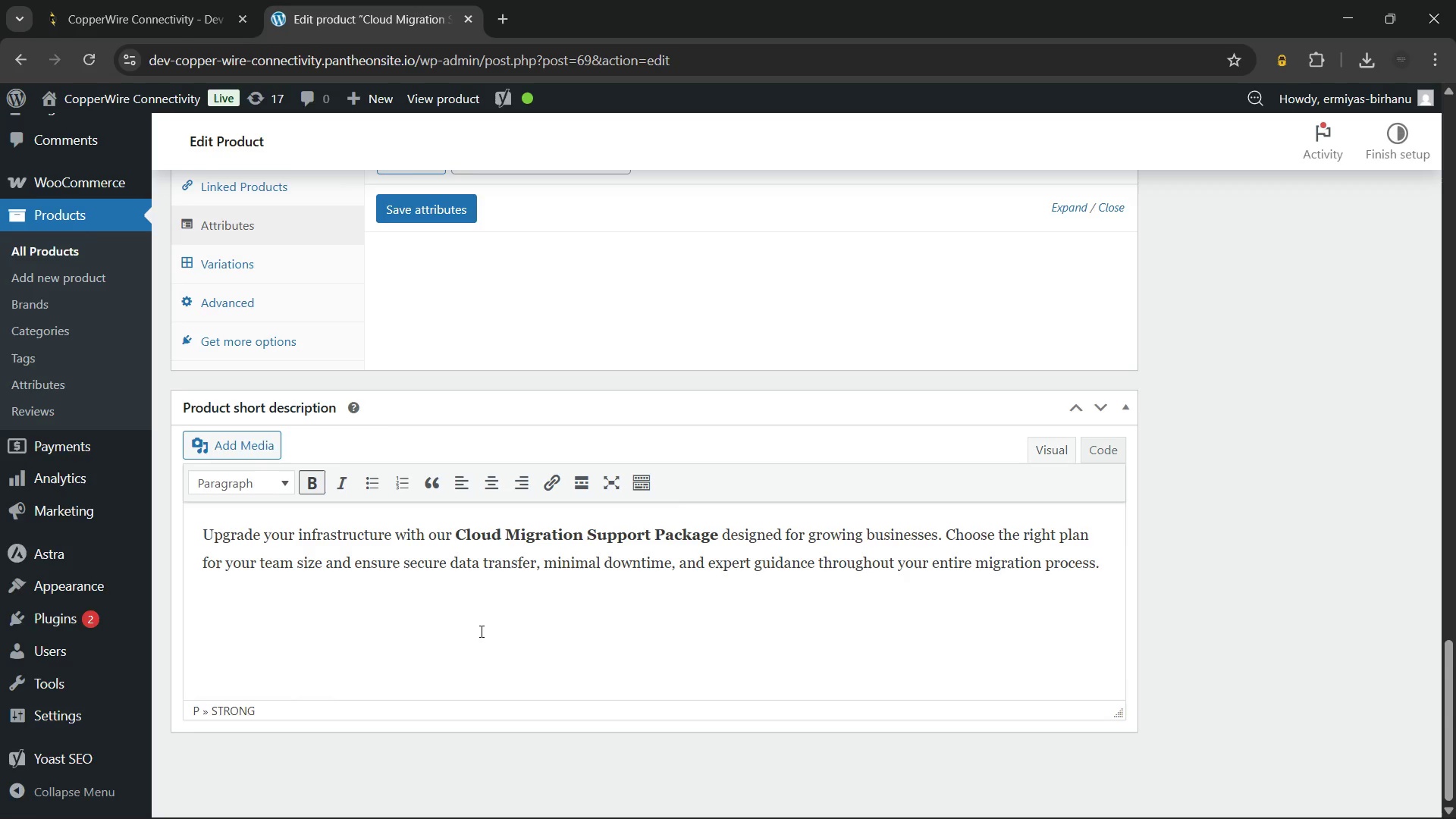 
scroll: coordinate [480, 631], scroll_direction: up, amount: 2.0
 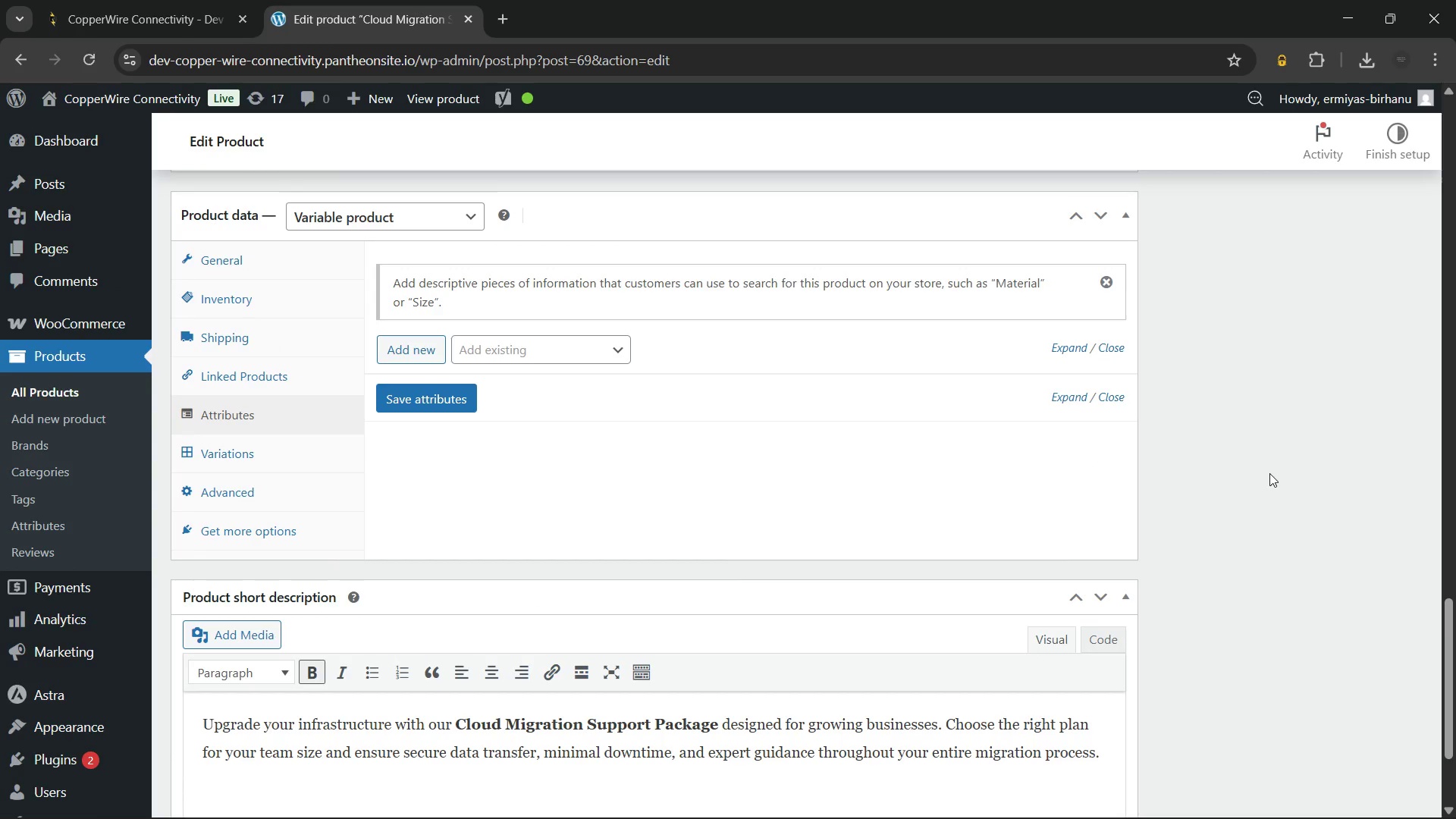 
left_click([1260, 469])
 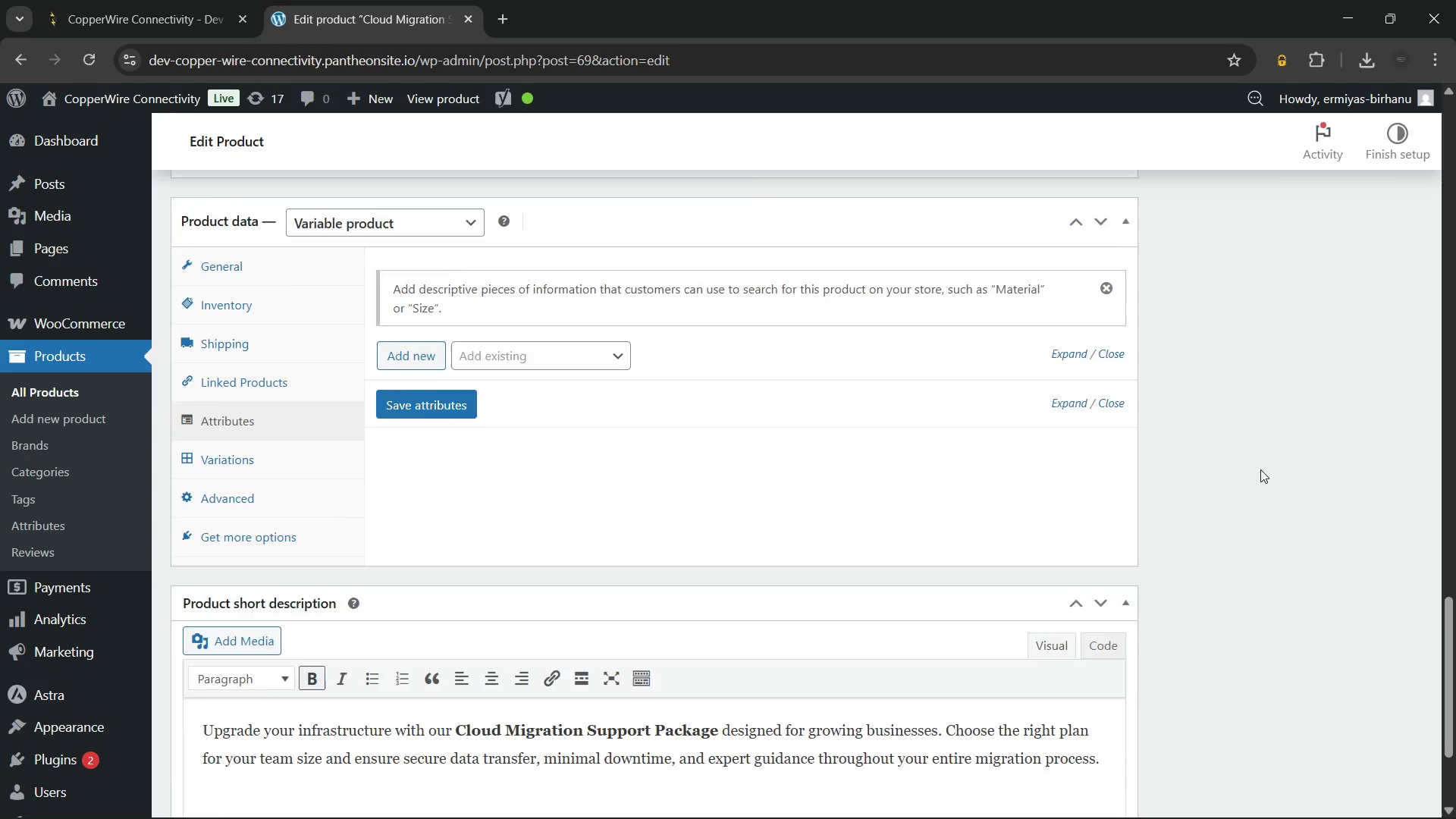 
scroll: coordinate [1260, 469], scroll_direction: up, amount: 17.0
 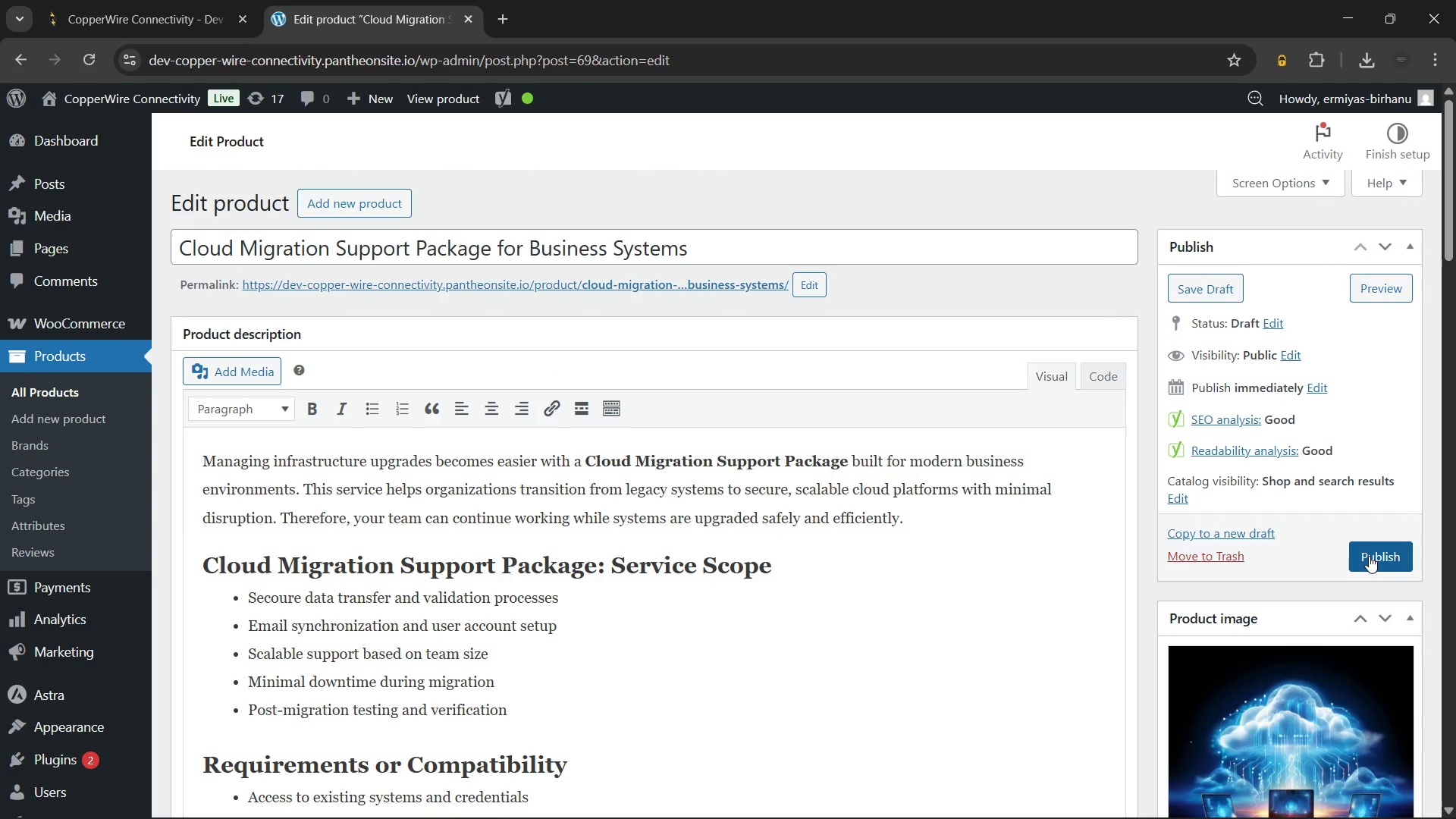 
scroll: coordinate [644, 481], scroll_direction: down, amount: 23.0
 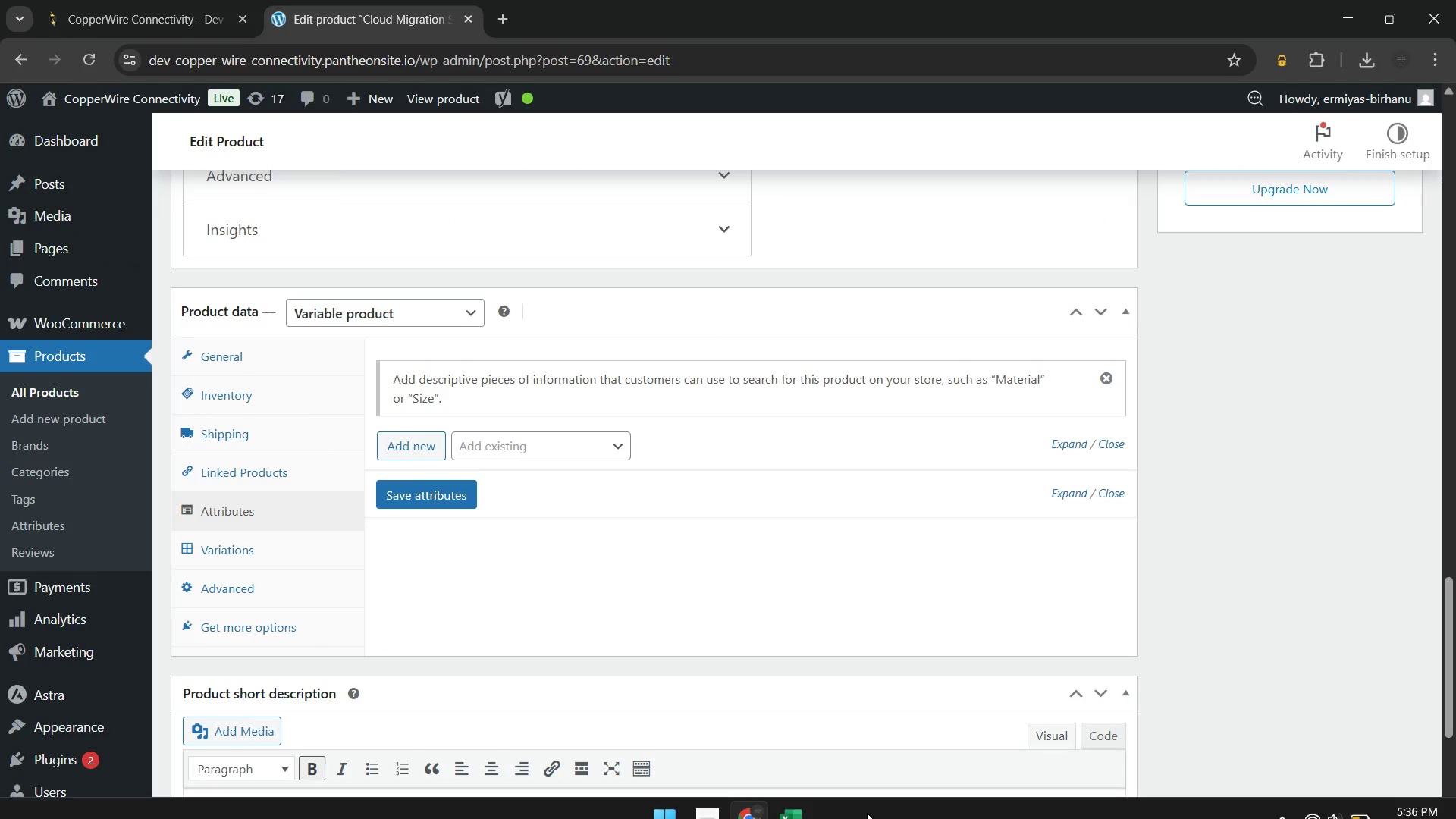 
left_click([793, 802])
 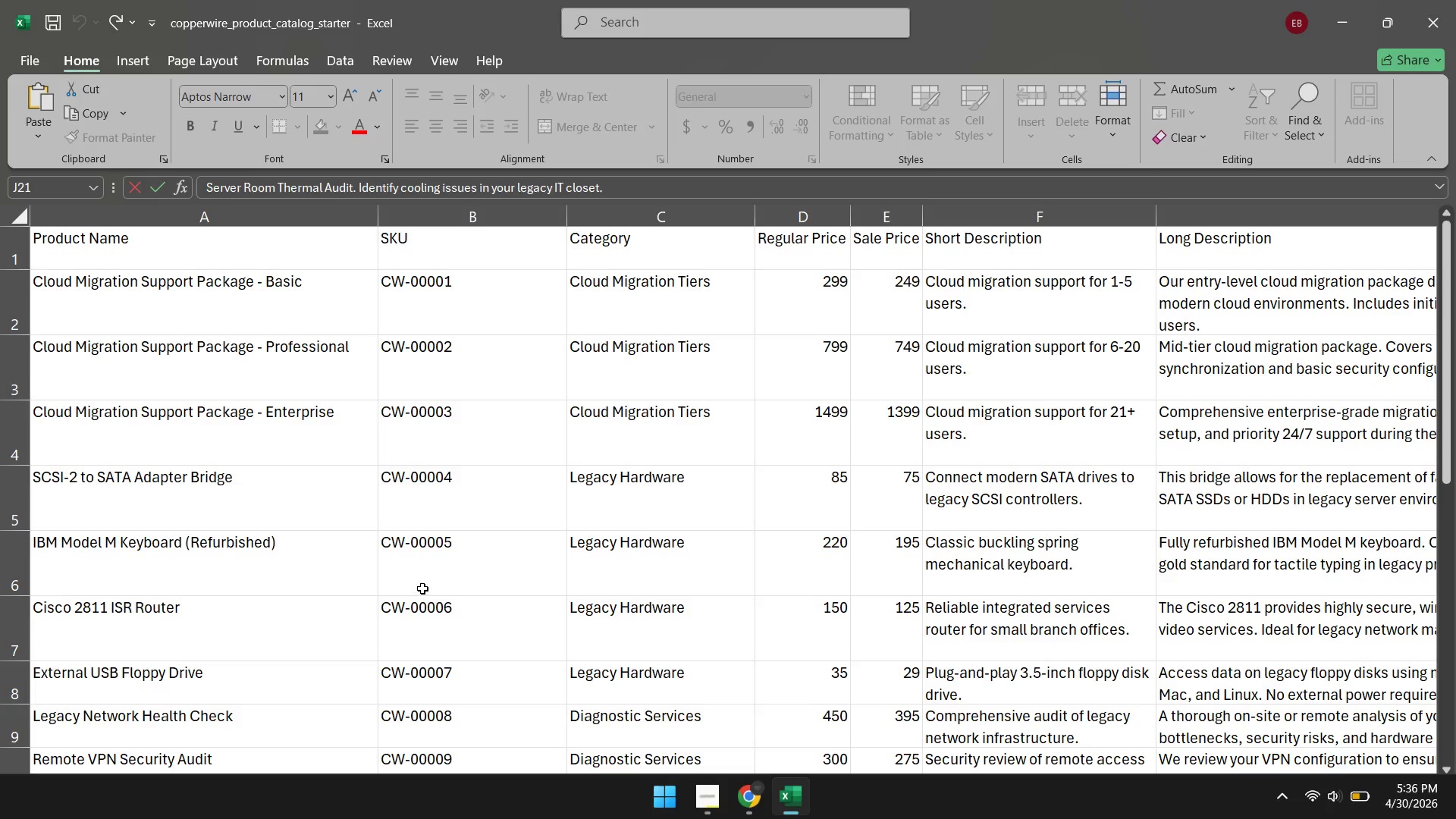 
double_click([438, 546])
 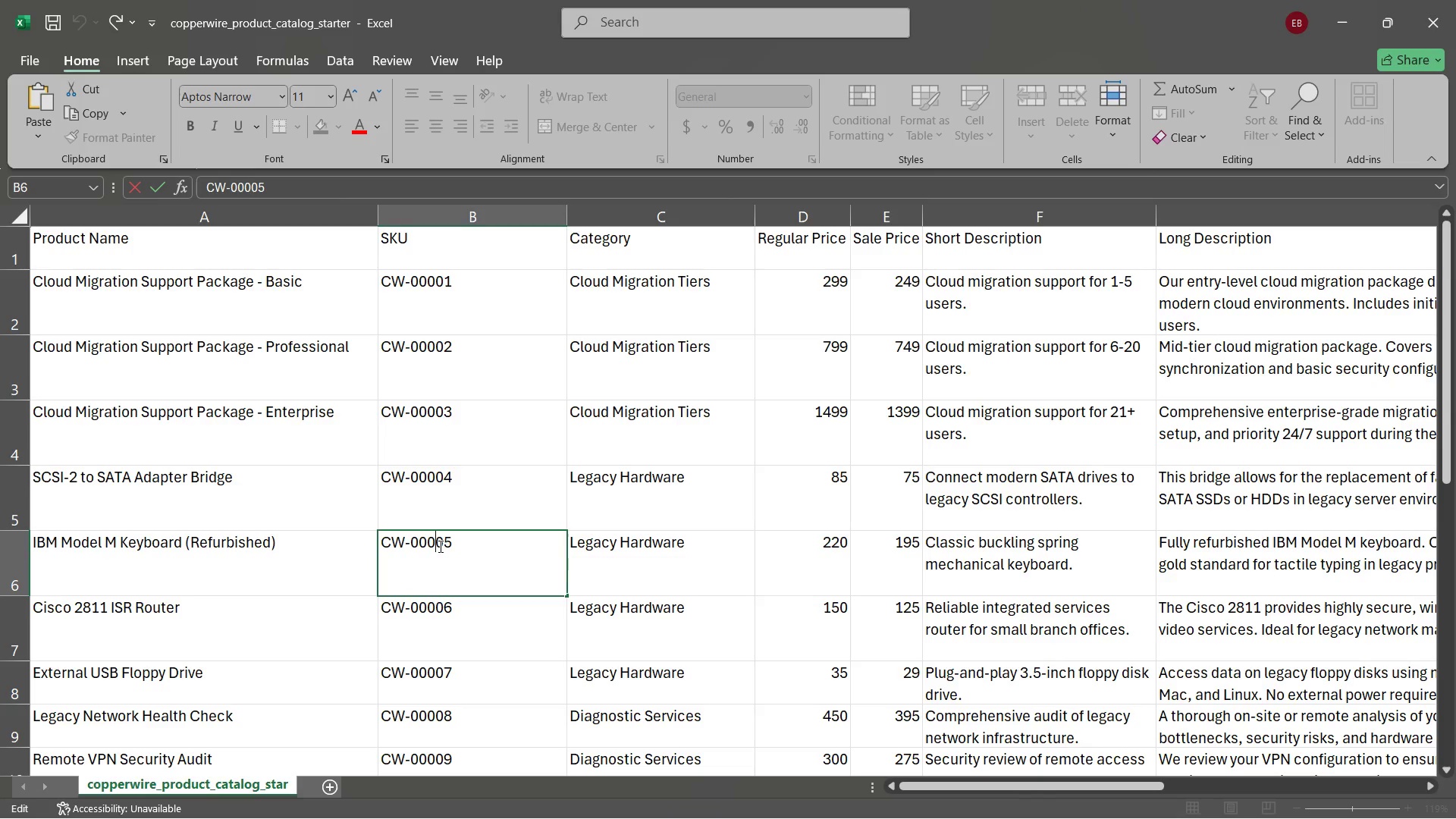 
key(Control+A)
 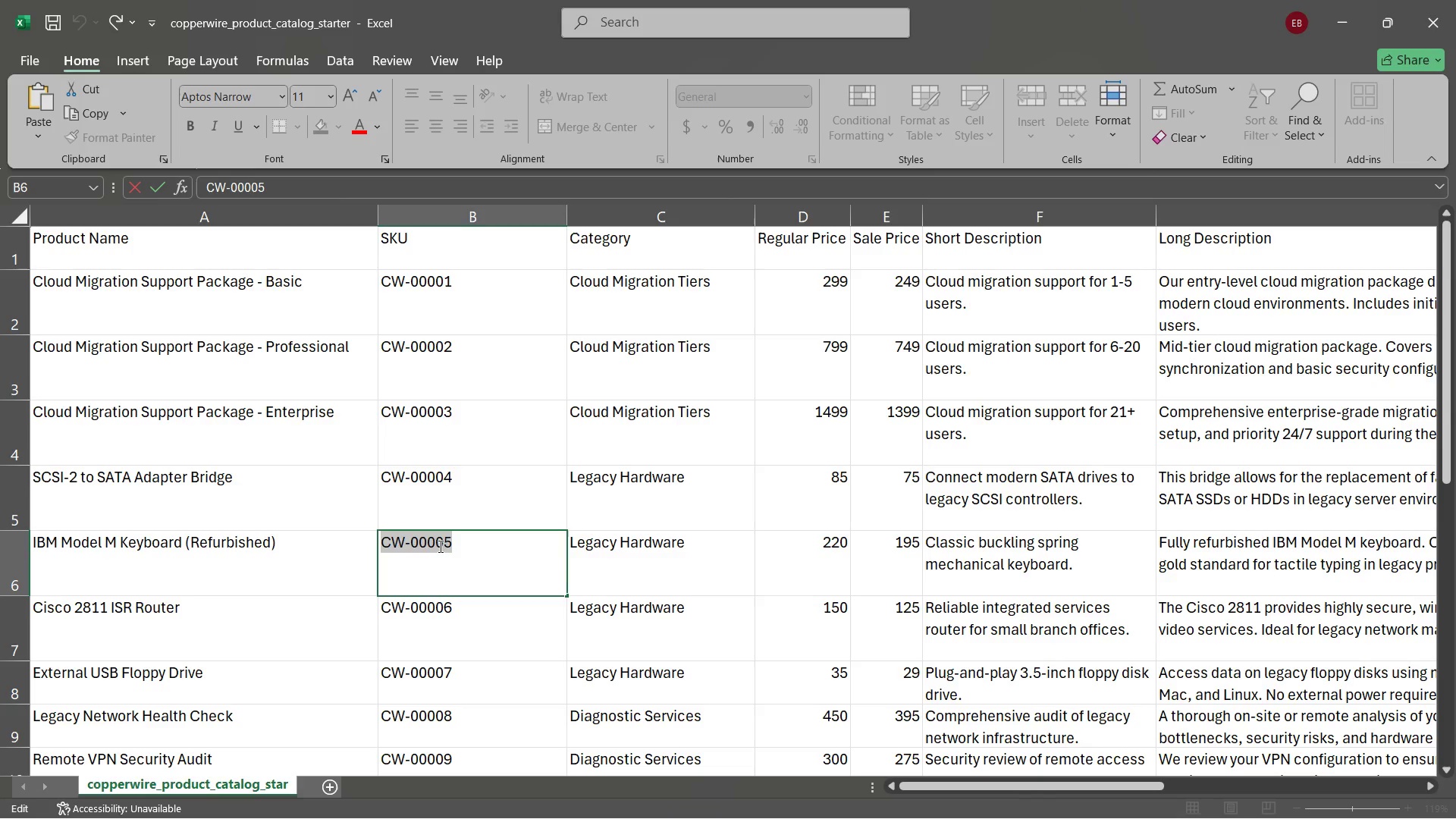 
key(Control+C)
 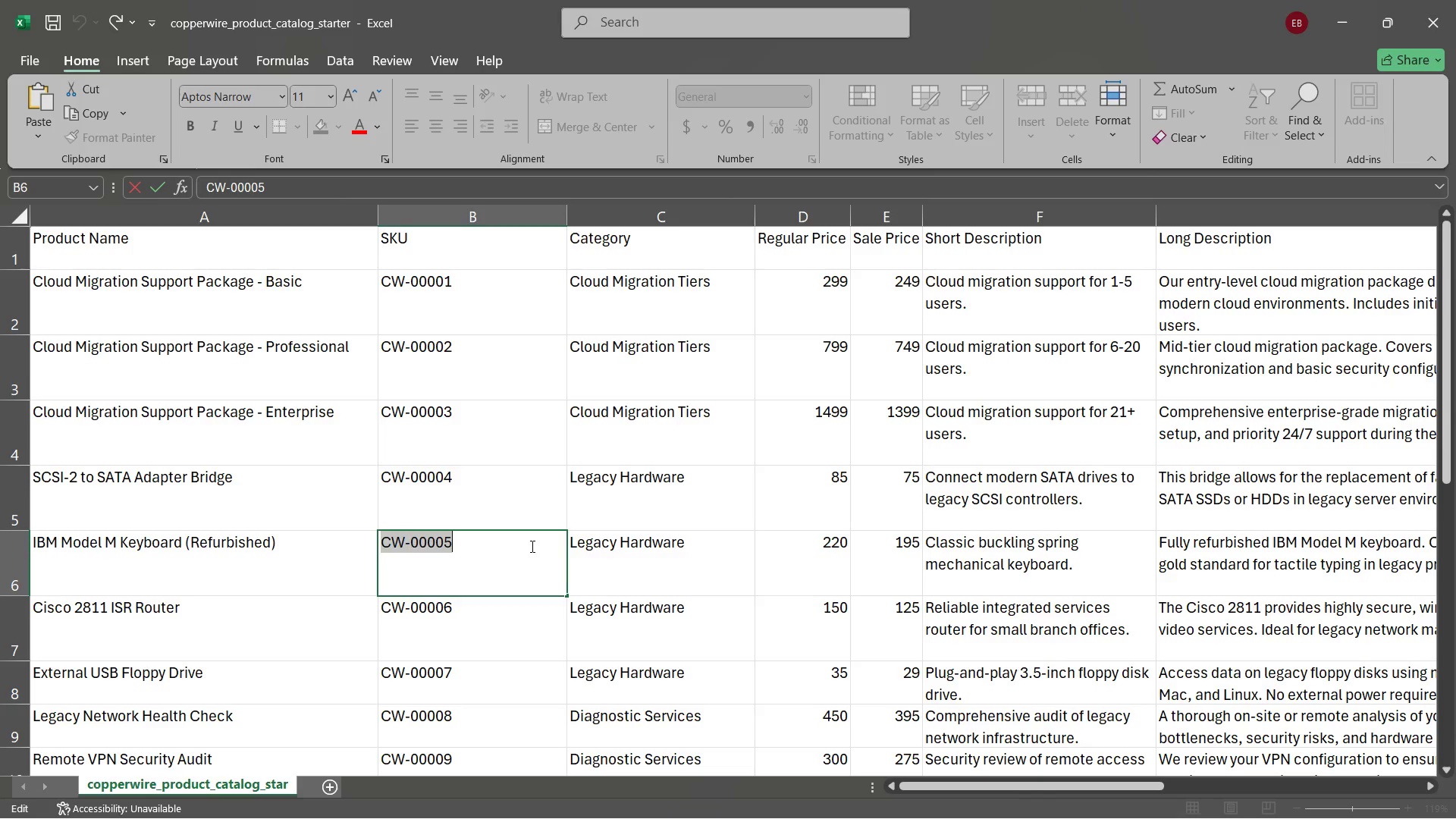 
left_click([531, 546])
 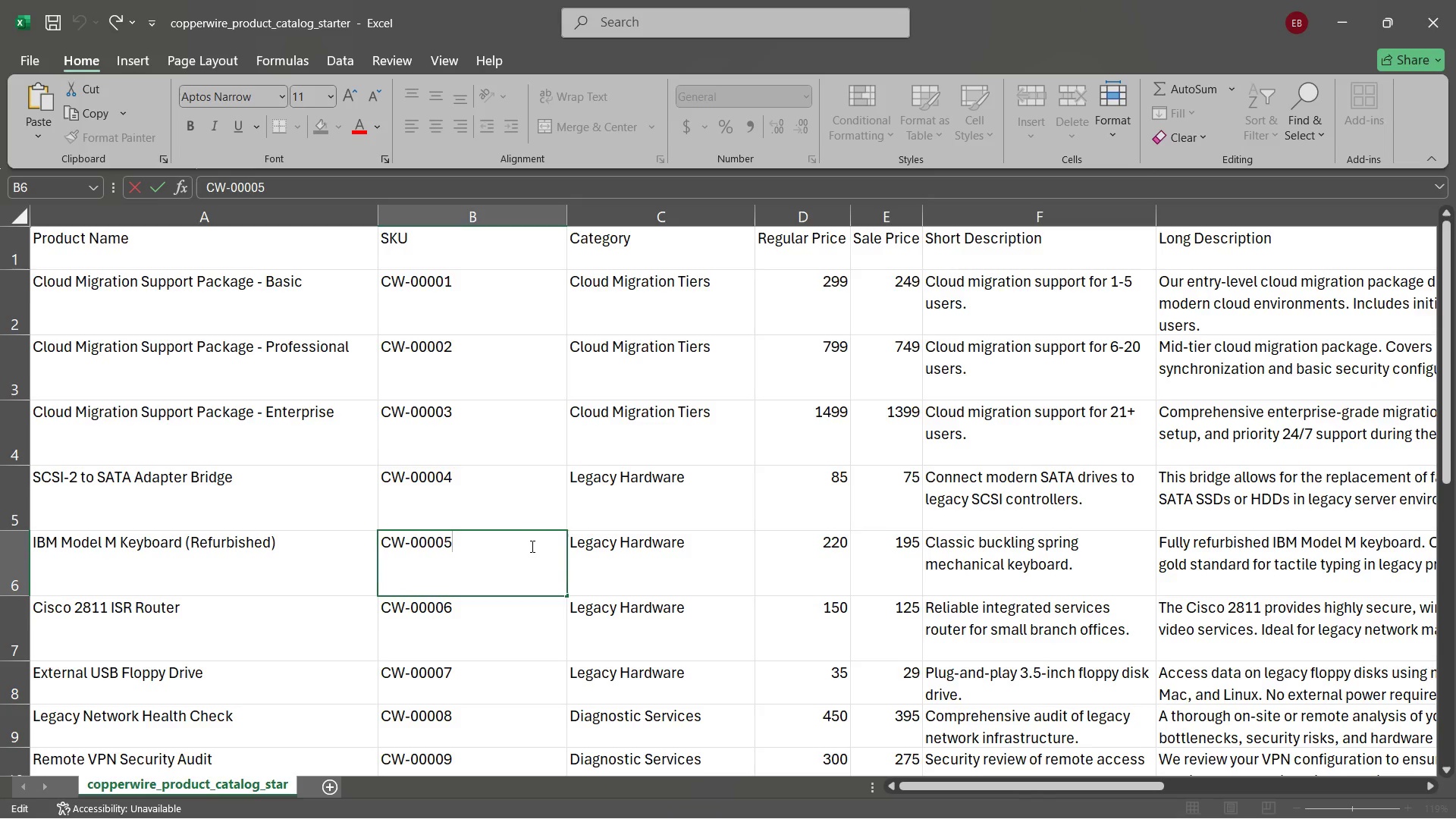 
scroll: coordinate [531, 546], scroll_direction: down, amount: 8.0
 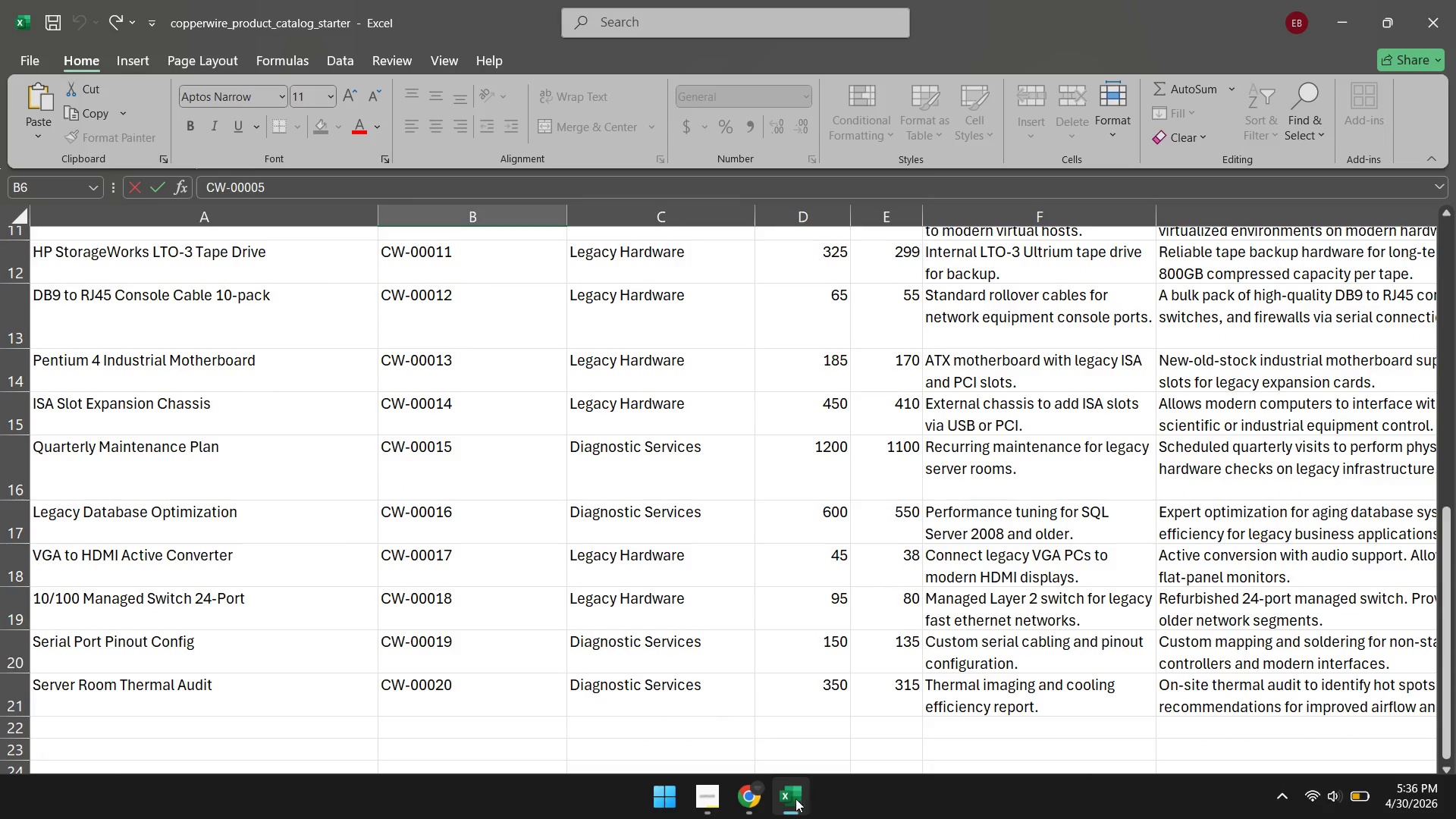 
left_click([757, 799])
 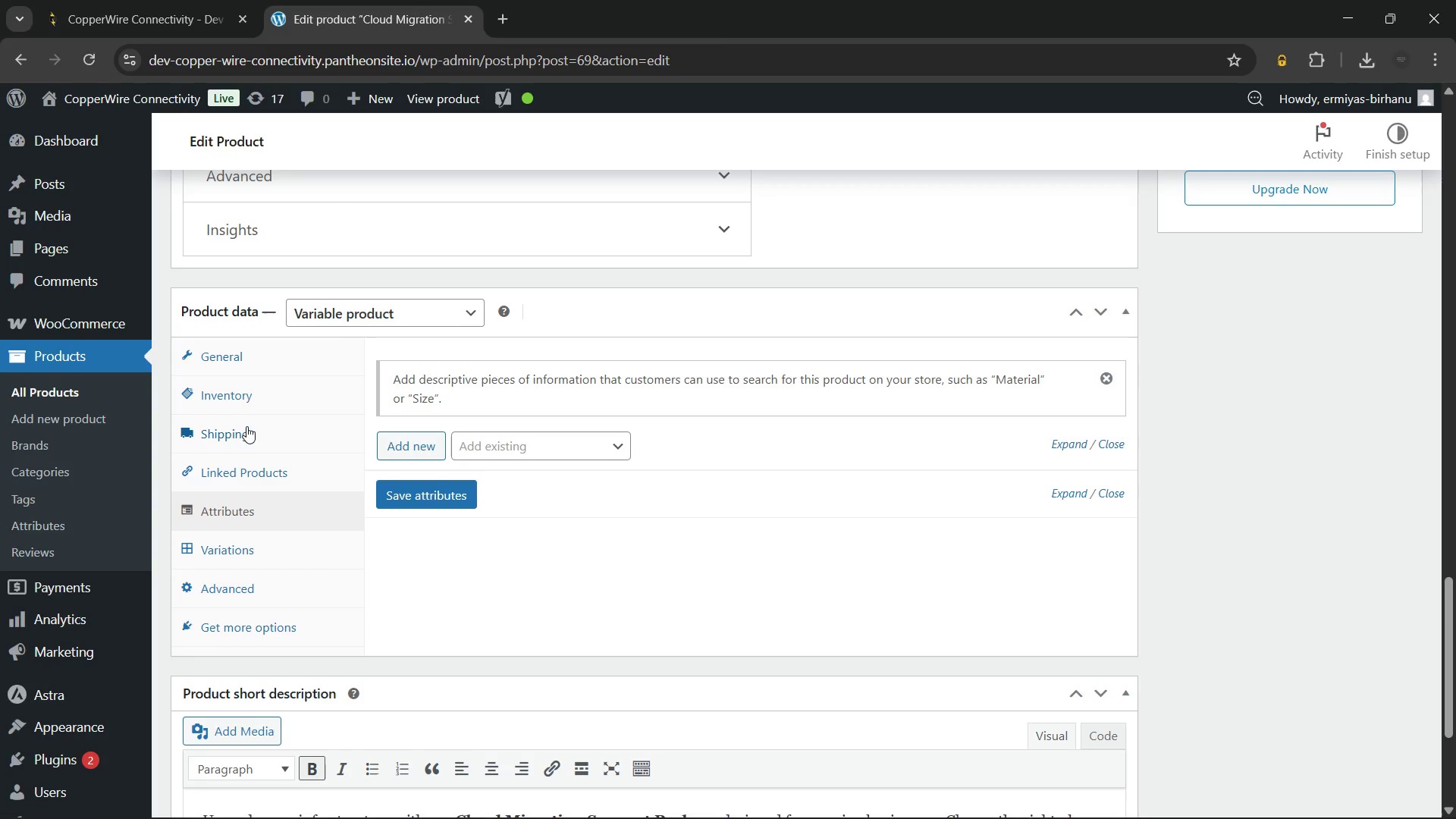 
left_click([253, 398])
 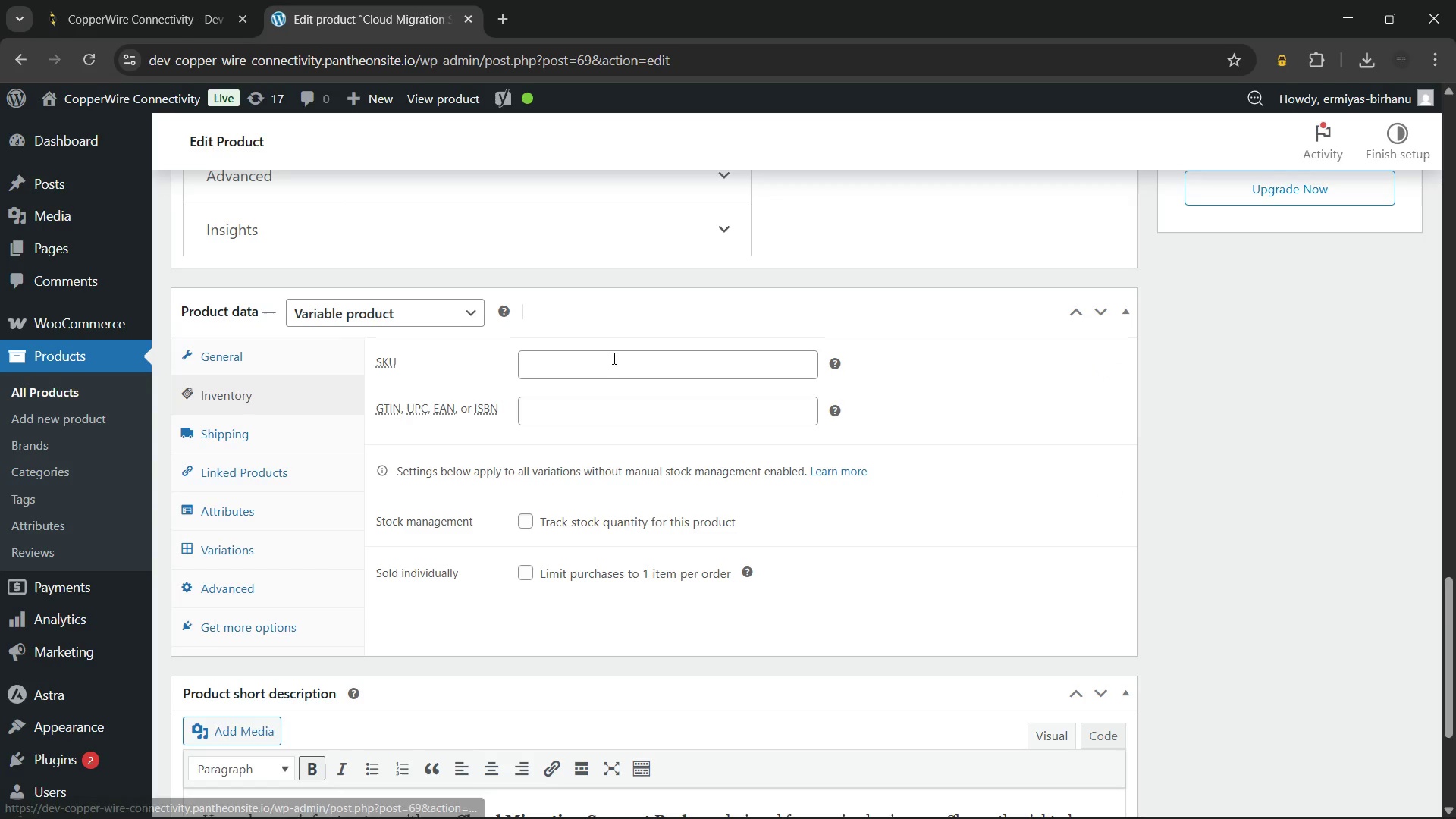 
left_click([613, 358])
 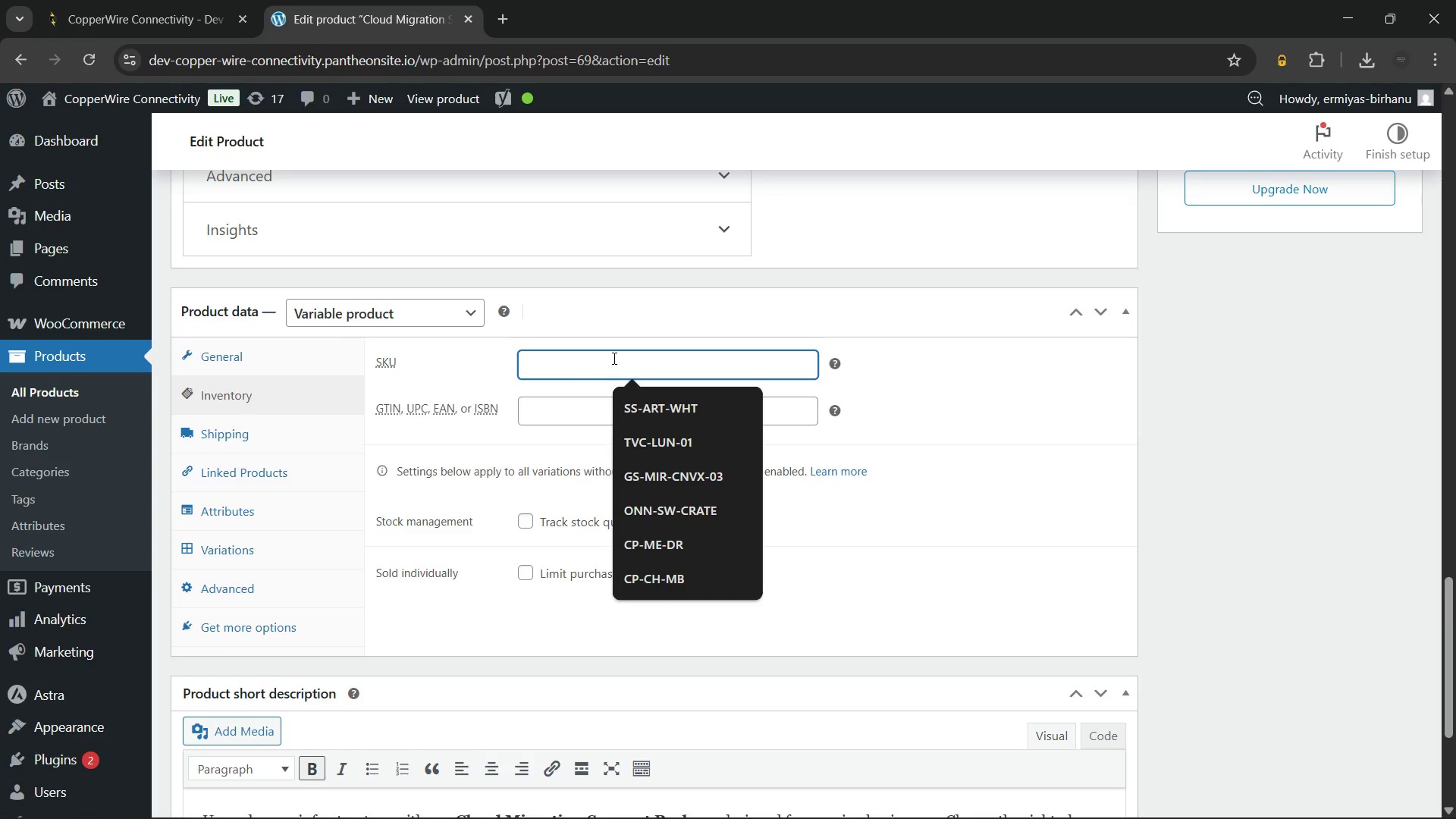 
key(Control+ControlLeft)
 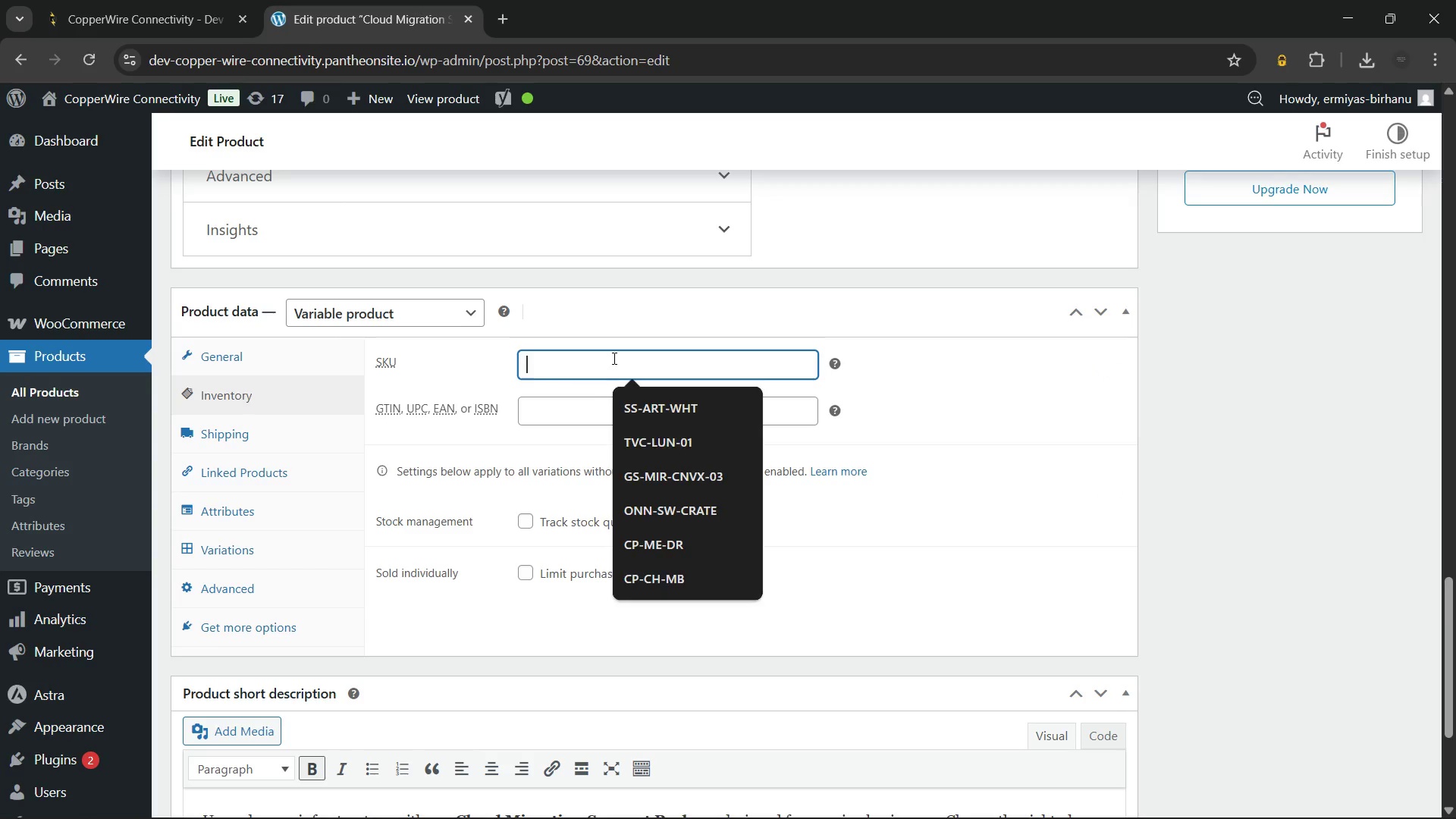 
key(Control+V)
 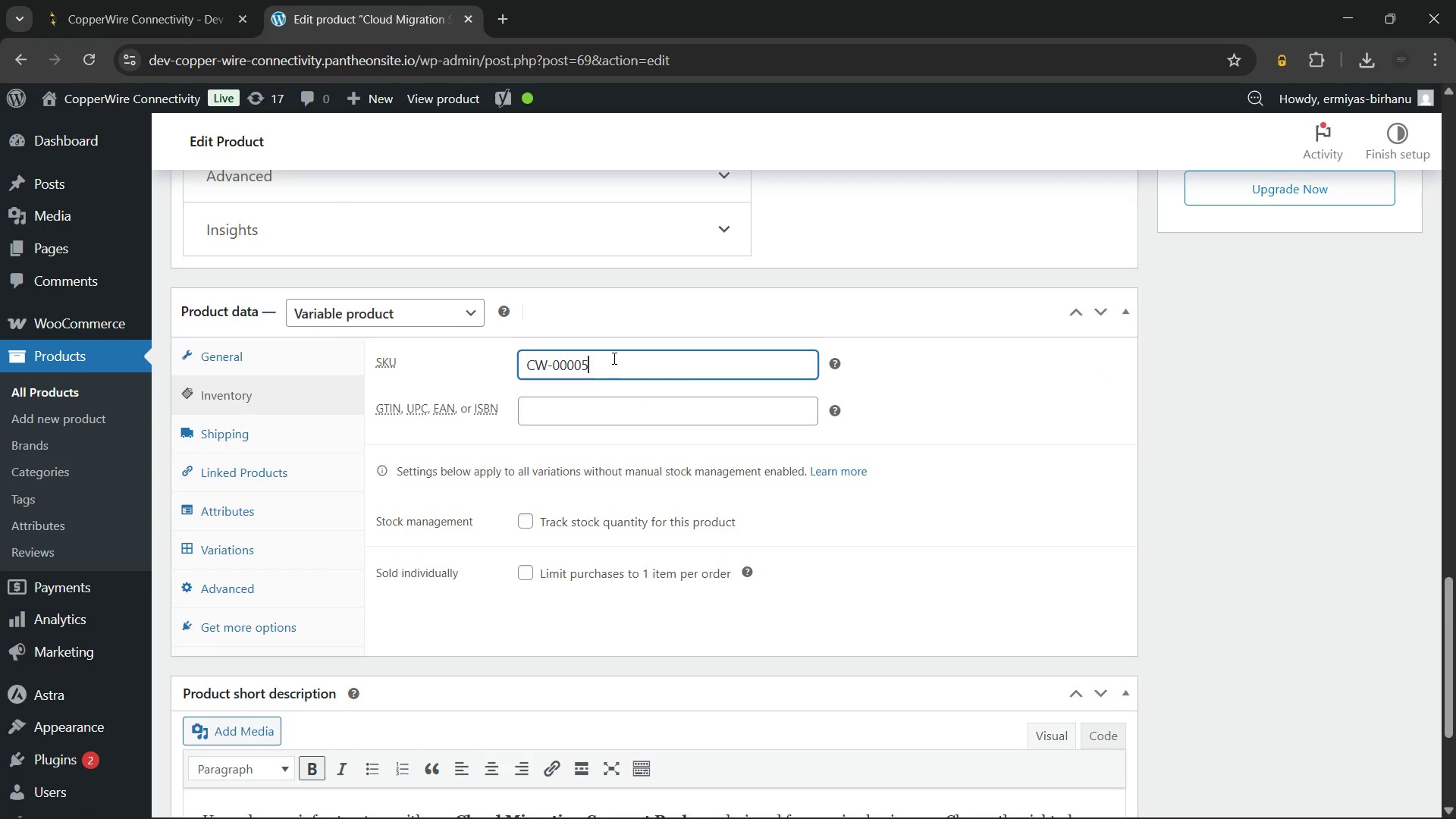 
wait(6.03)
 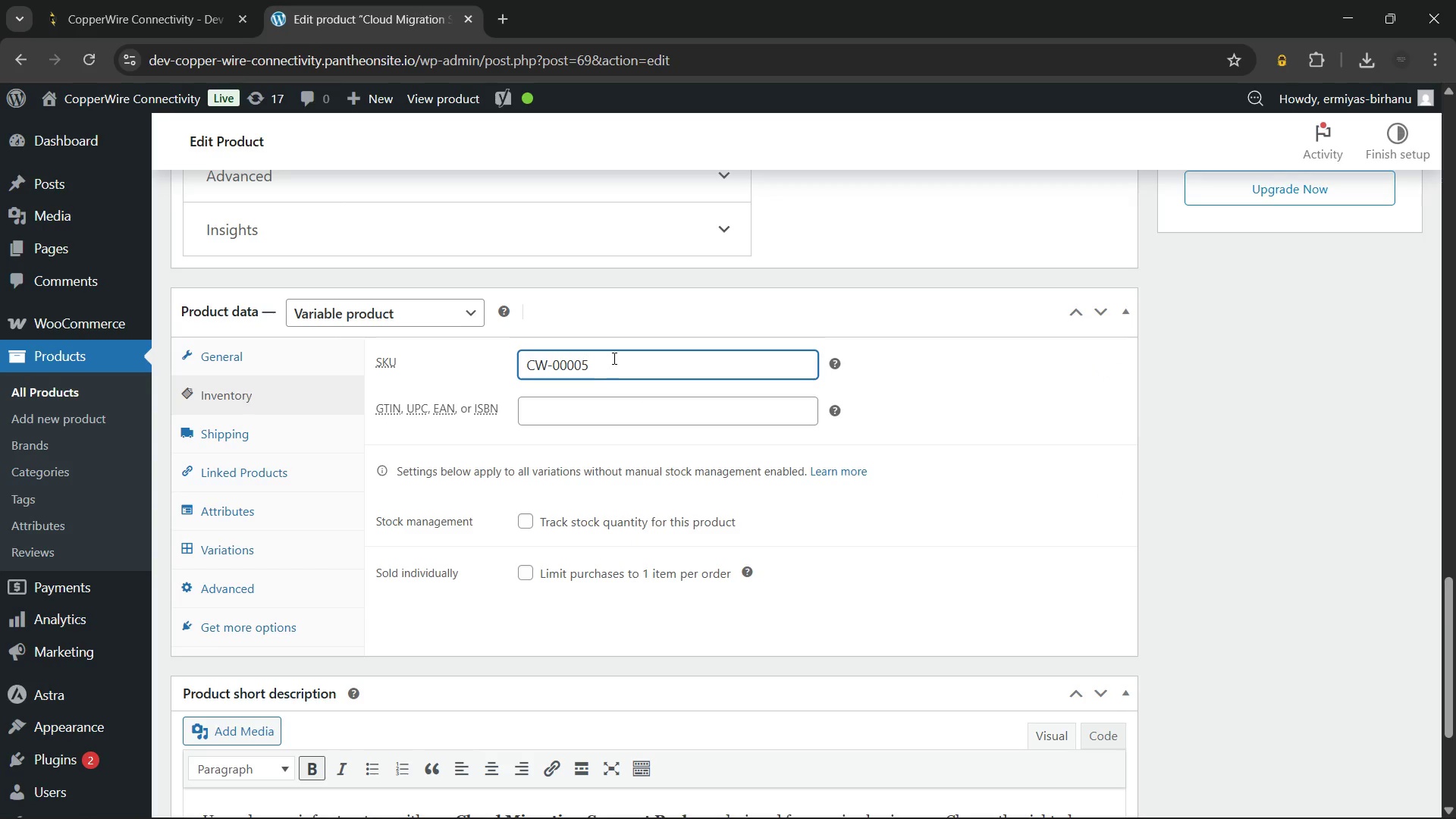 
key(Backspace)
key(Backspace)
type(21)
 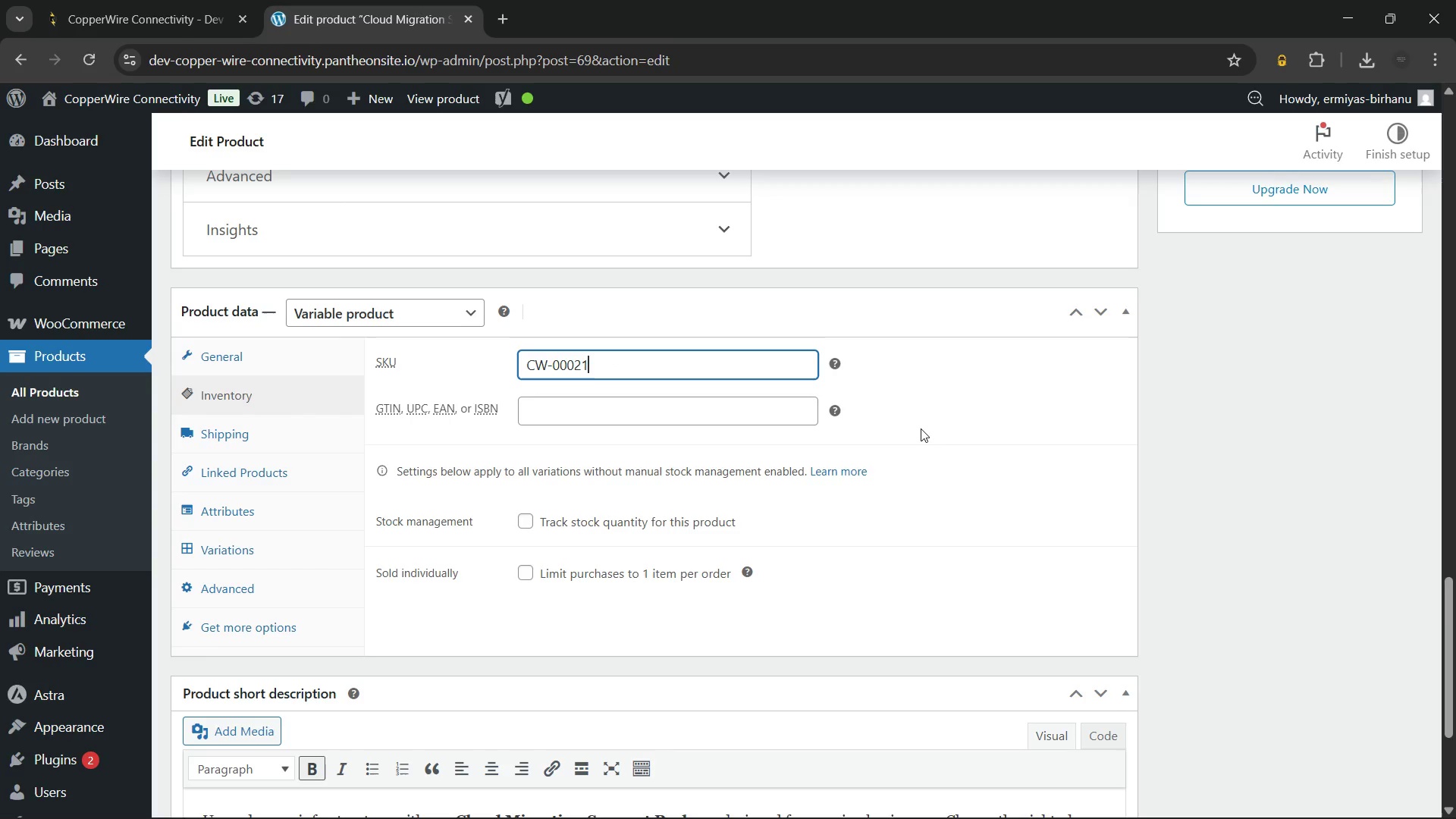 
left_click([949, 416])
 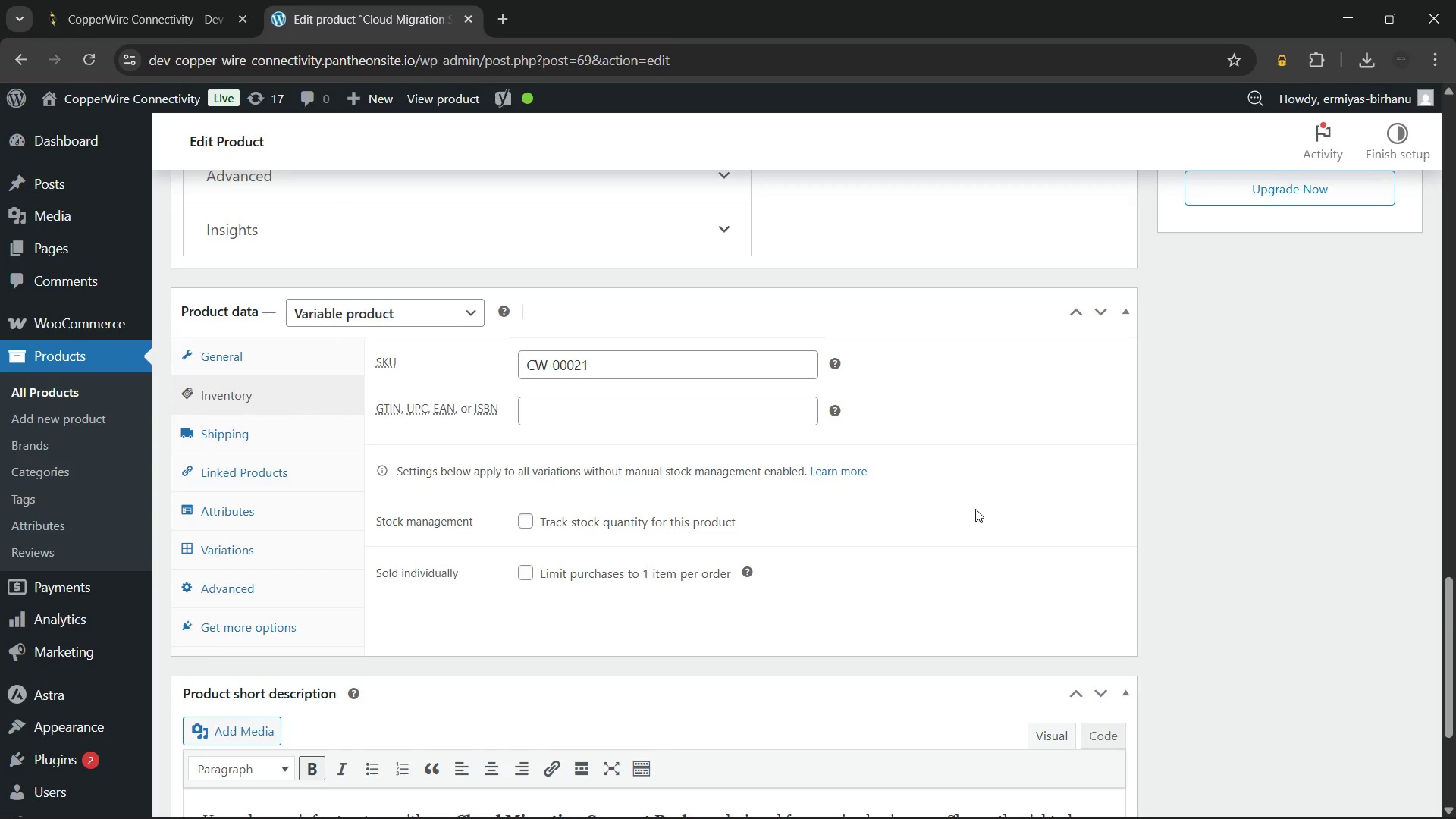 
scroll: coordinate [975, 509], scroll_direction: up, amount: 25.0
 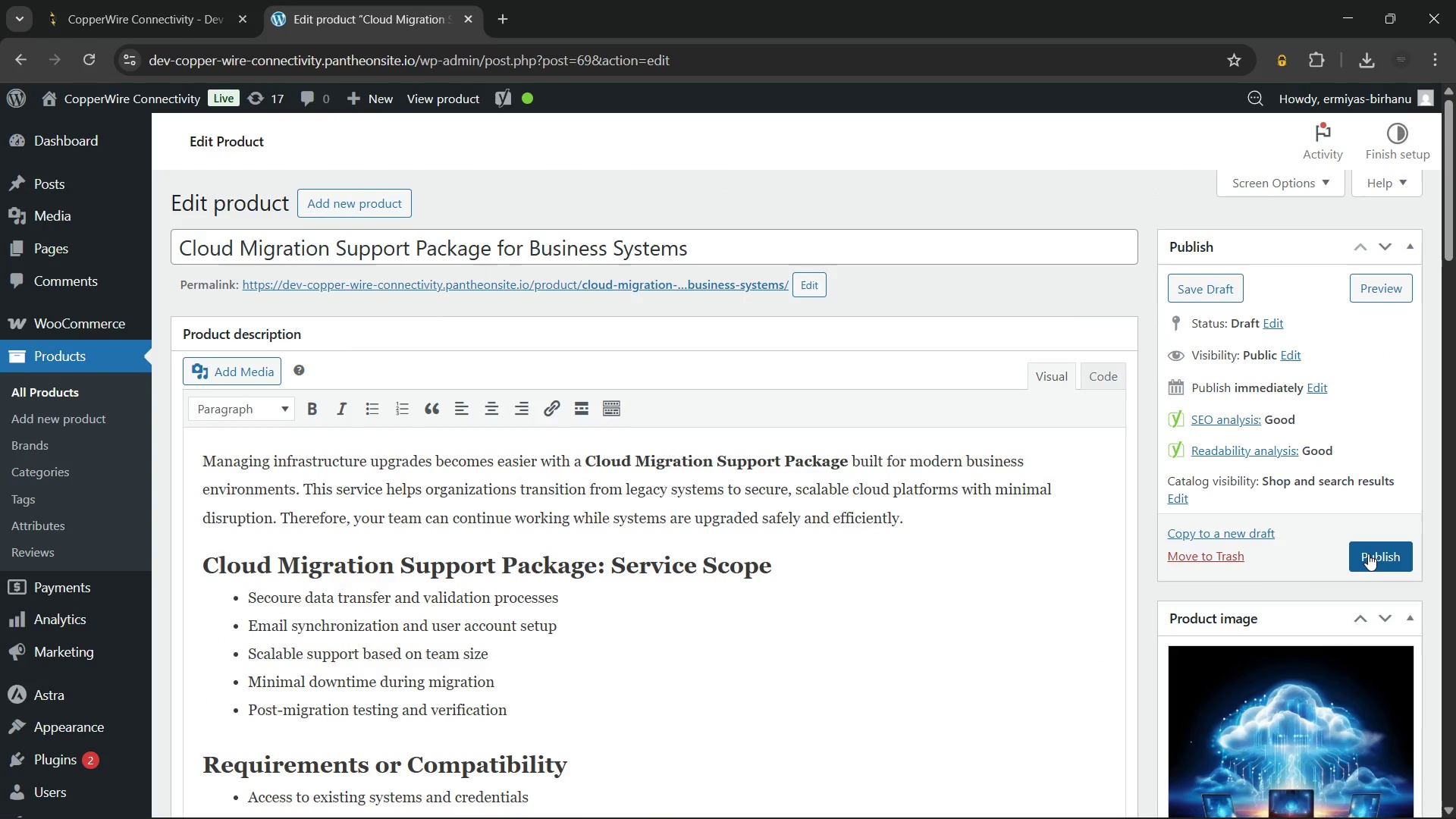 
left_click([1370, 554])
 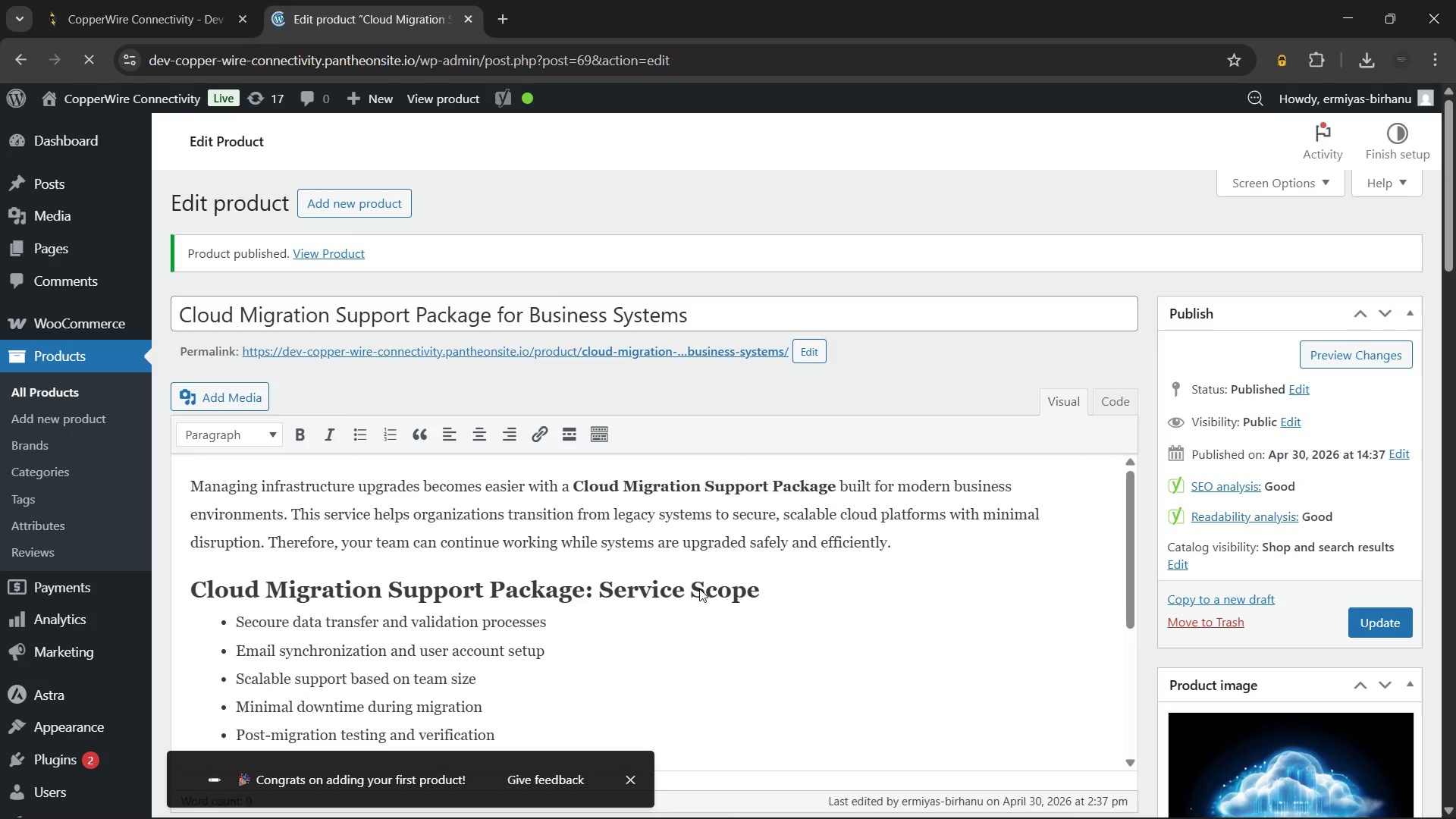 
wait(19.12)
 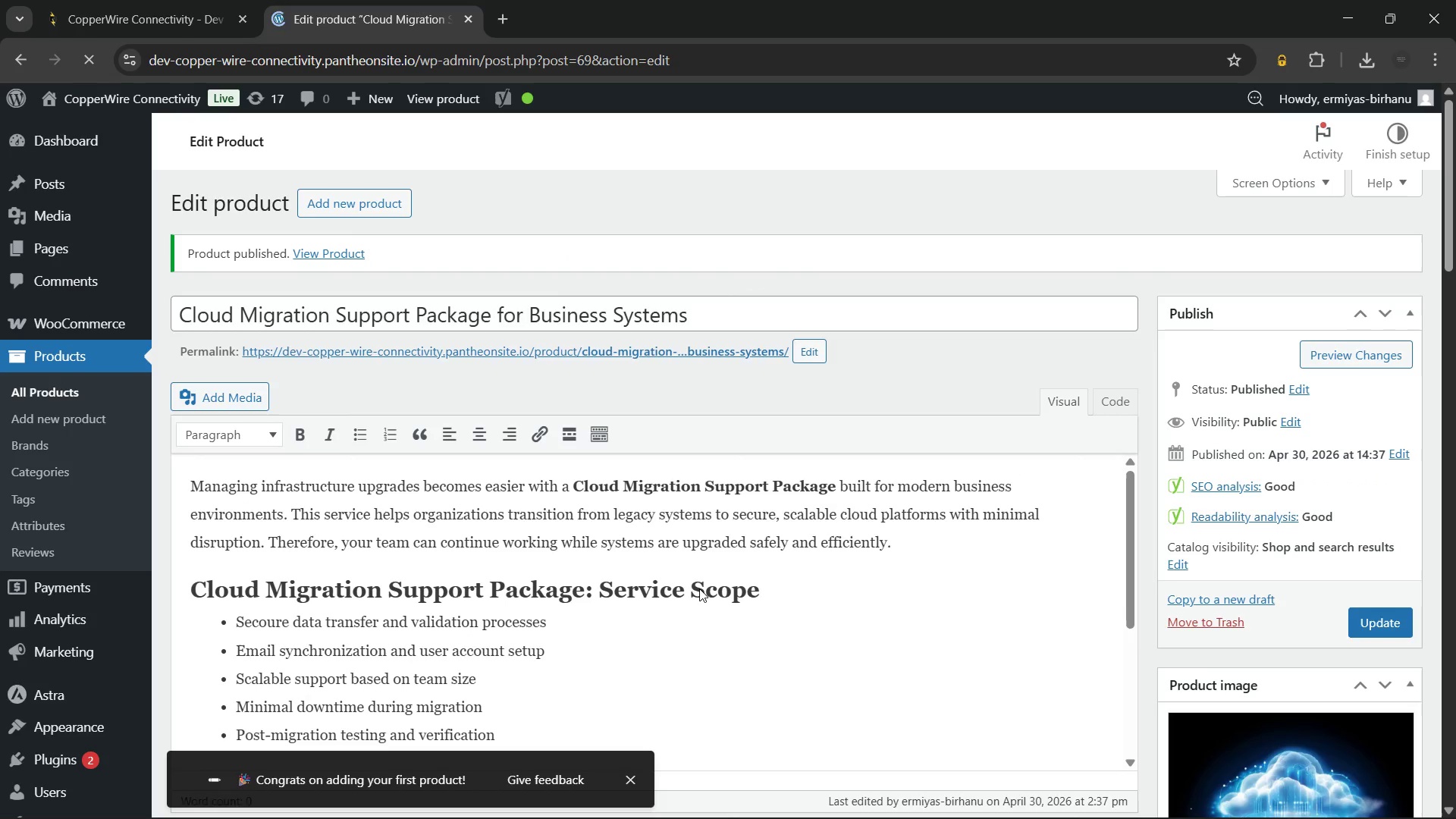 
left_click([628, 777])
 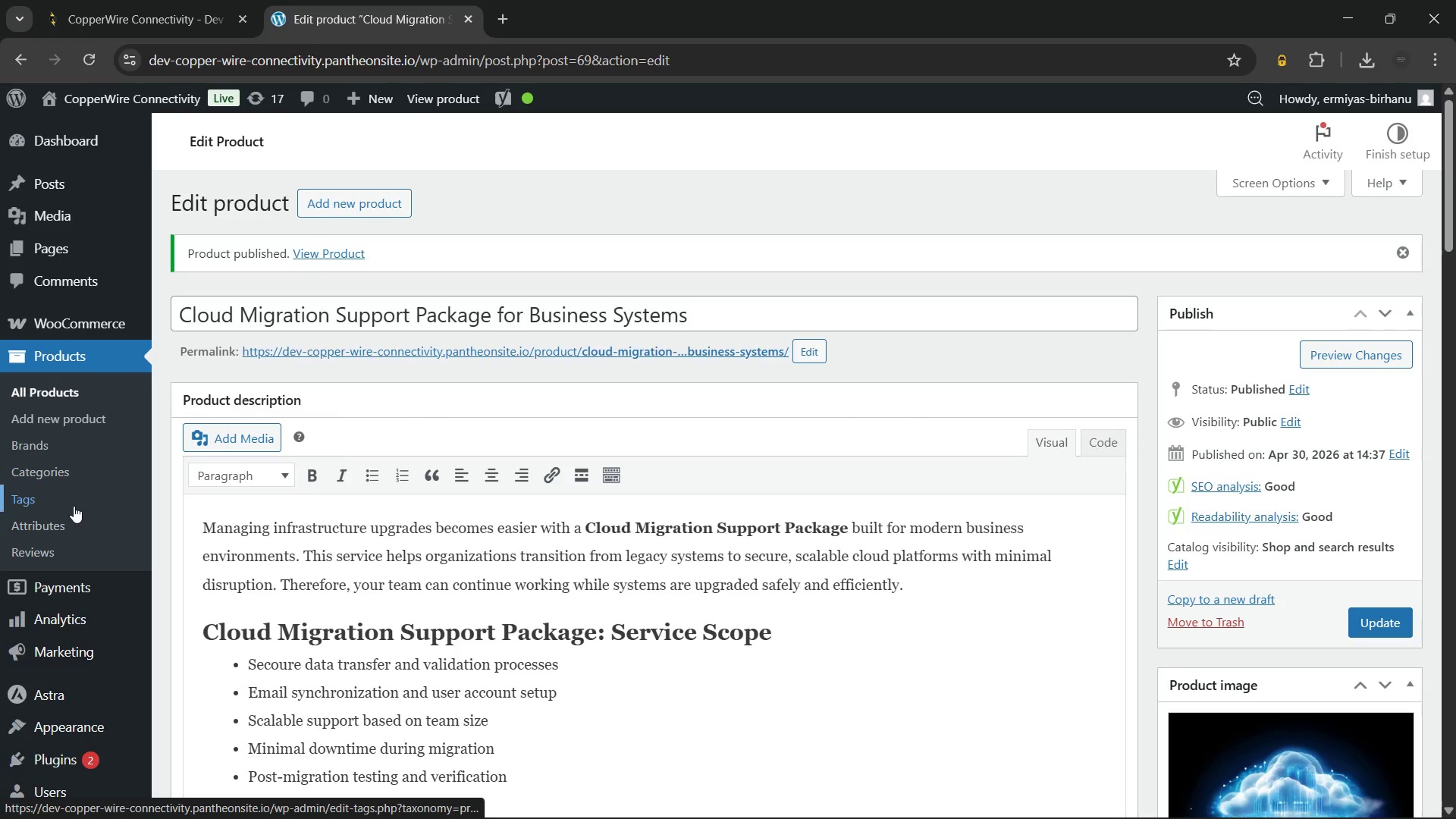 
left_click([74, 523])
 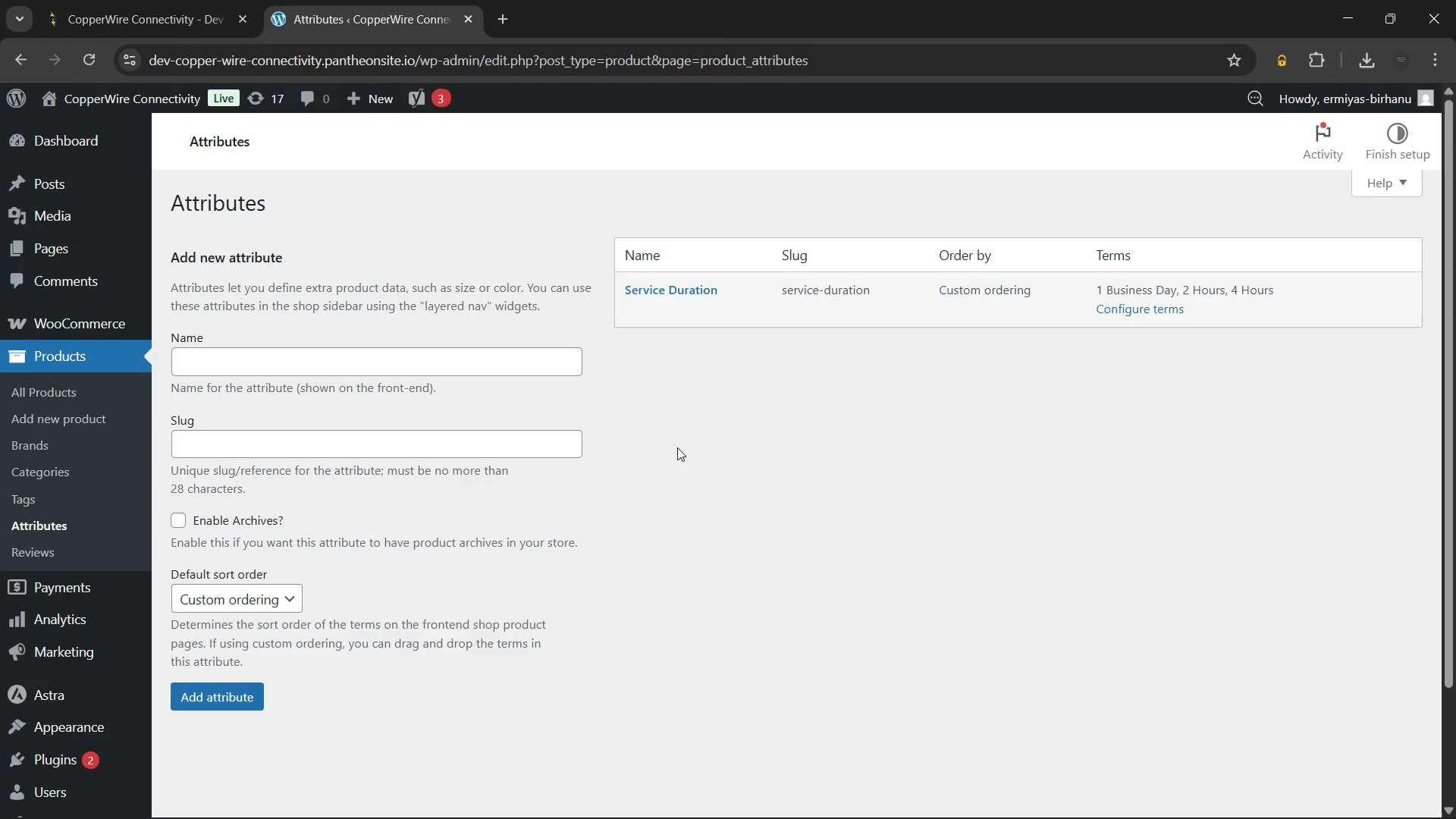 
wait(7.28)
 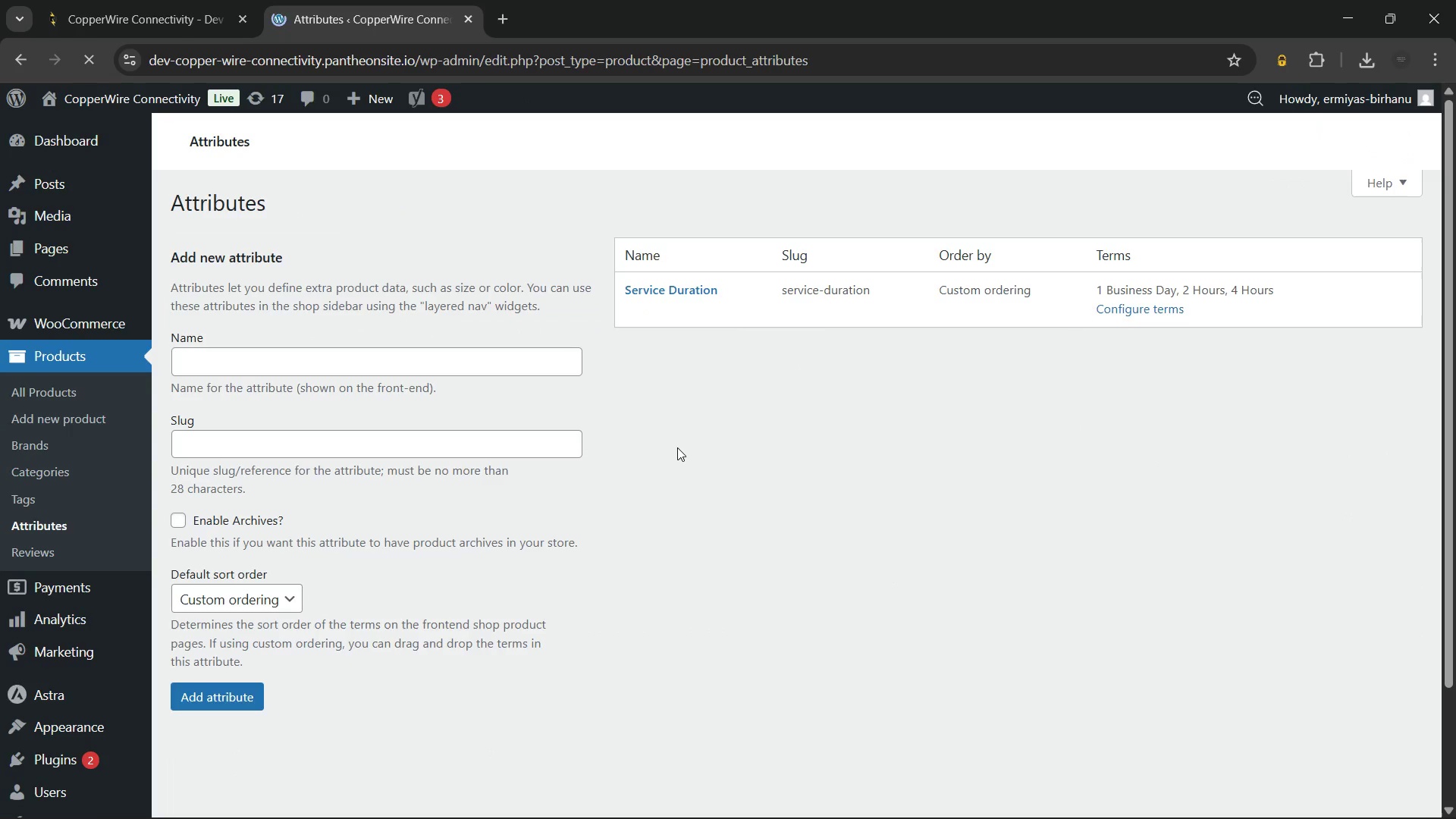 
left_click([384, 365])
 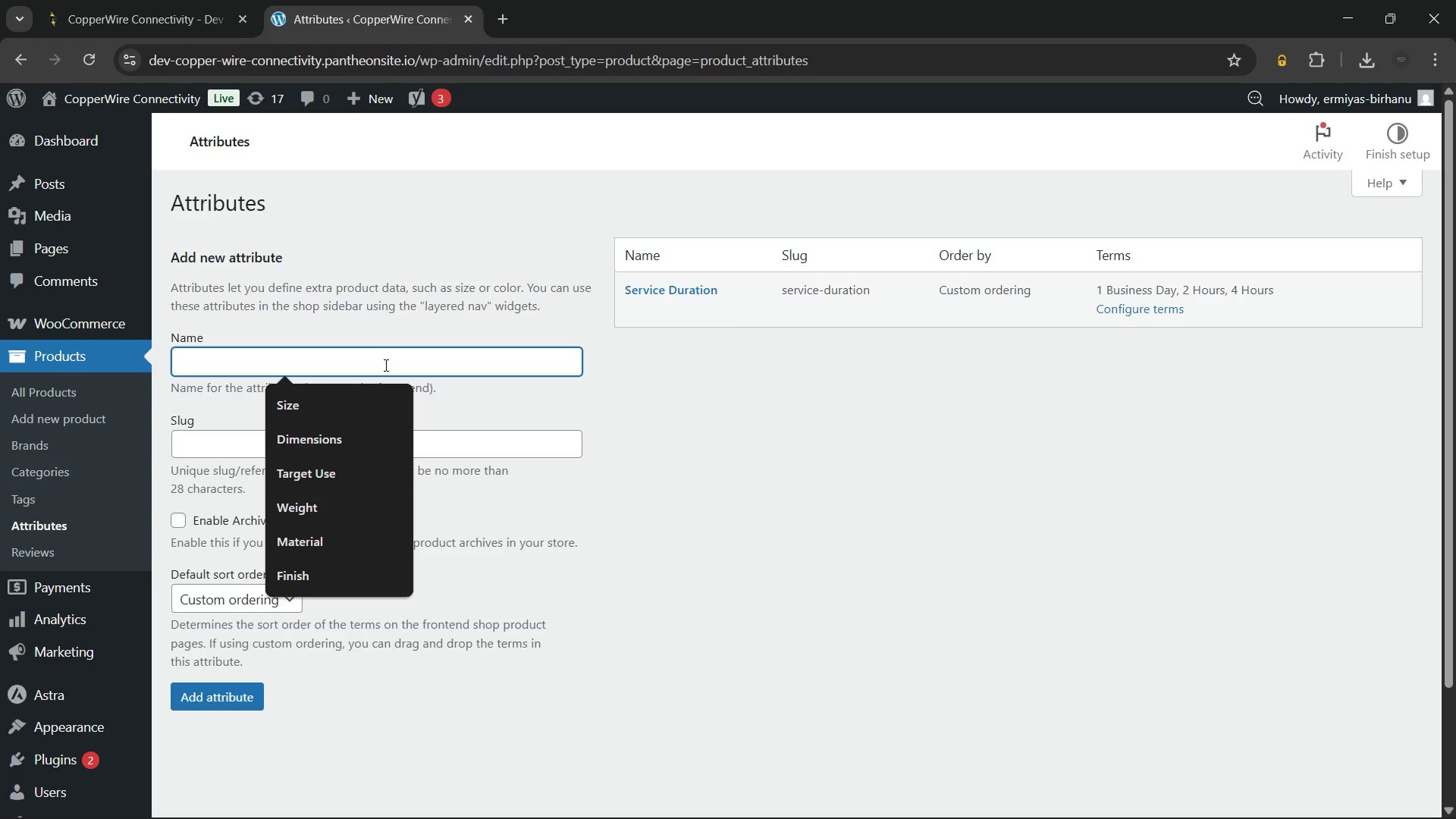 
type(Plan)
 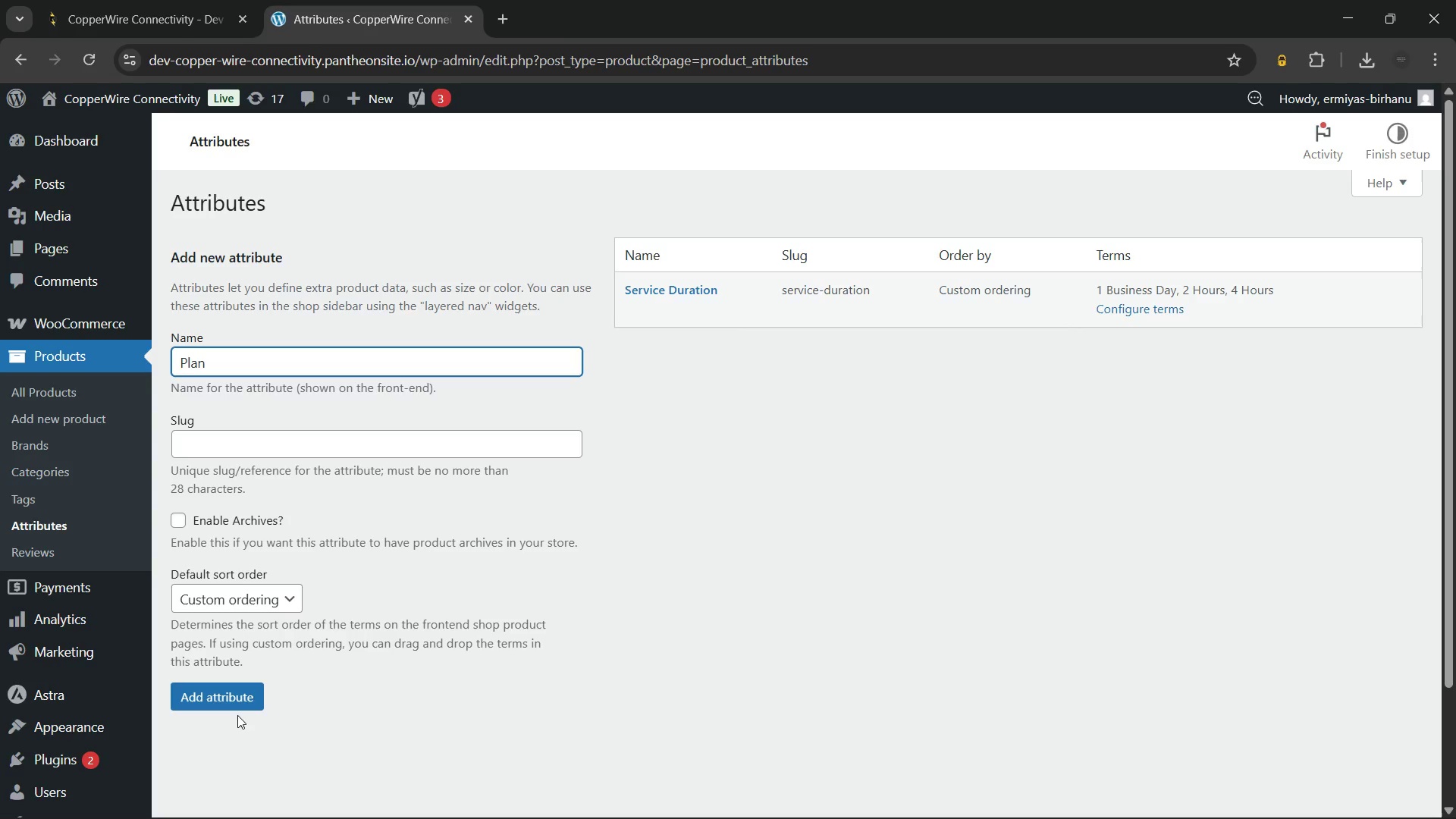 
left_click([235, 700])
 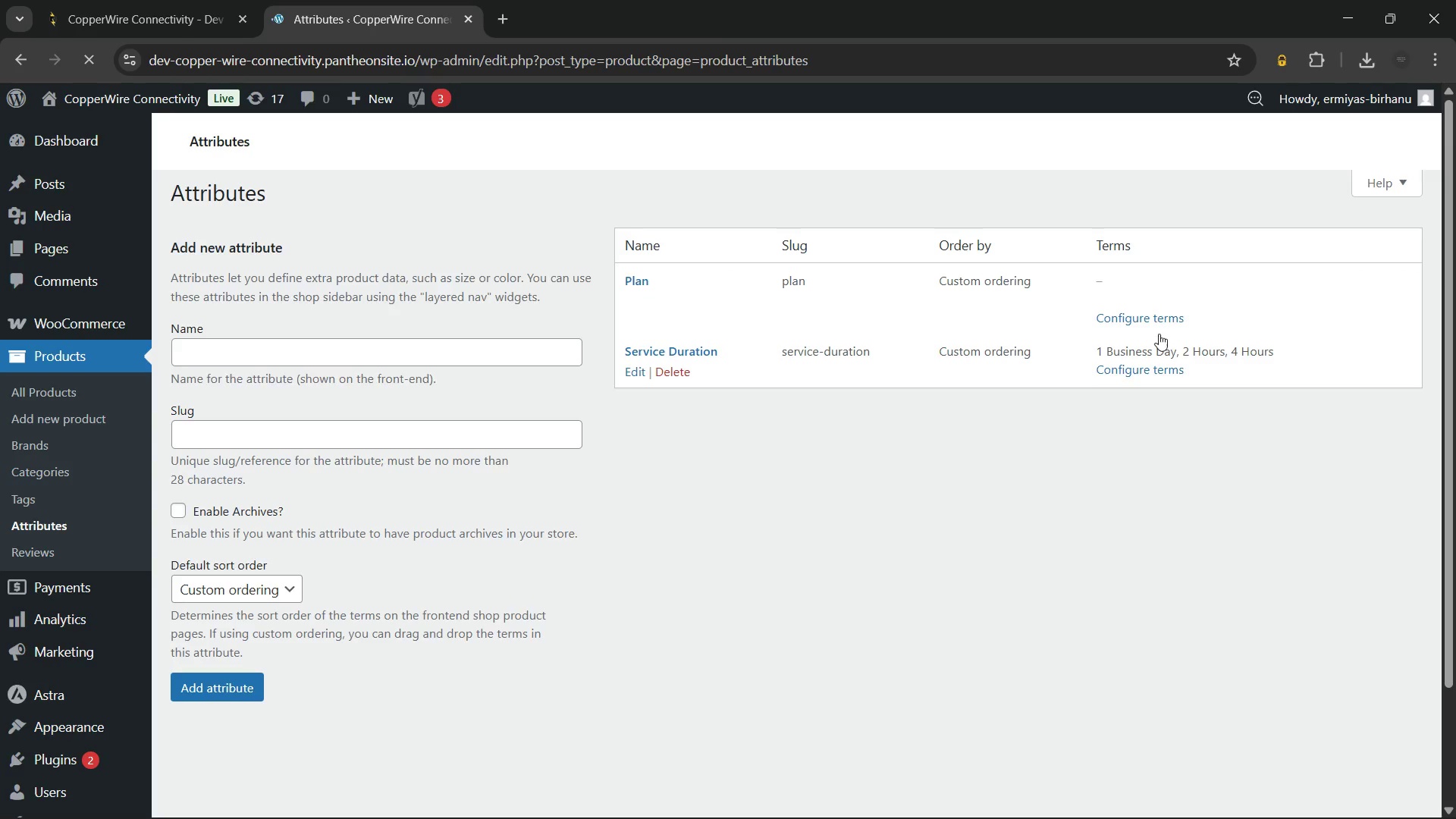 
wait(5.55)
 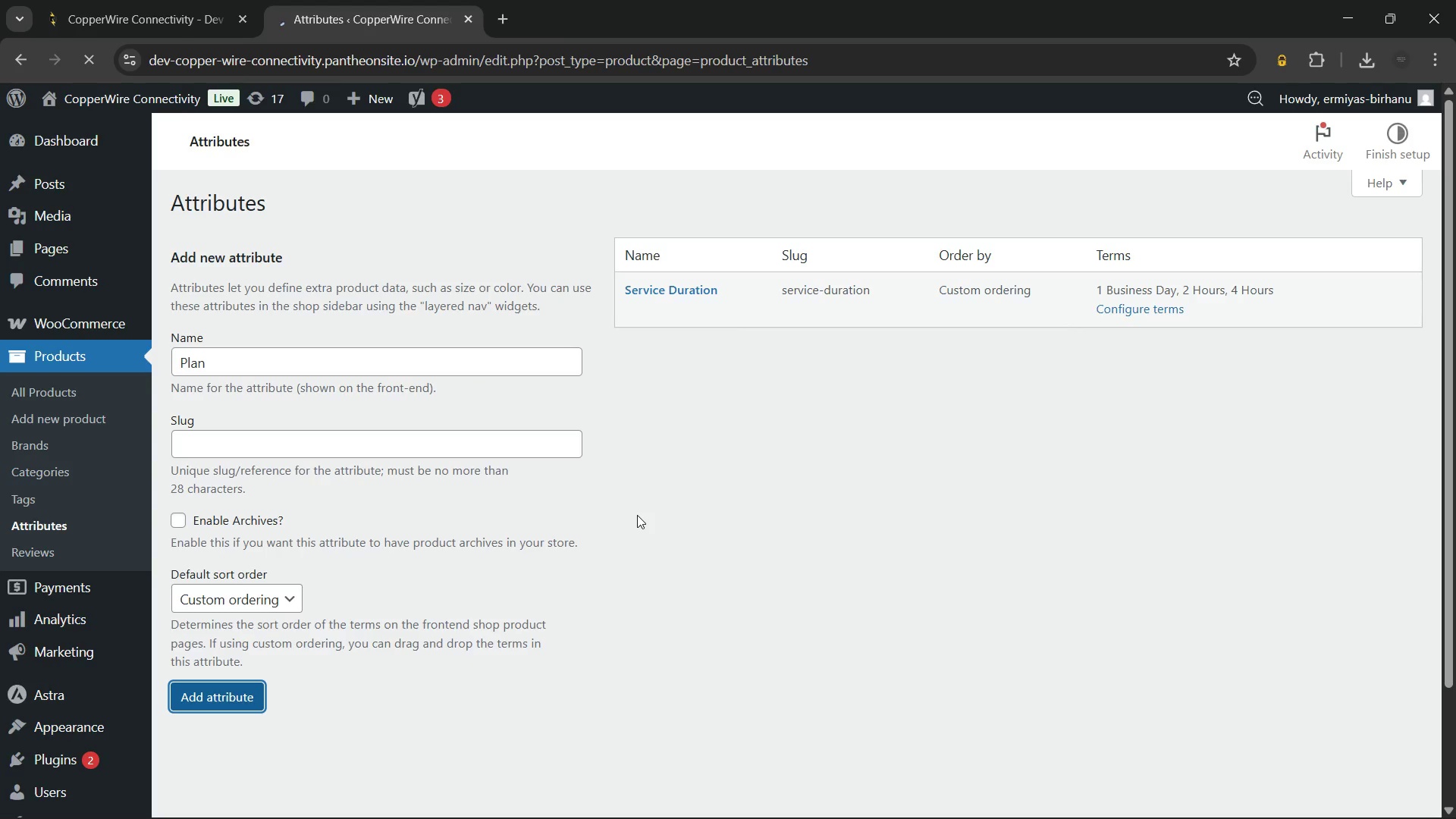 
left_click([1137, 325])
 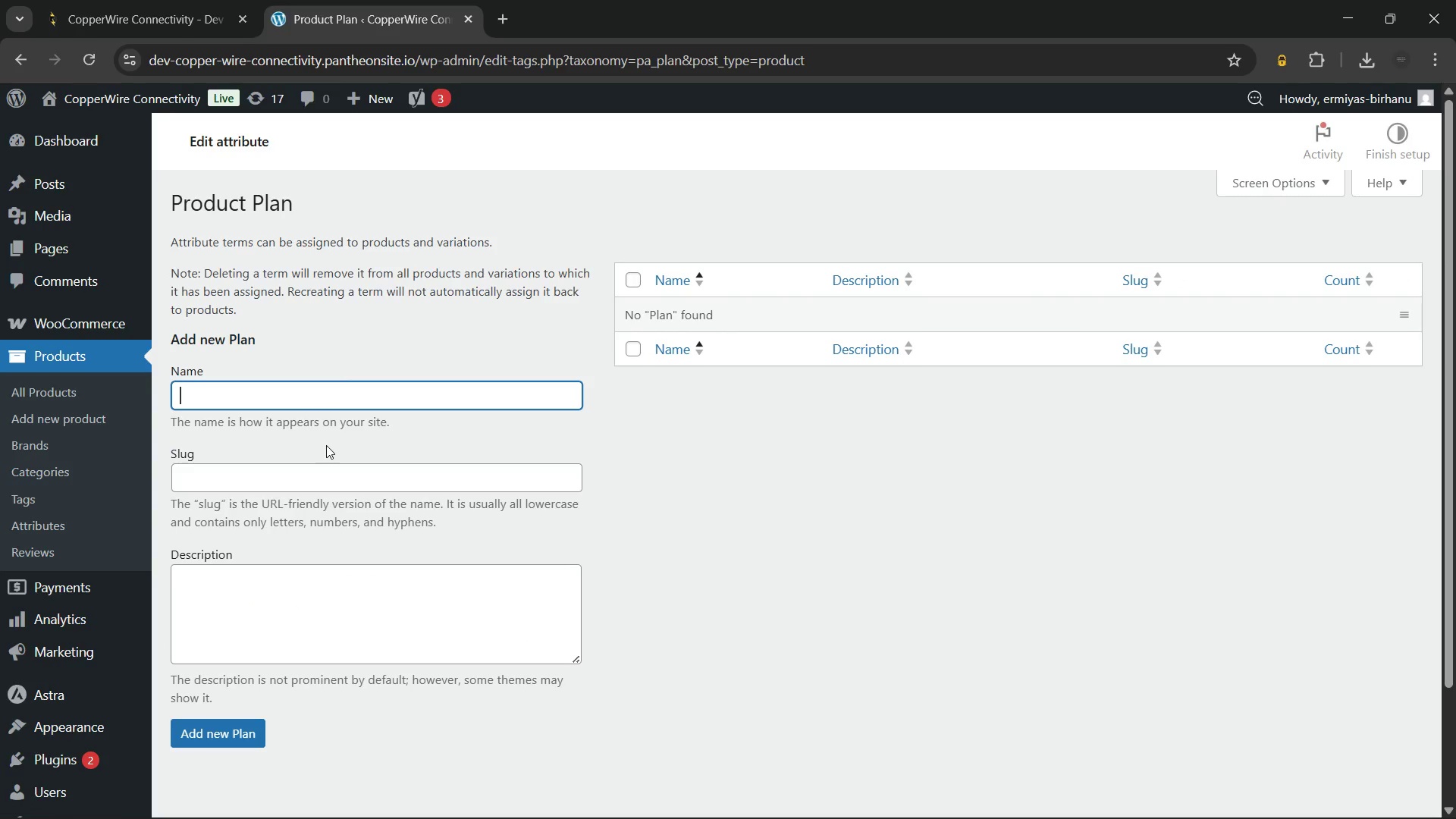 
wait(5.36)
 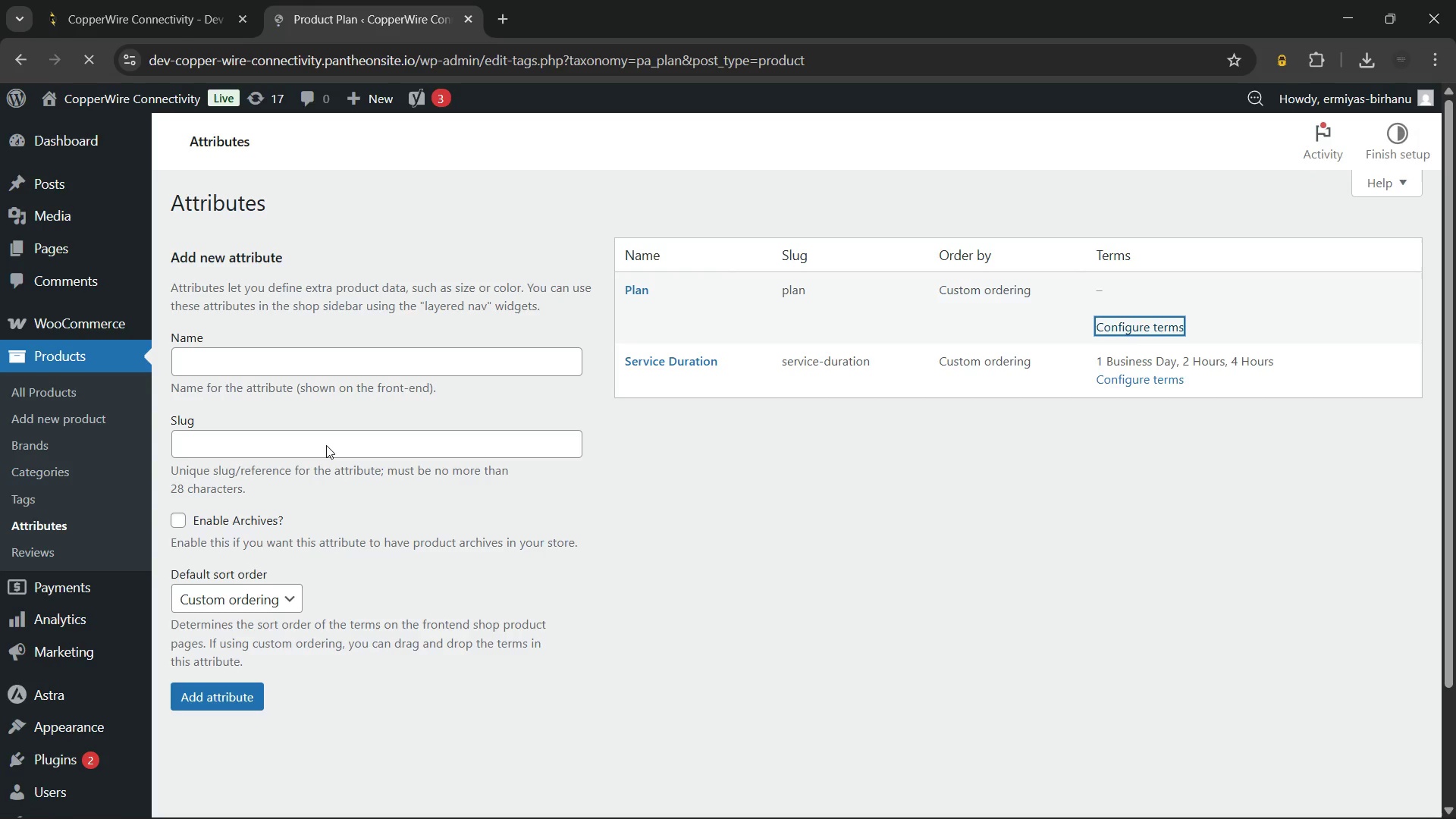 
type(Basic (1-5 users))
 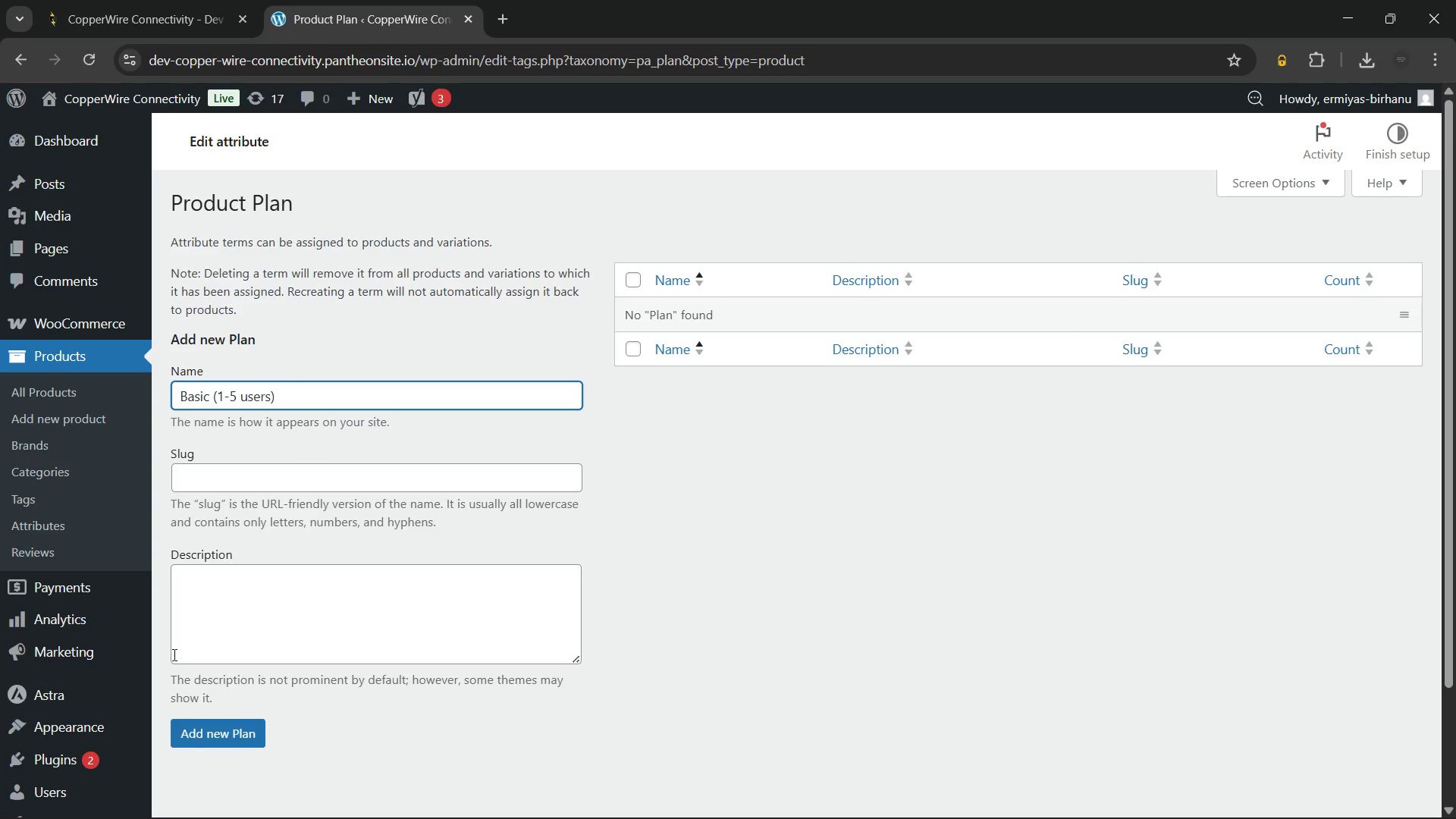 
left_click([212, 723])
 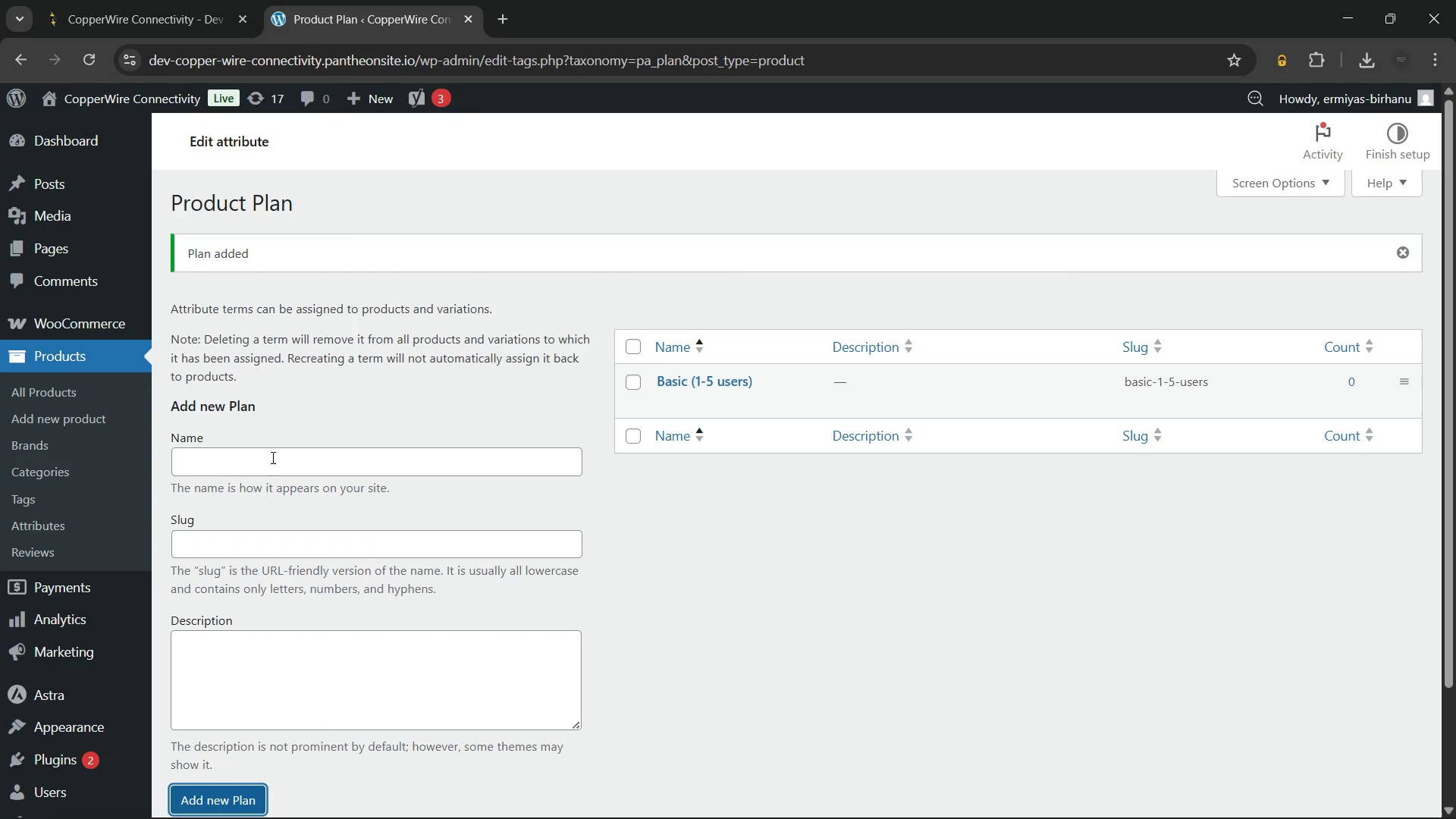 
left_click([271, 457])
 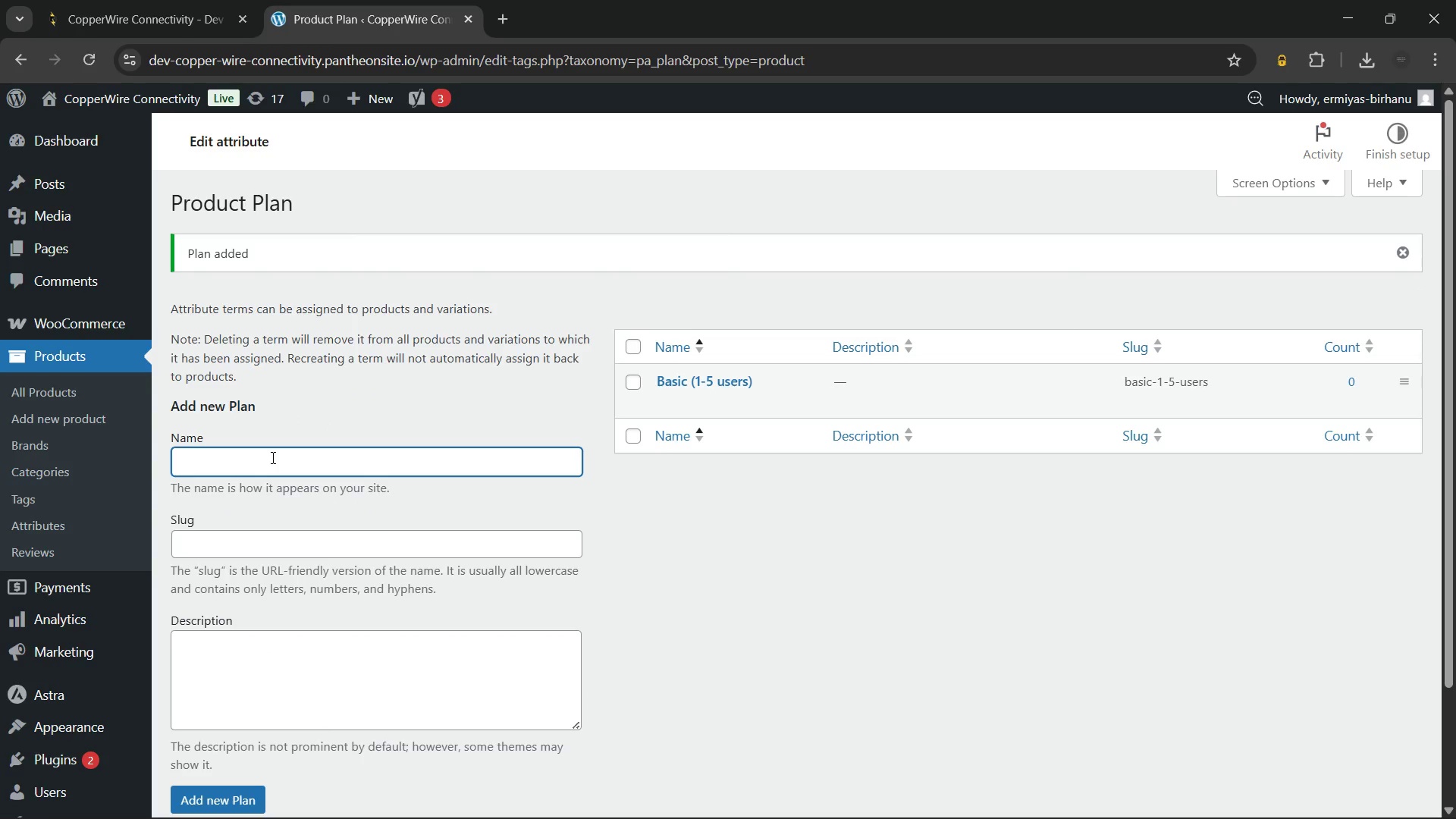 
type(Professional (6-20 usr)
key(Backspace)
type(ers))
 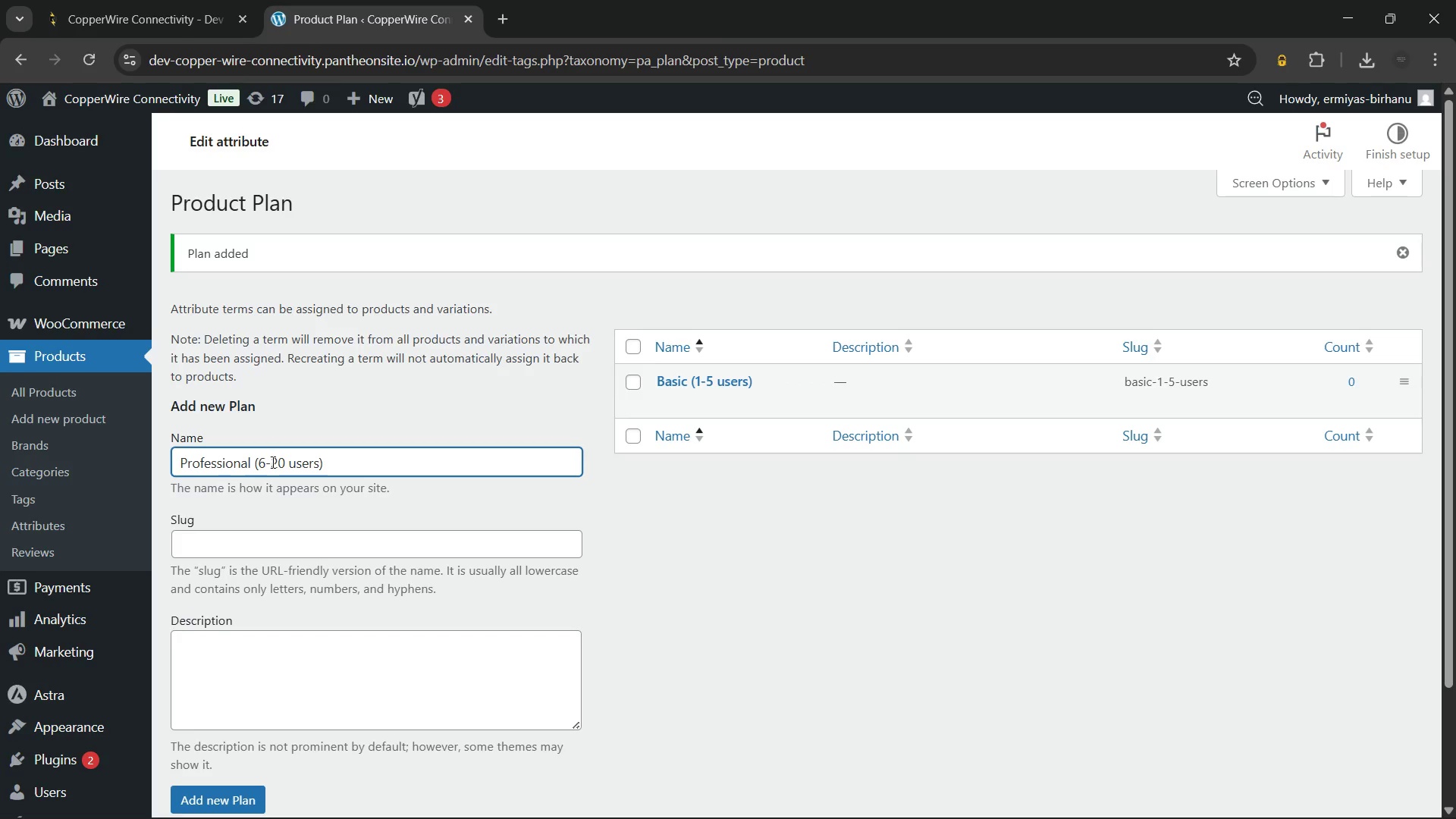 
scroll: coordinate [274, 508], scroll_direction: down, amount: 1.0
 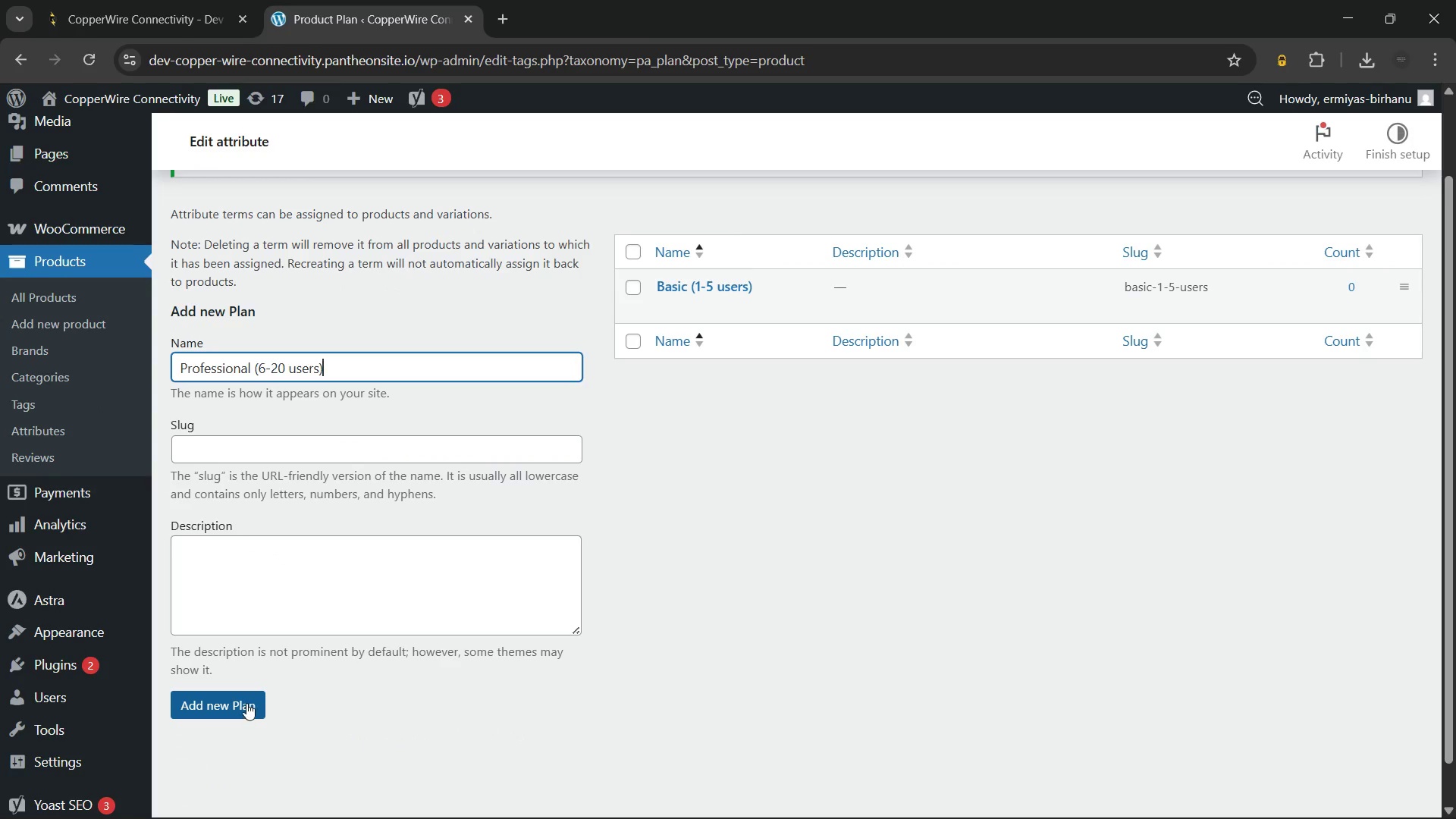 
left_click([246, 703])
 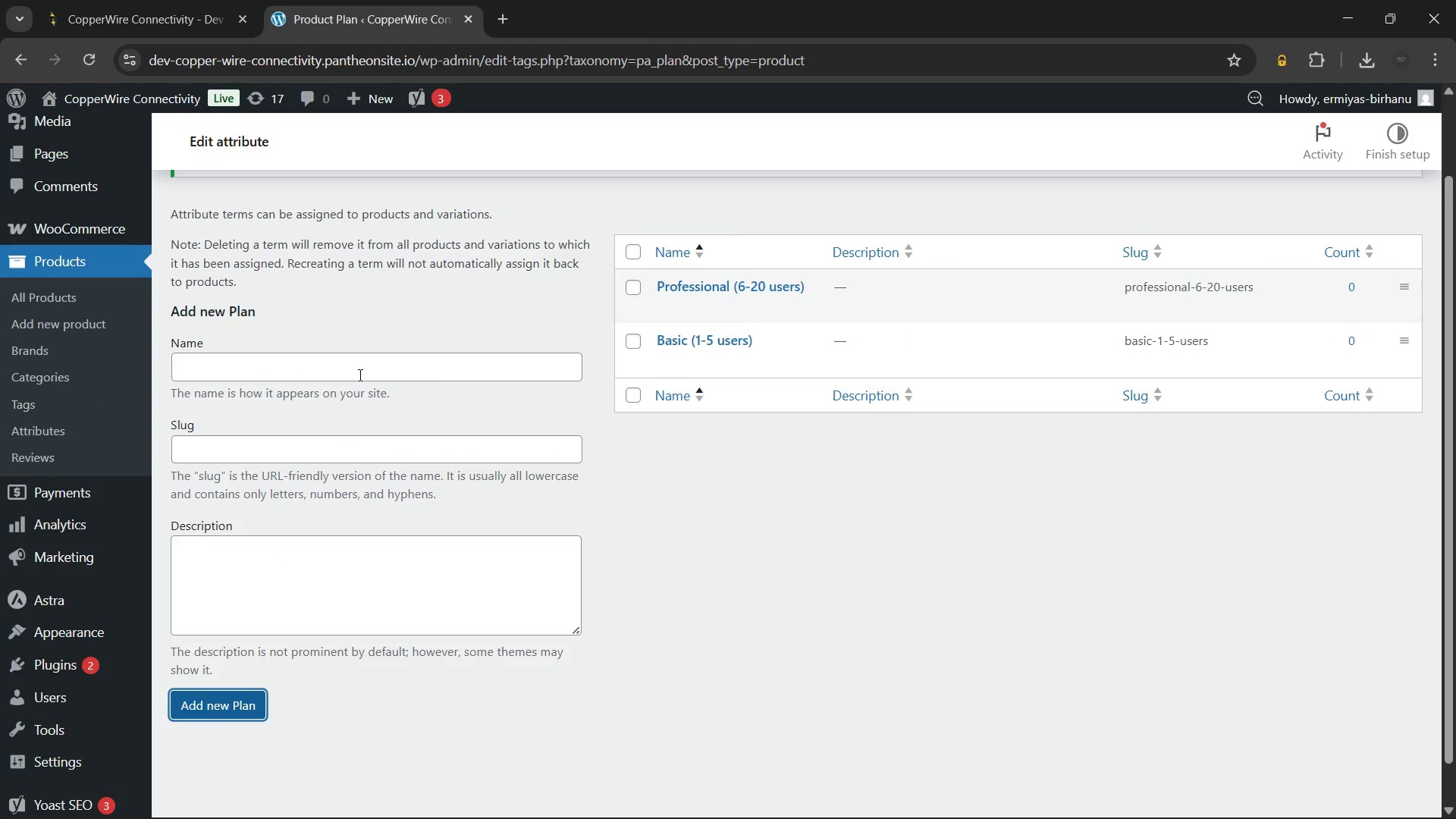 
left_click([359, 375])
 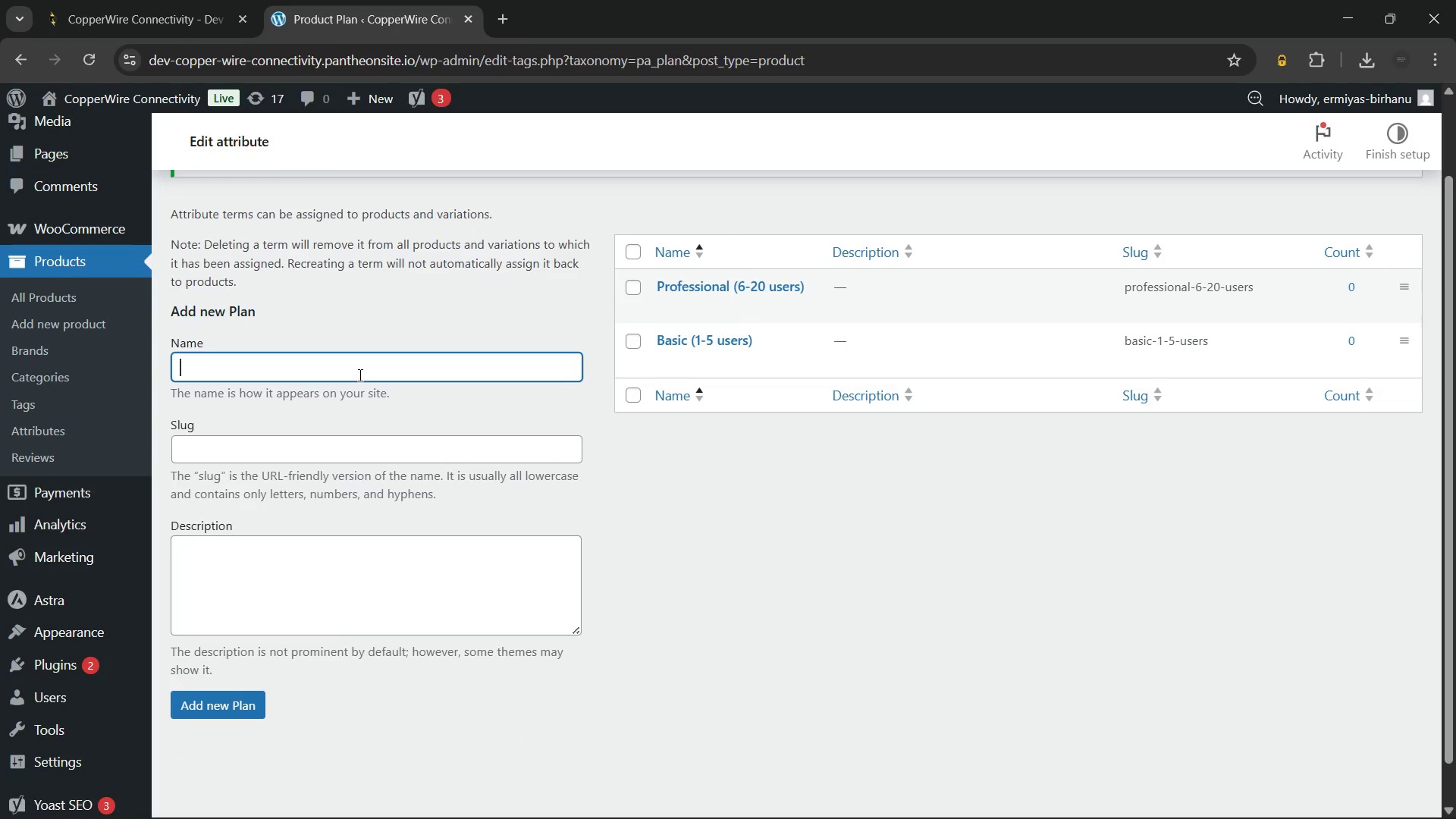 
type(Enterprize)
key(Backspace)
key(Backspace)
type(se (21+ users))
 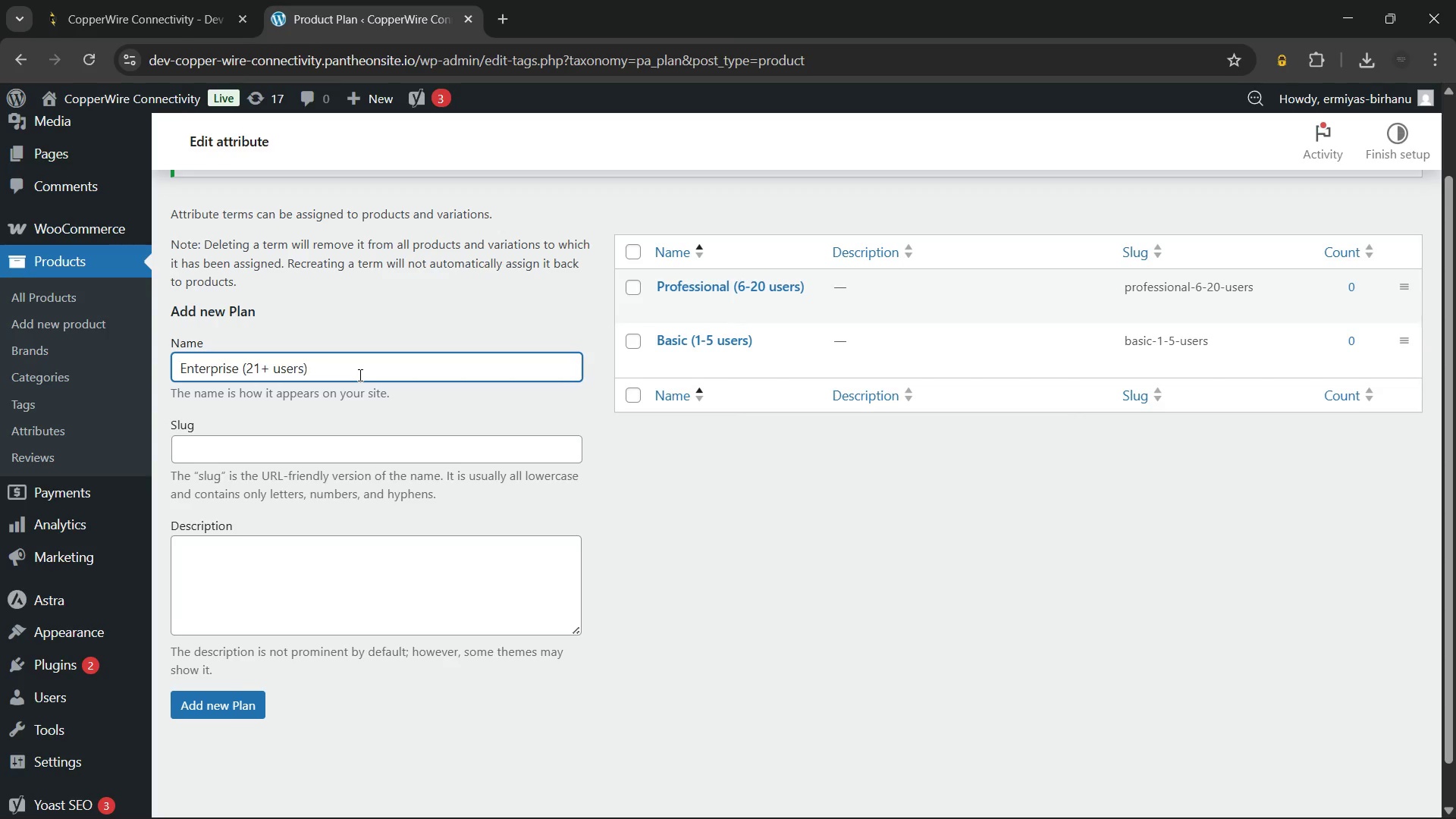 
scroll: coordinate [367, 457], scroll_direction: down, amount: 1.0
 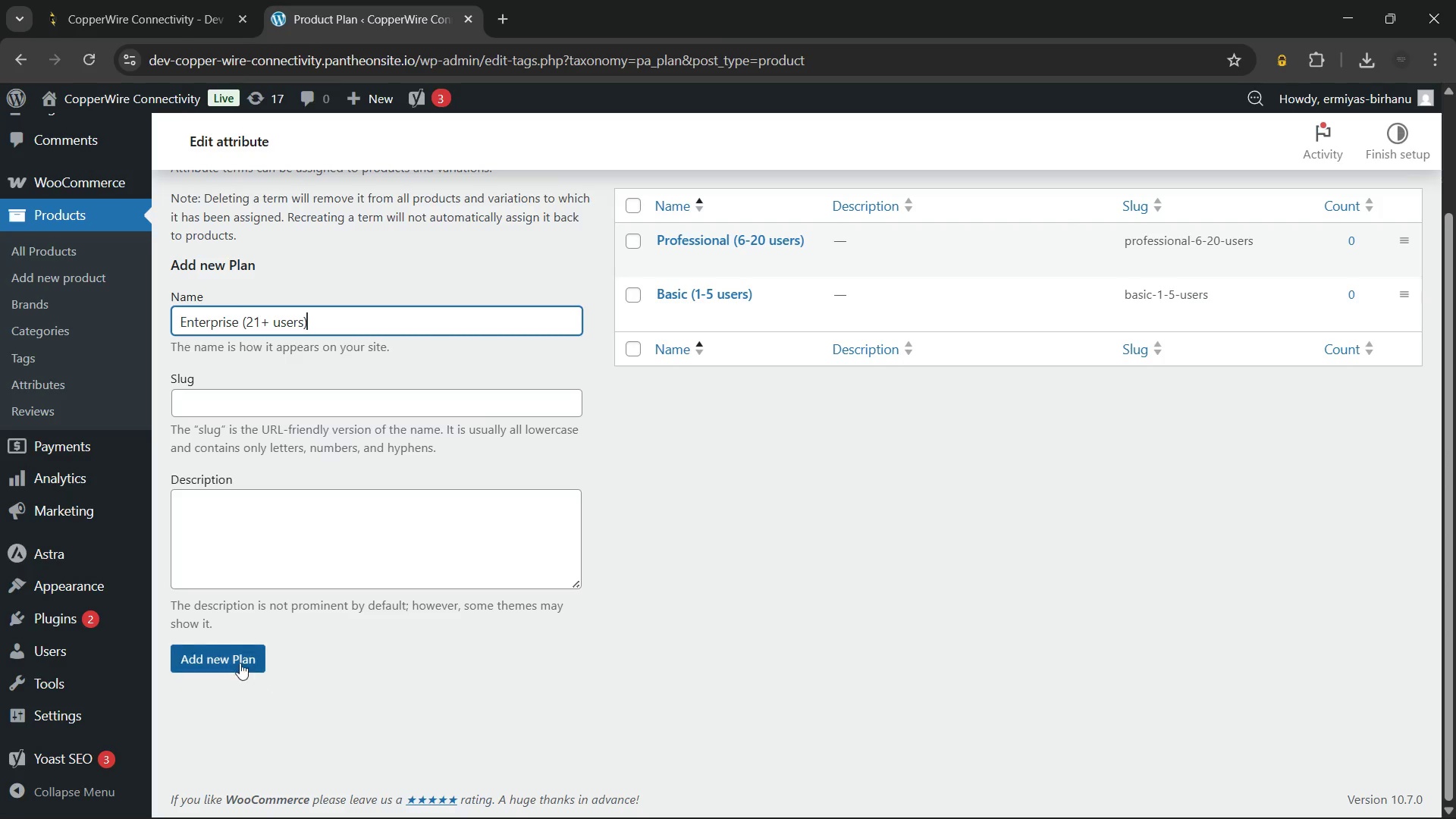 
left_click([233, 656])
 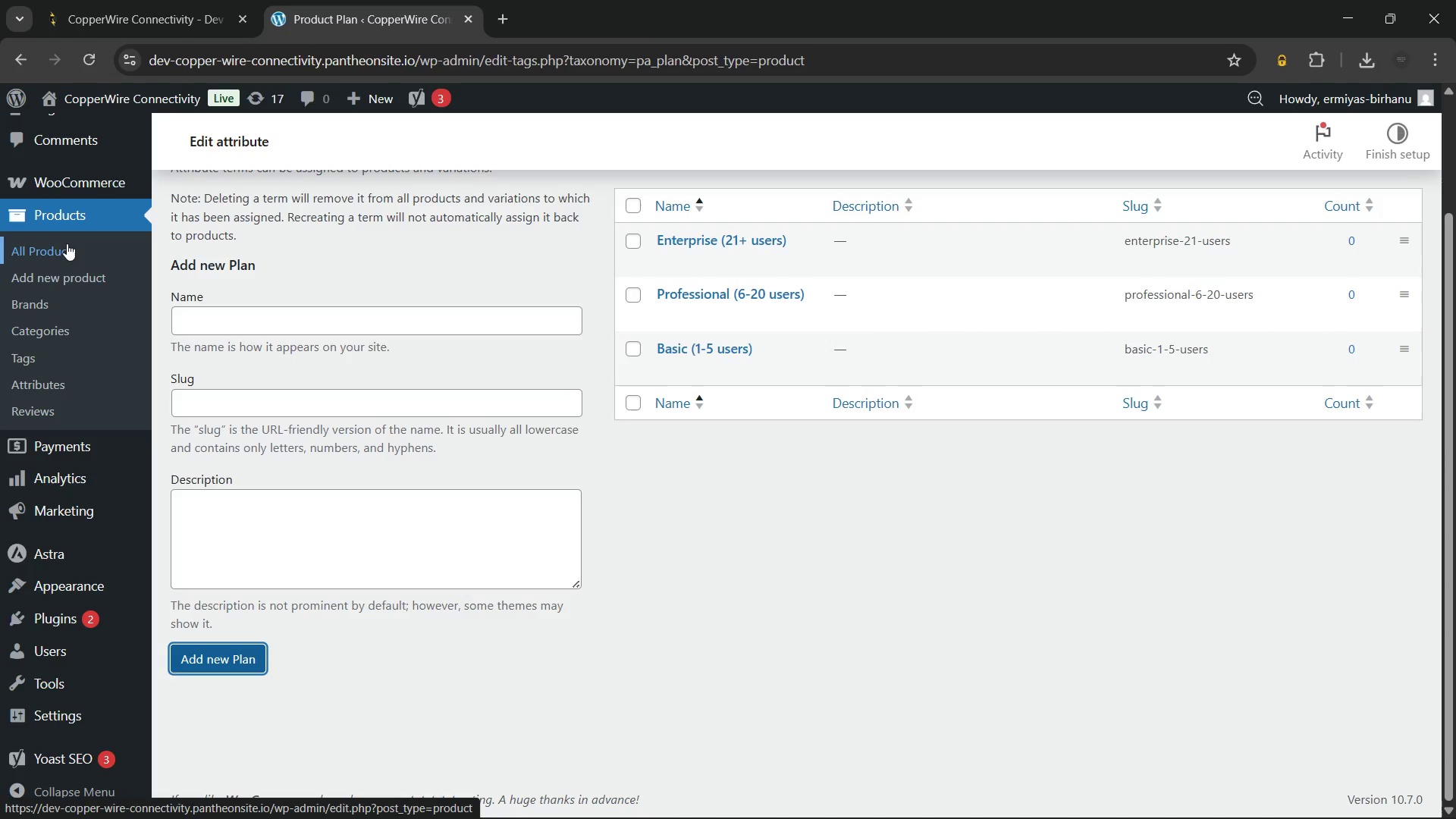 
left_click([67, 243])
 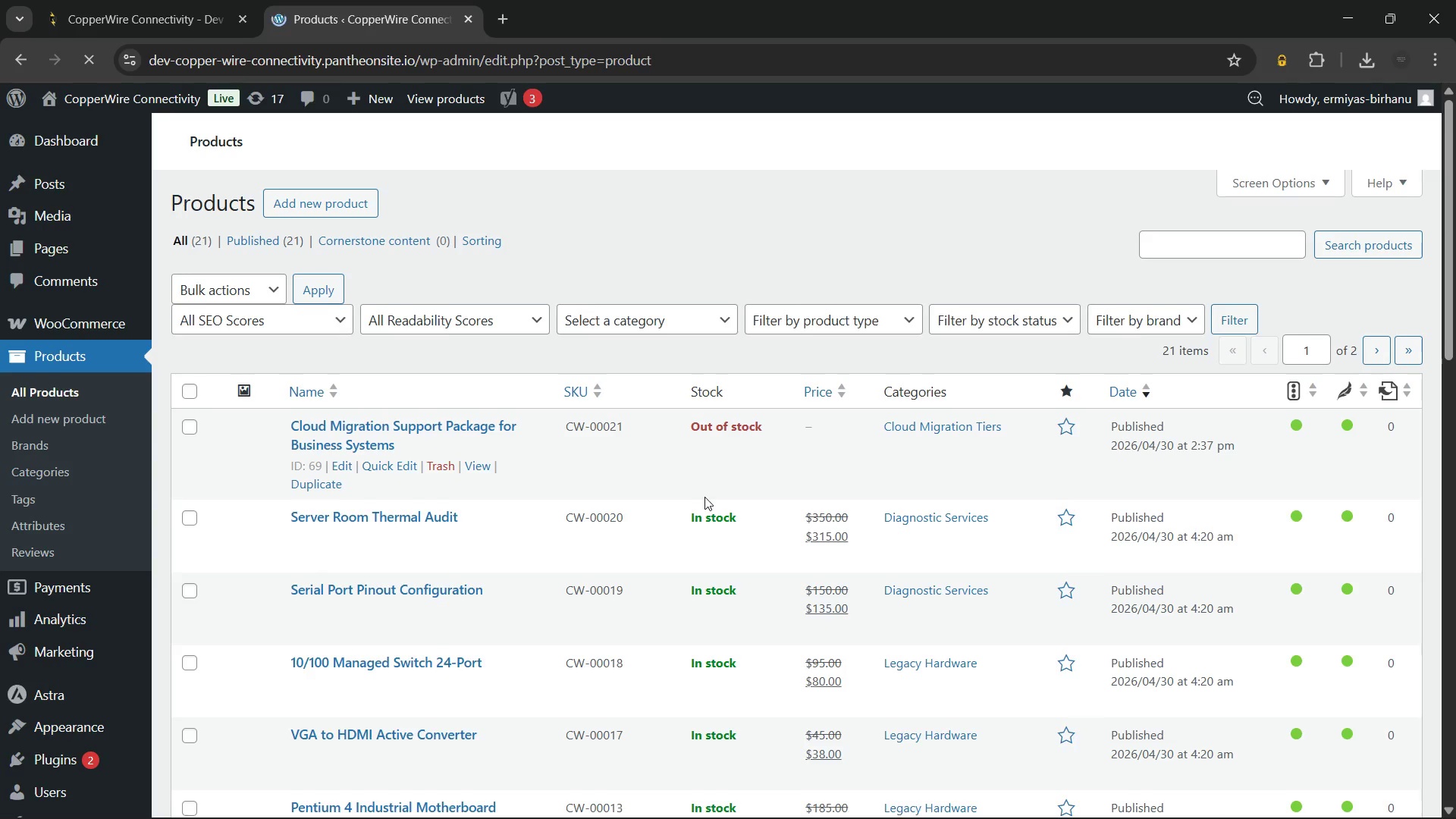 
wait(12.11)
 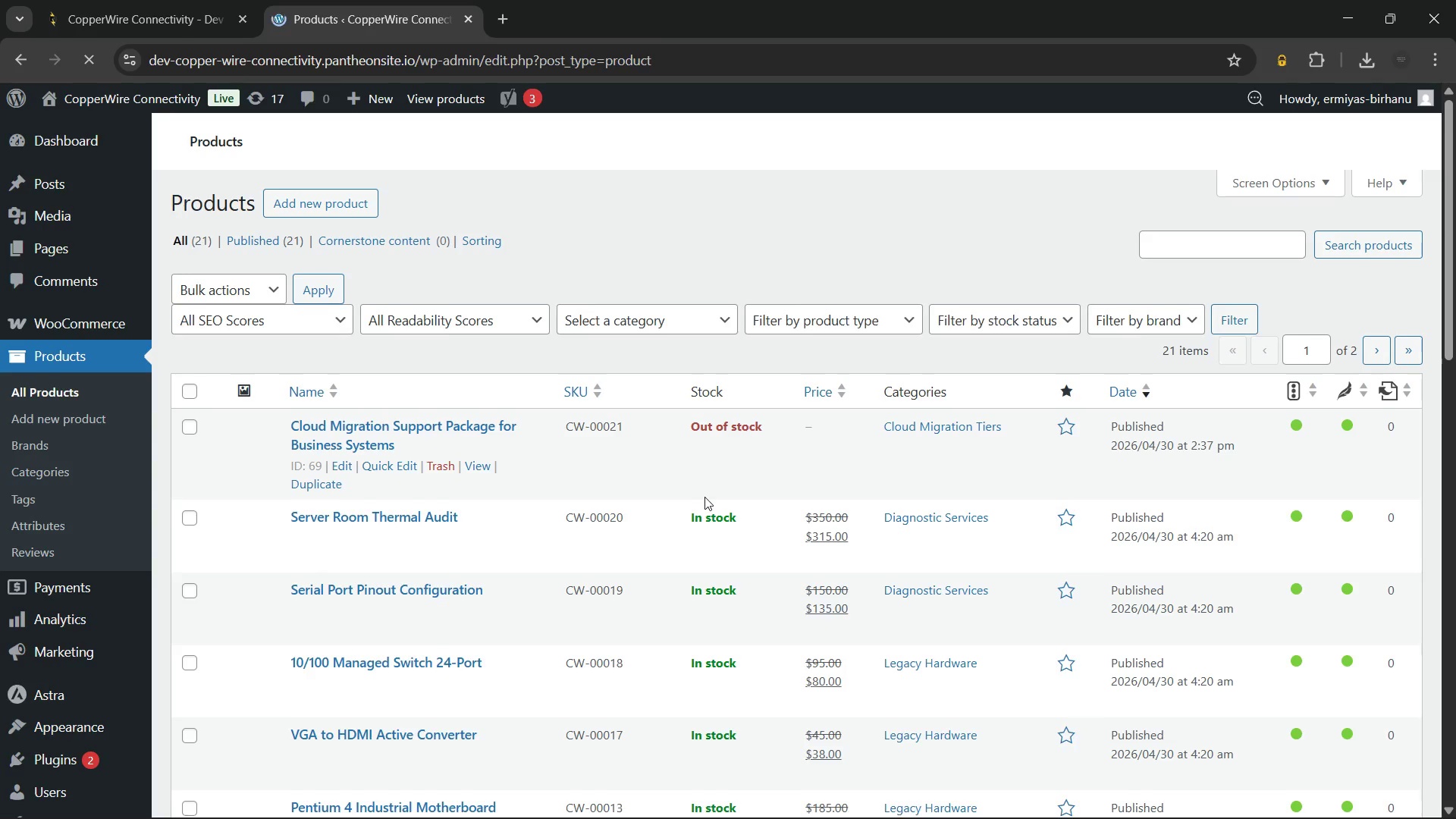 
left_click([349, 429])
 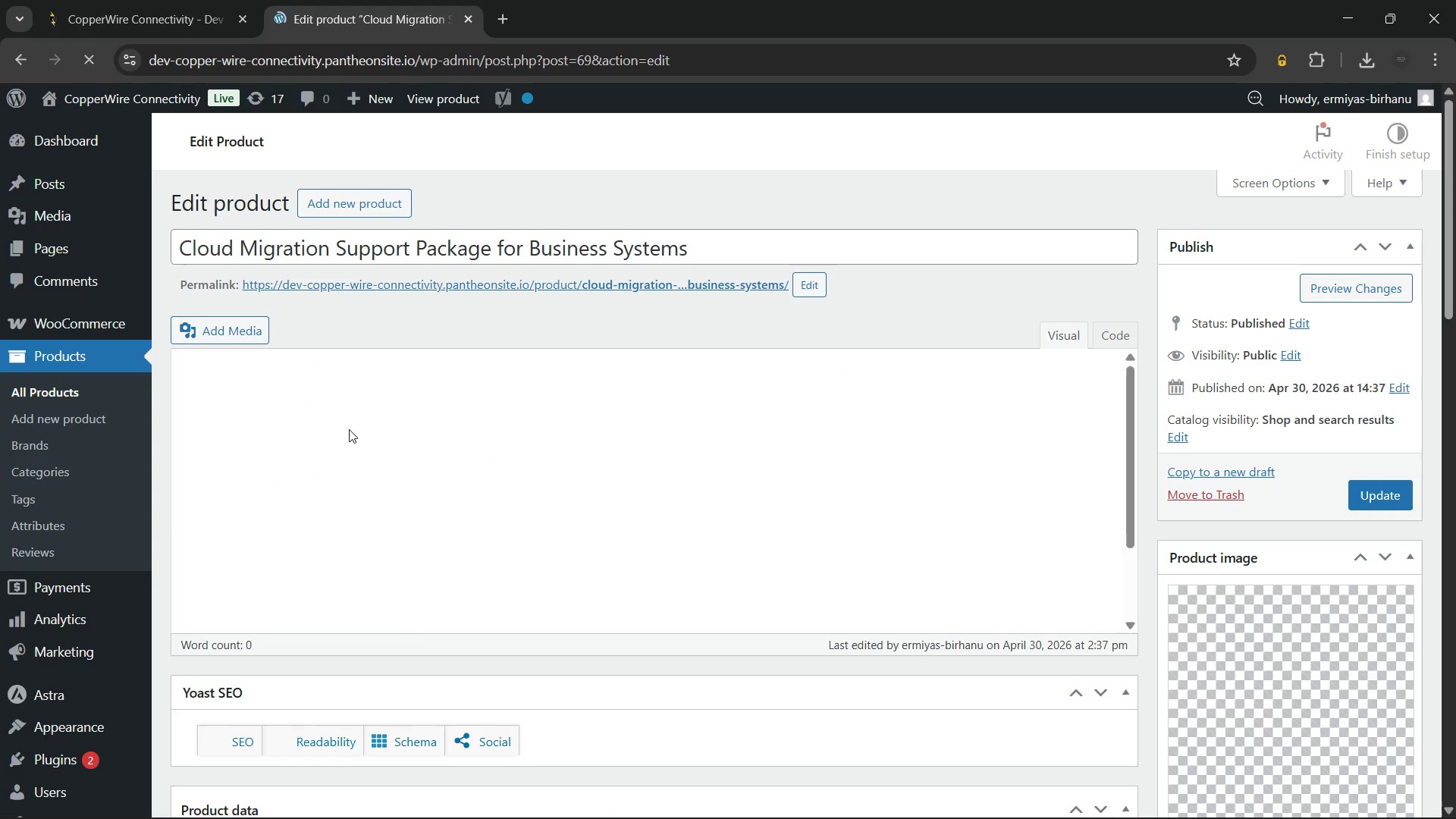 
wait(12.77)
 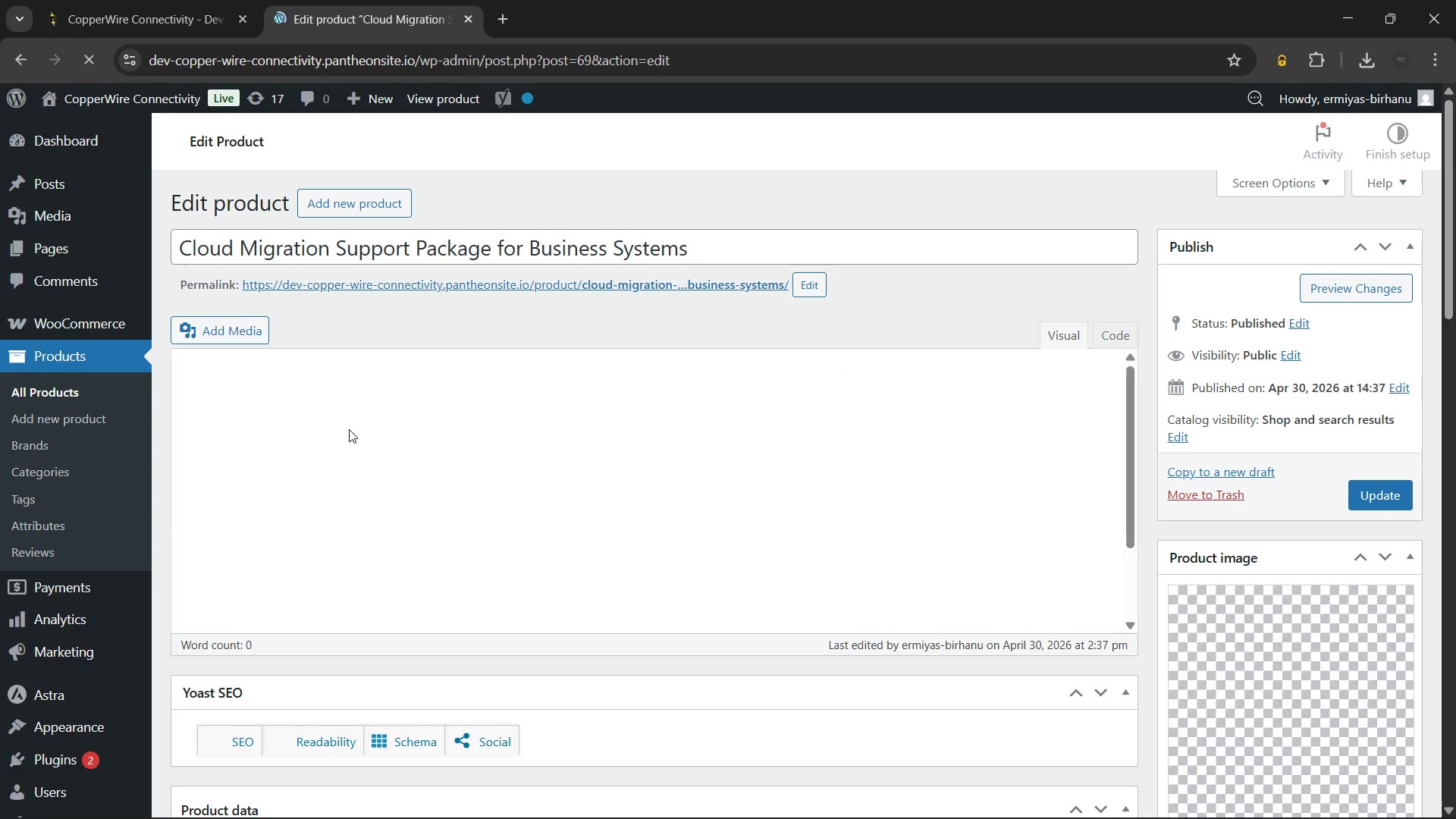 
left_click([943, 516])
 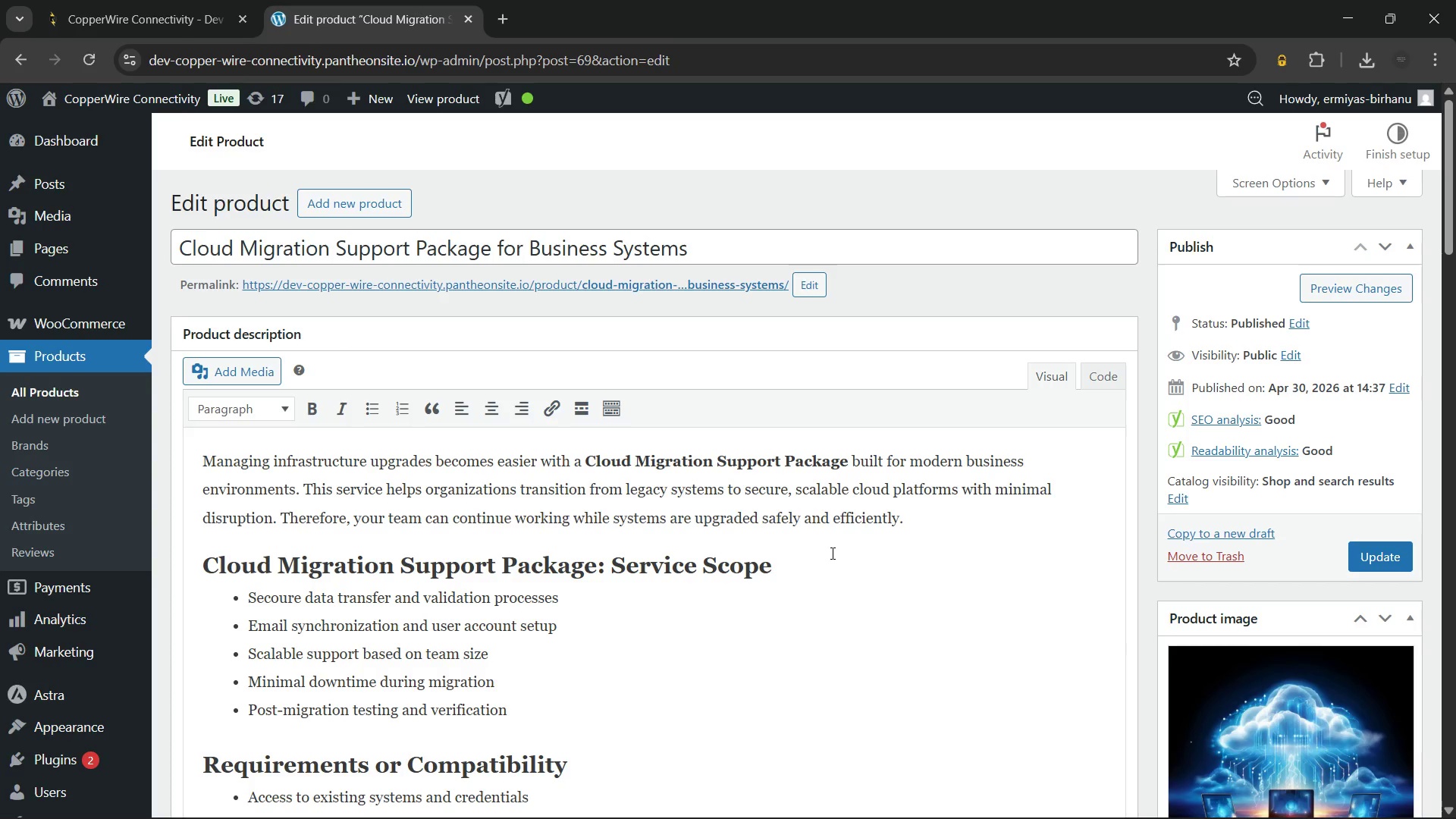 
wait(9.06)
 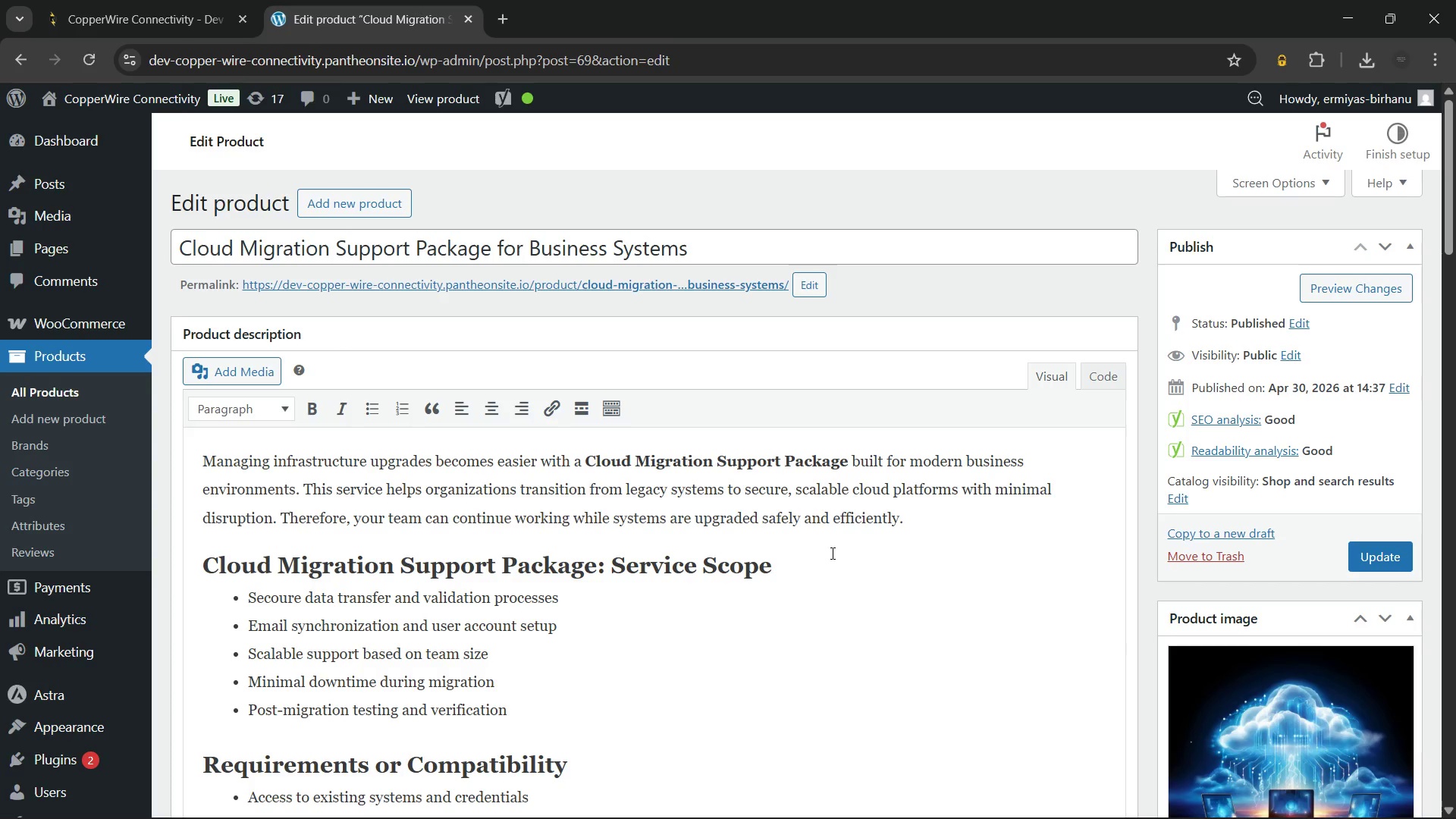 
scroll: coordinate [803, 488], scroll_direction: down, amount: 1.0
 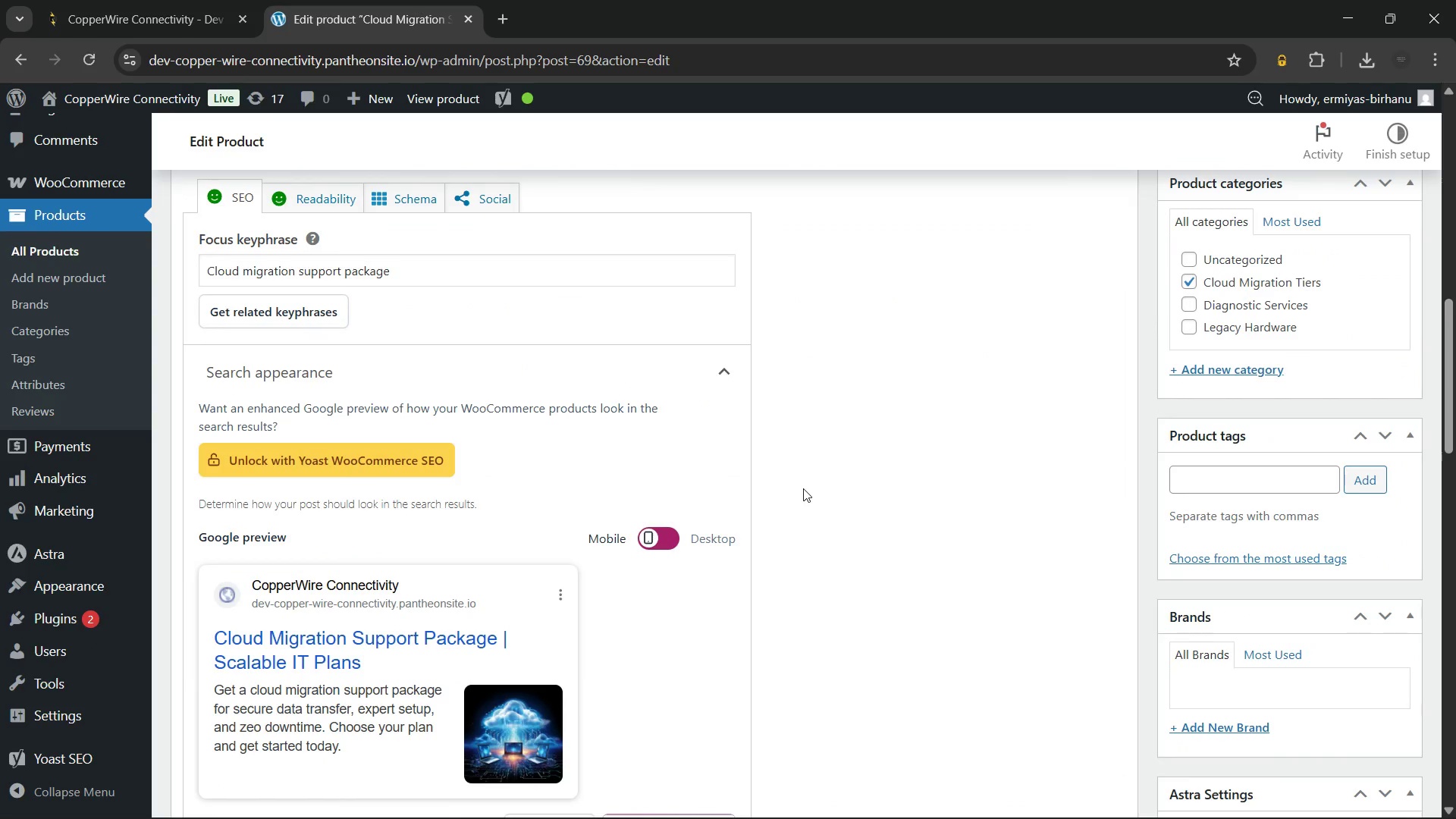 
scroll: coordinate [803, 488], scroll_direction: none, amount: 0.0
 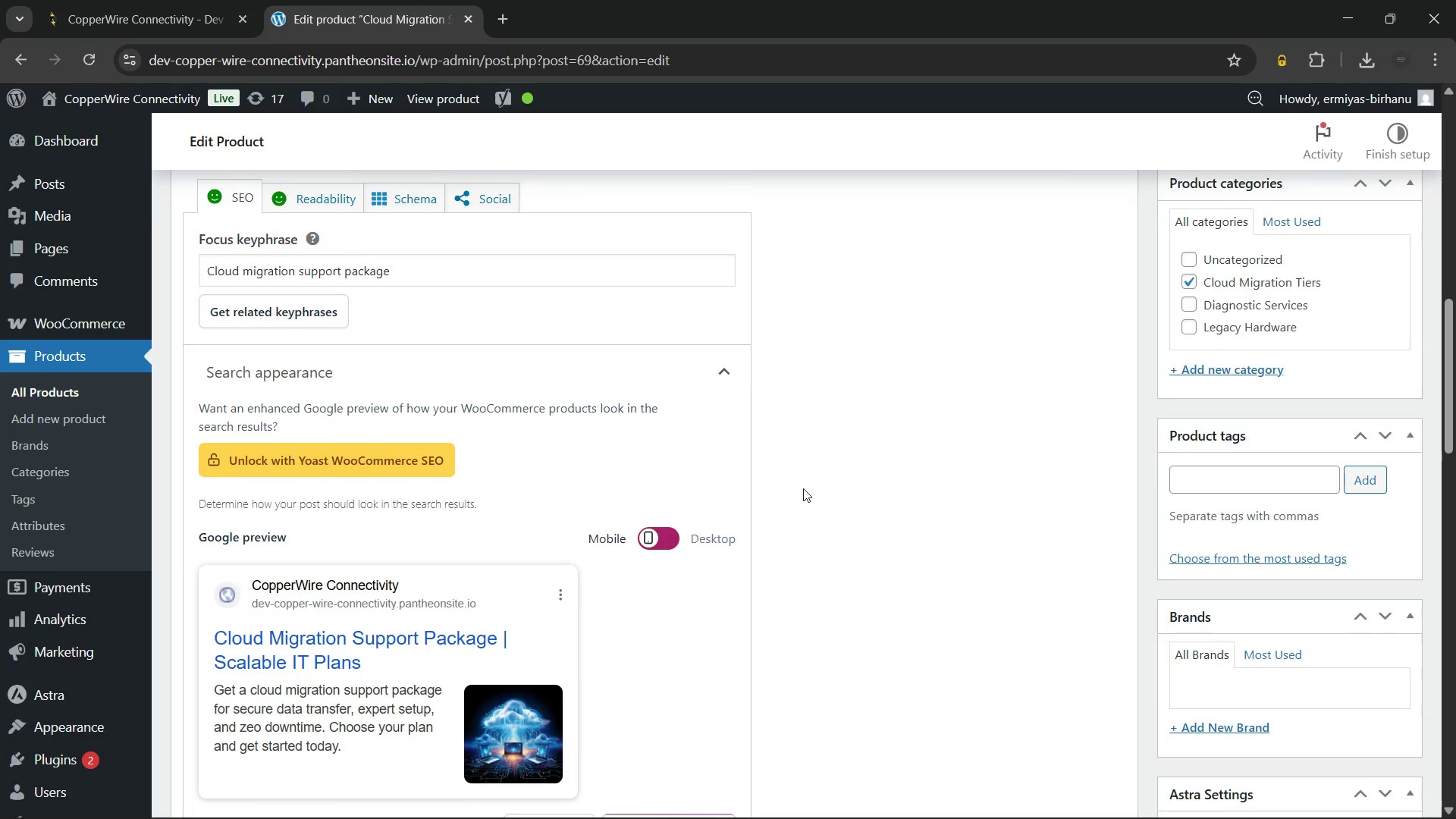 
scroll: coordinate [803, 488], scroll_direction: down, amount: 9.0
 